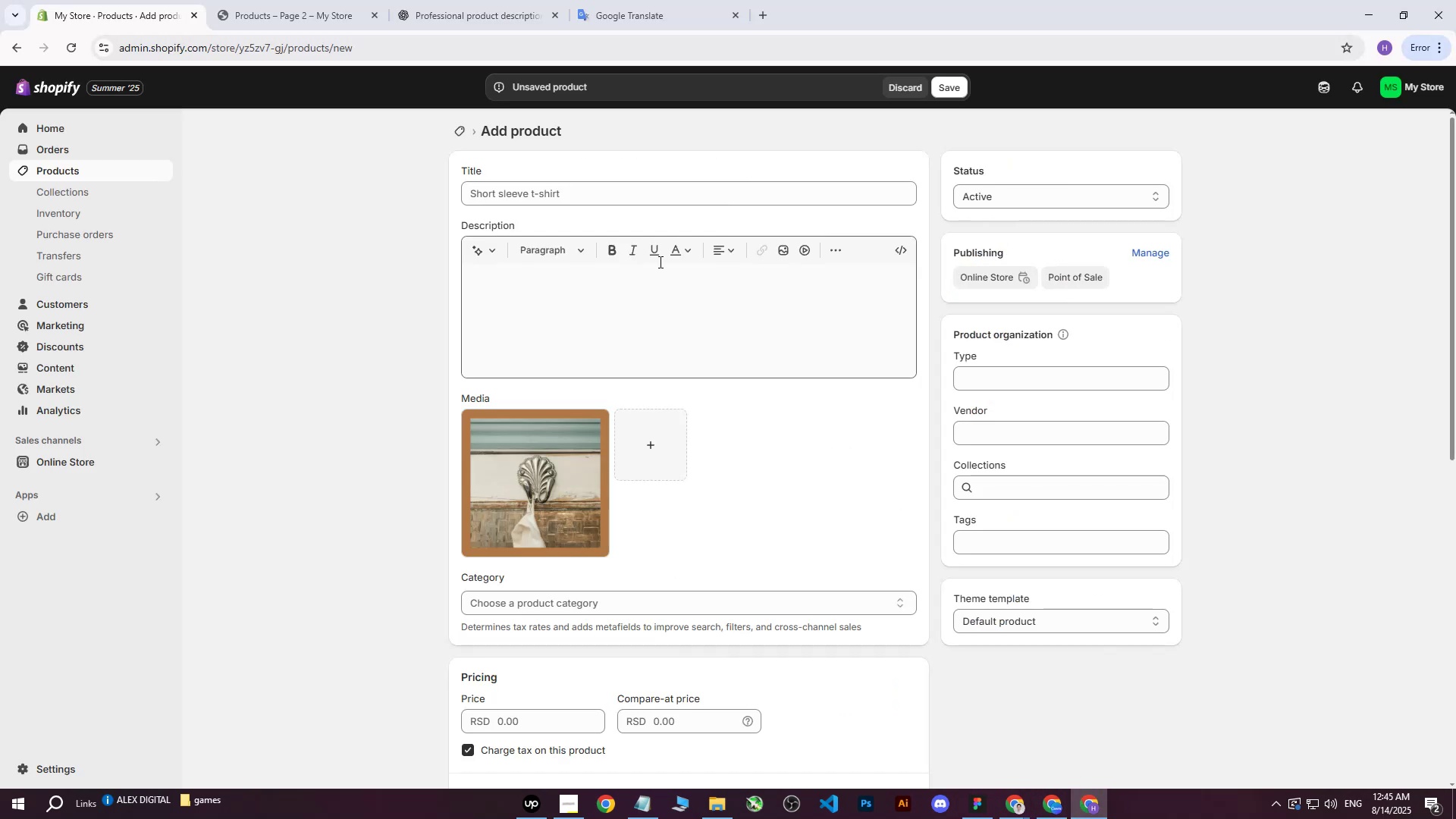 
left_click([629, 193])
 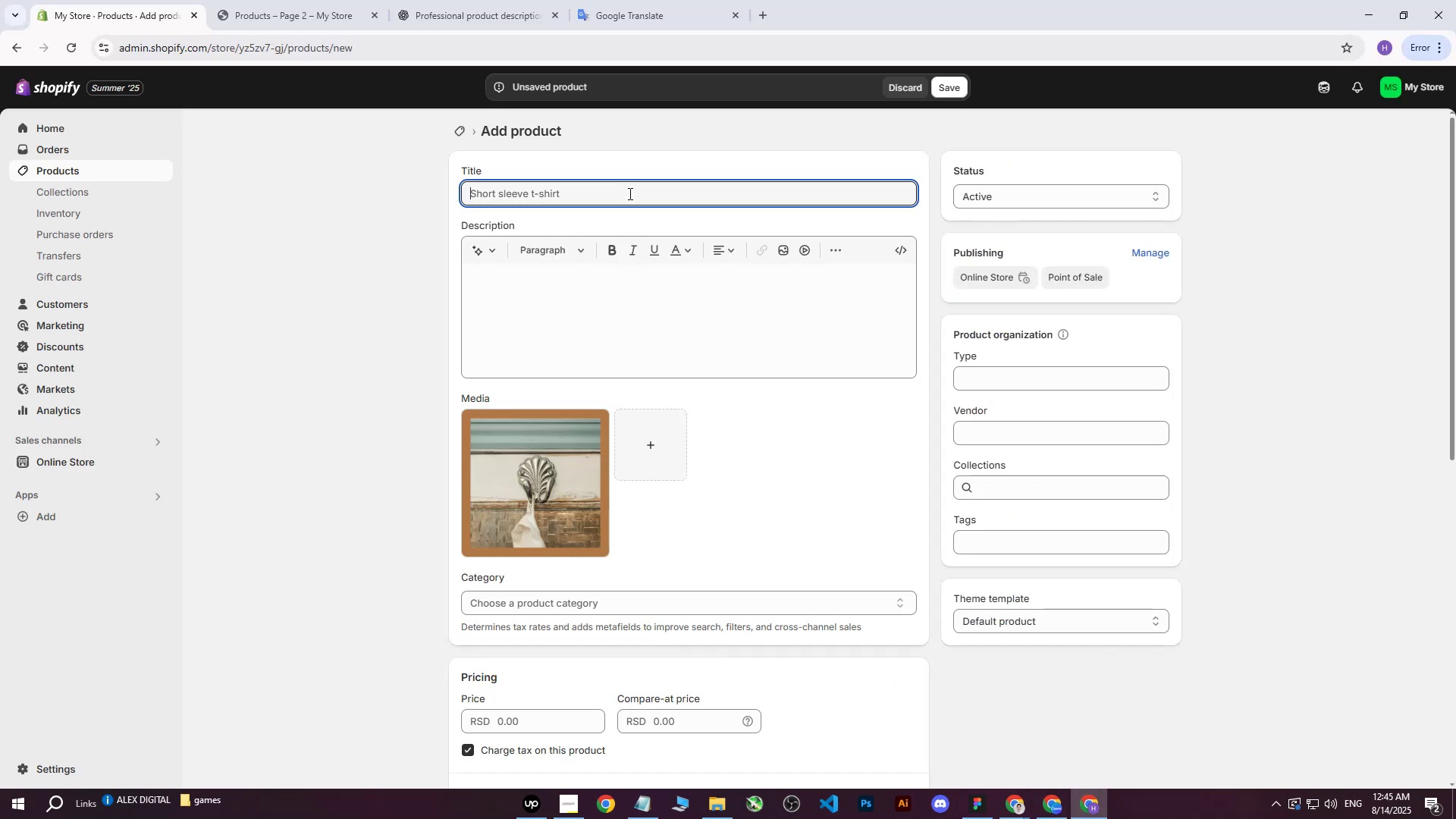 
key(Control+ControlLeft)
 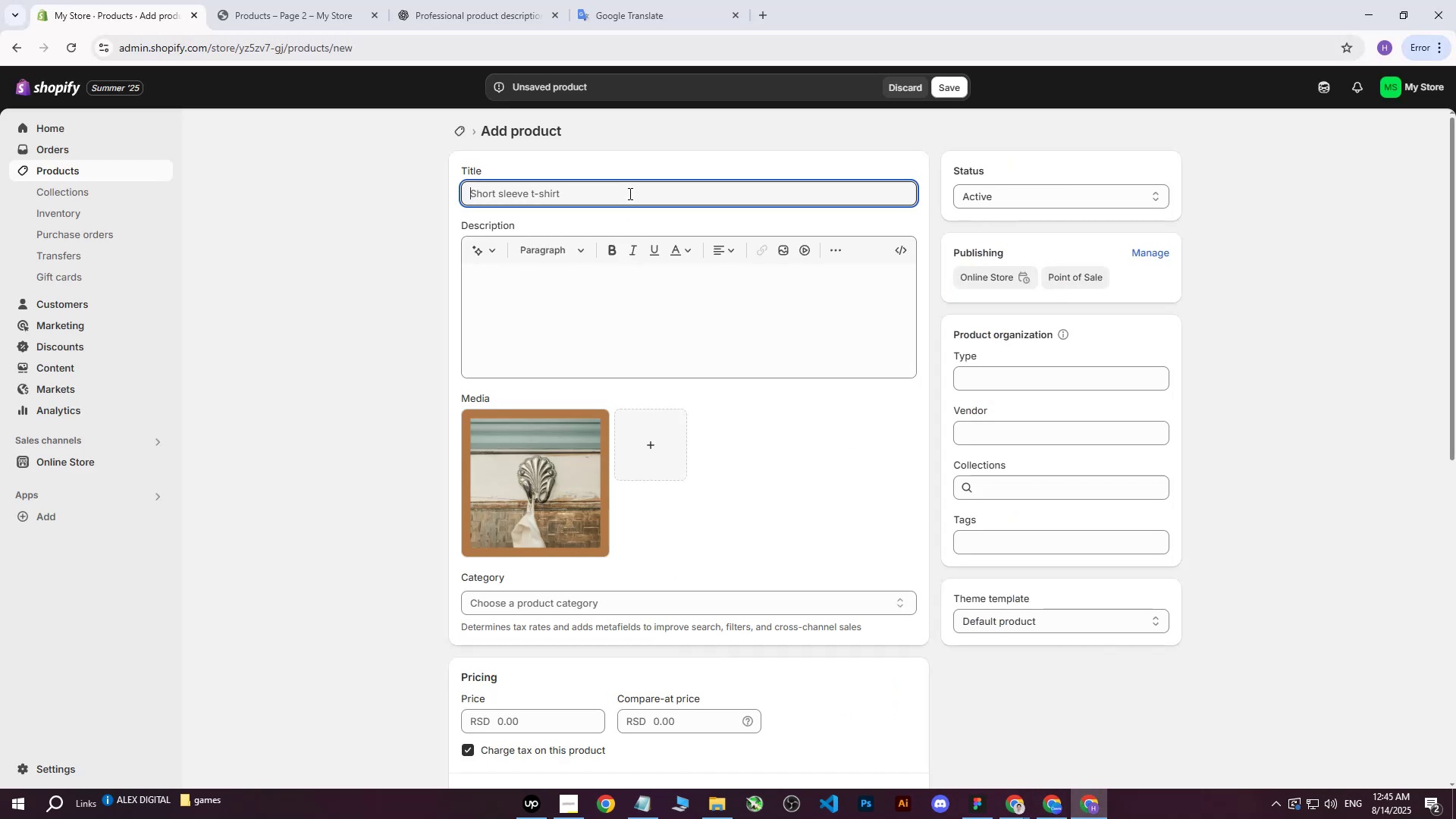 
key(Control+V)
 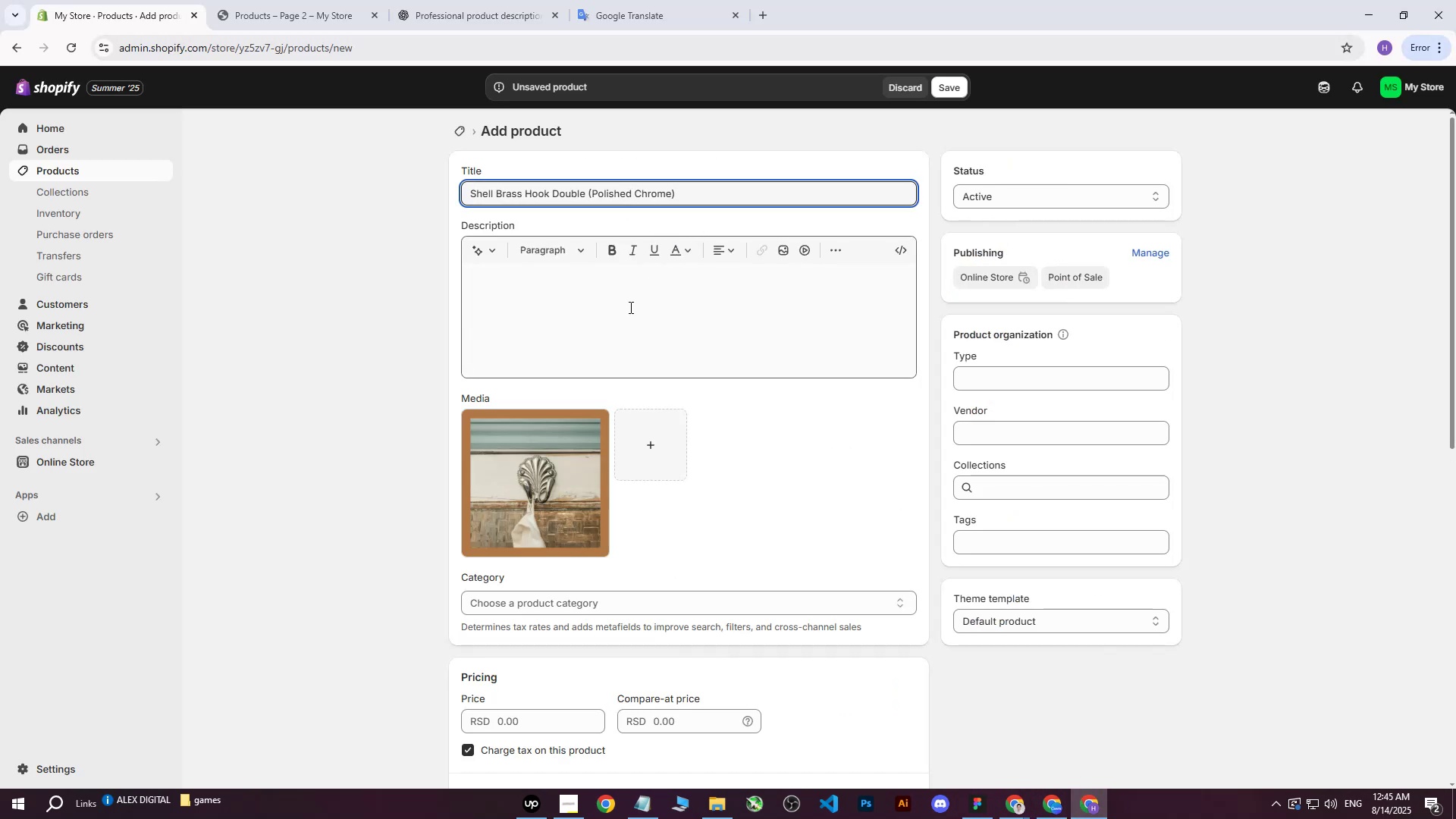 
left_click([629, 308])
 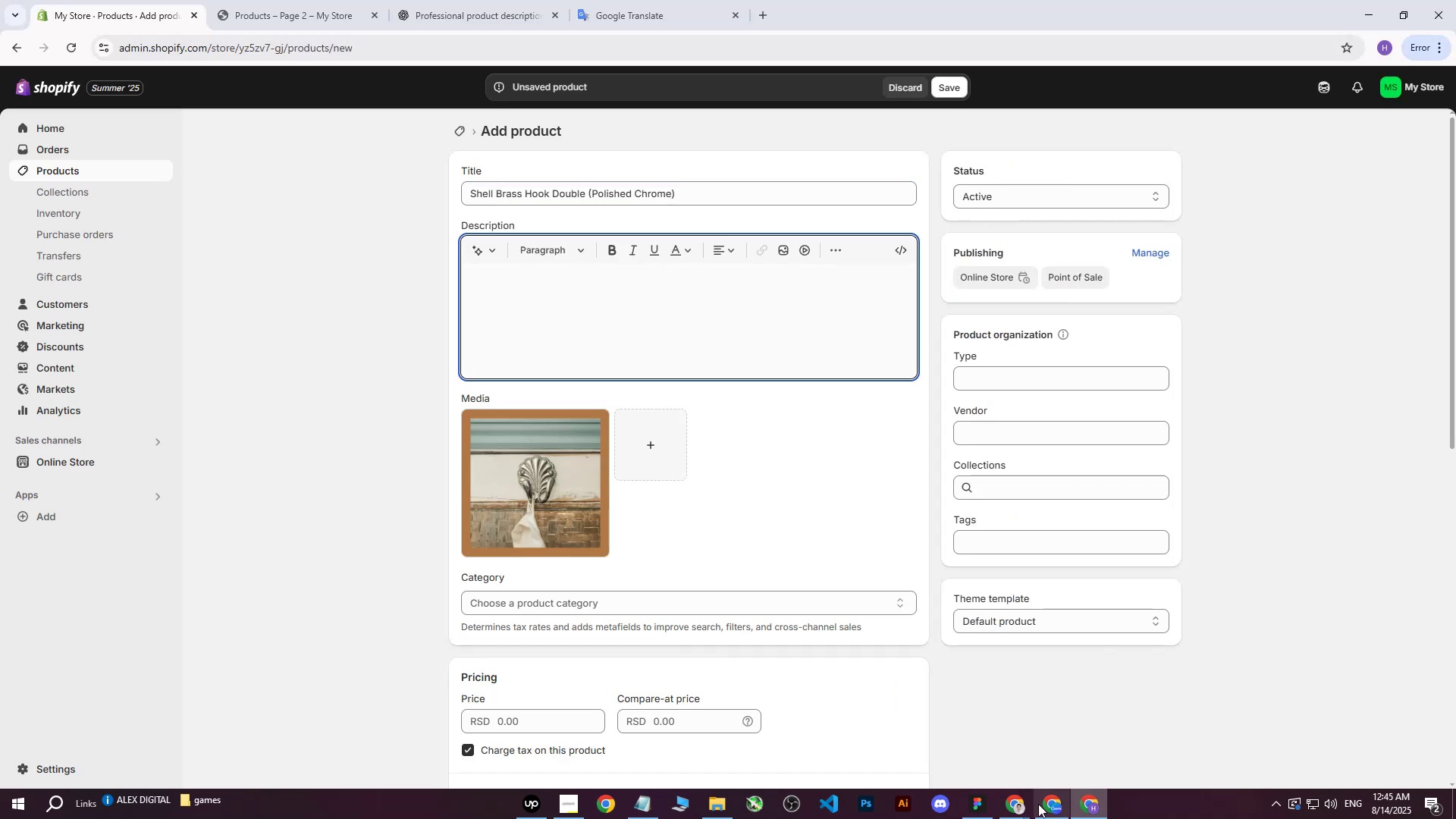 
left_click([1019, 804])
 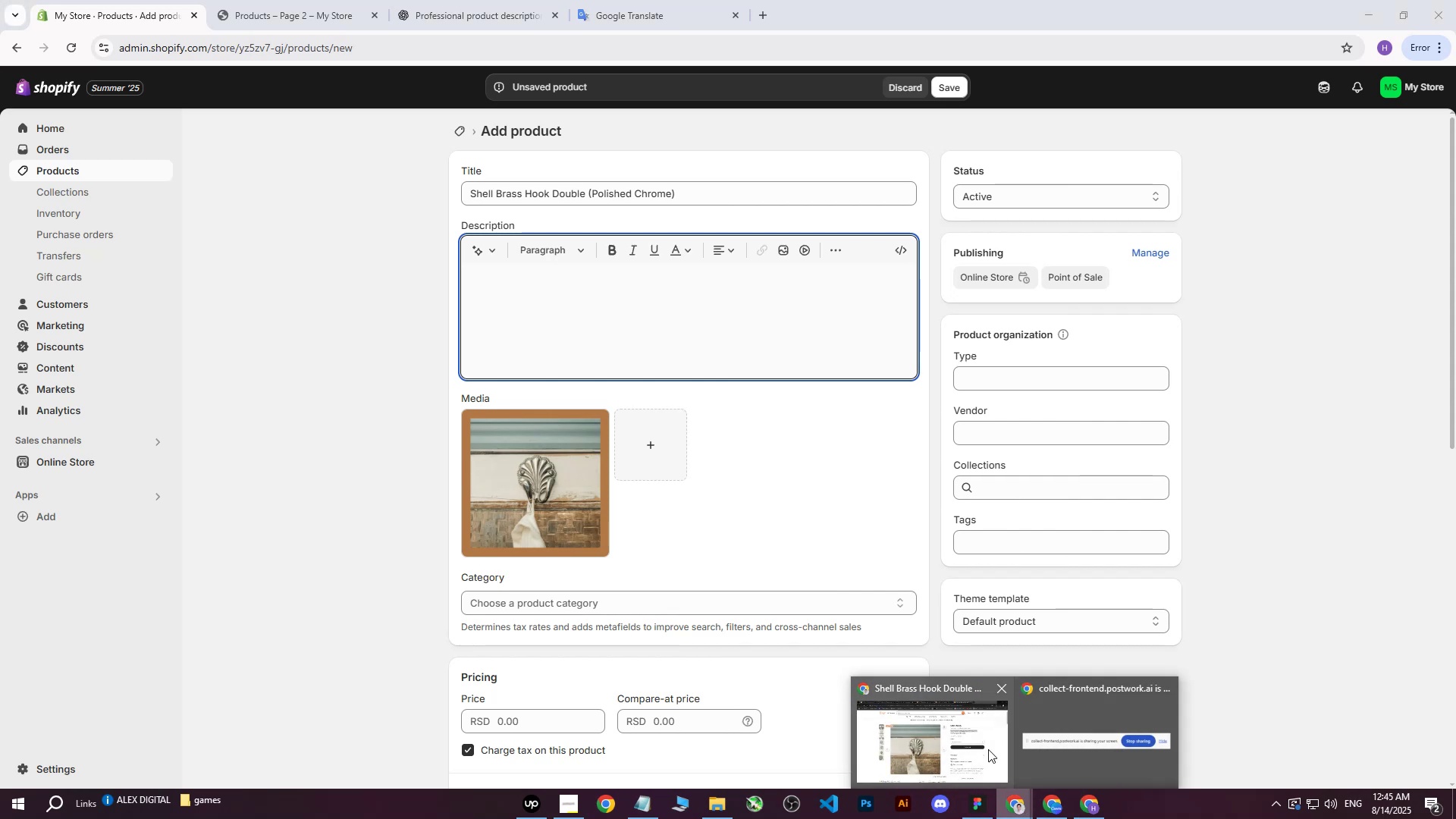 
left_click([965, 750])
 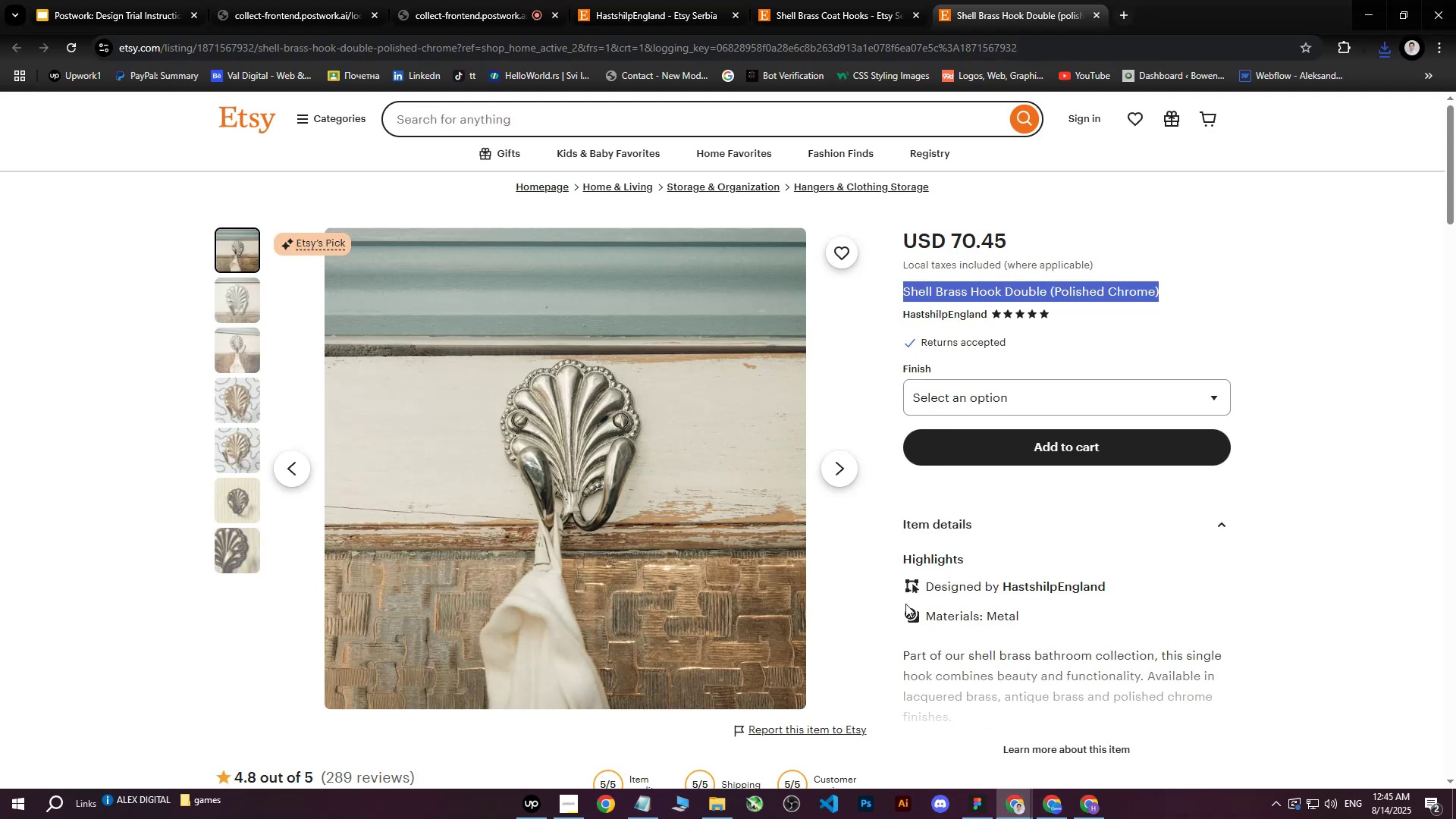 
scroll: coordinate [1018, 592], scroll_direction: down, amount: 3.0
 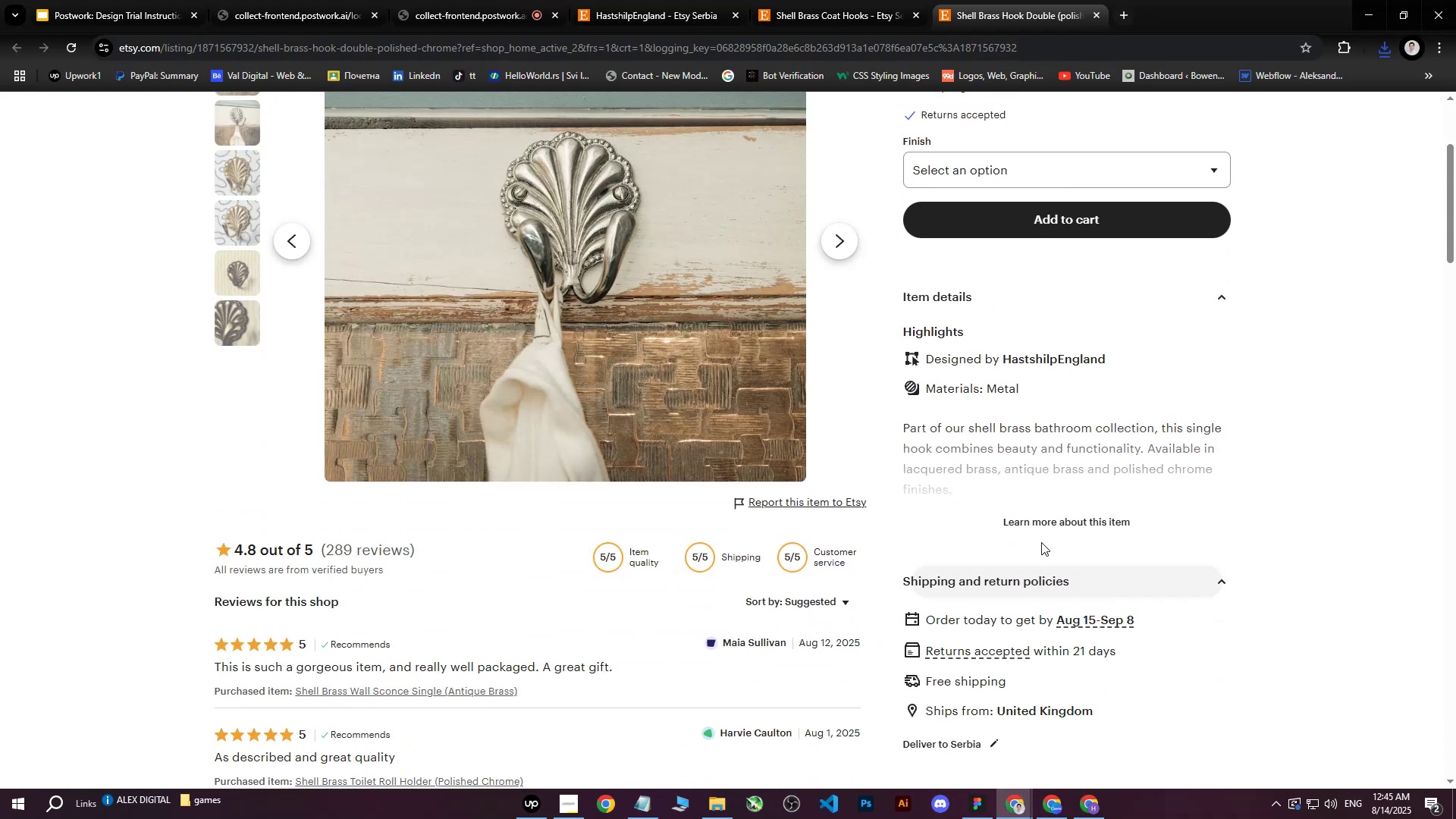 
left_click([1037, 519])
 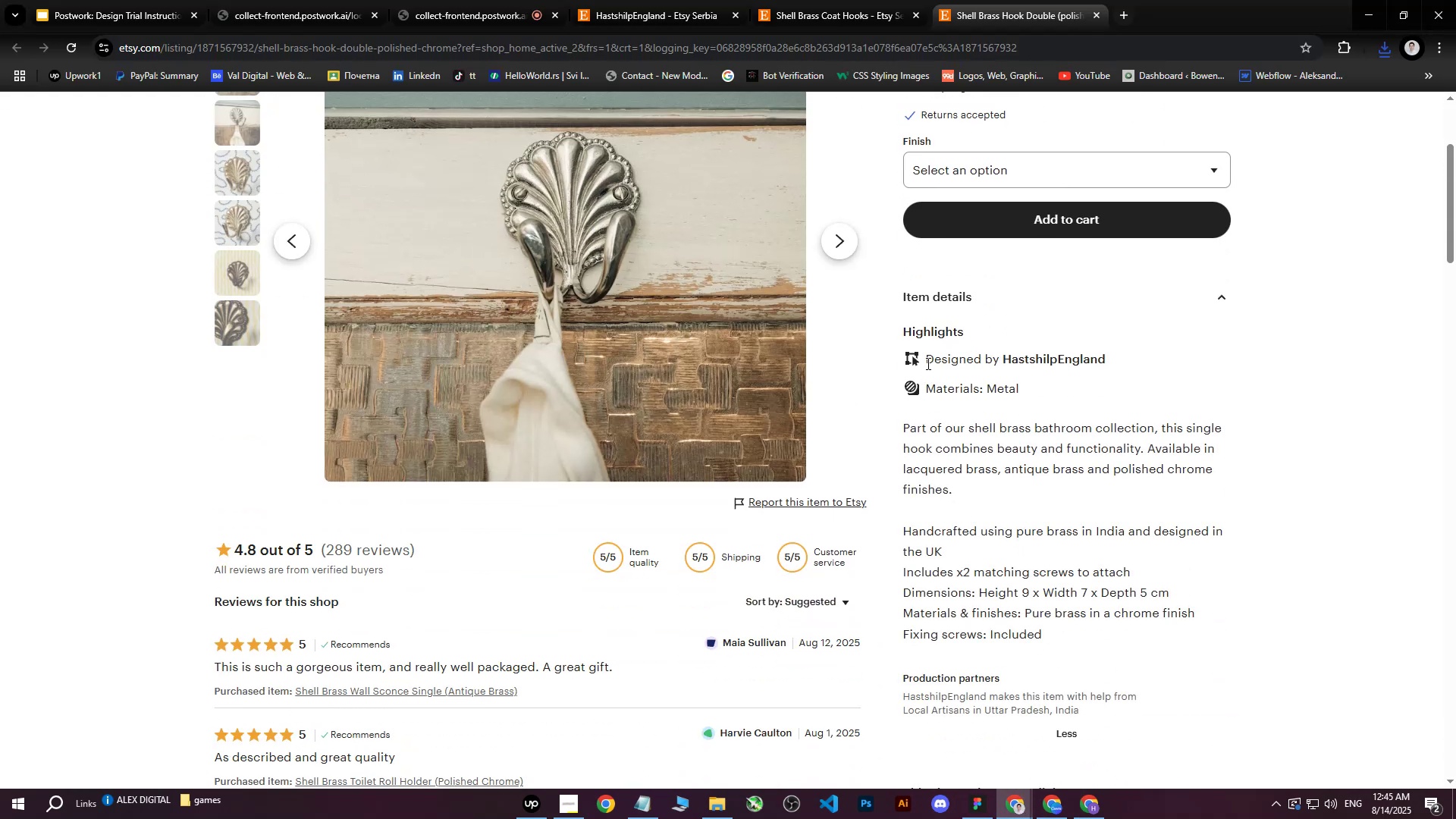 
left_click_drag(start_coordinate=[927, 361], to_coordinate=[1101, 261])
 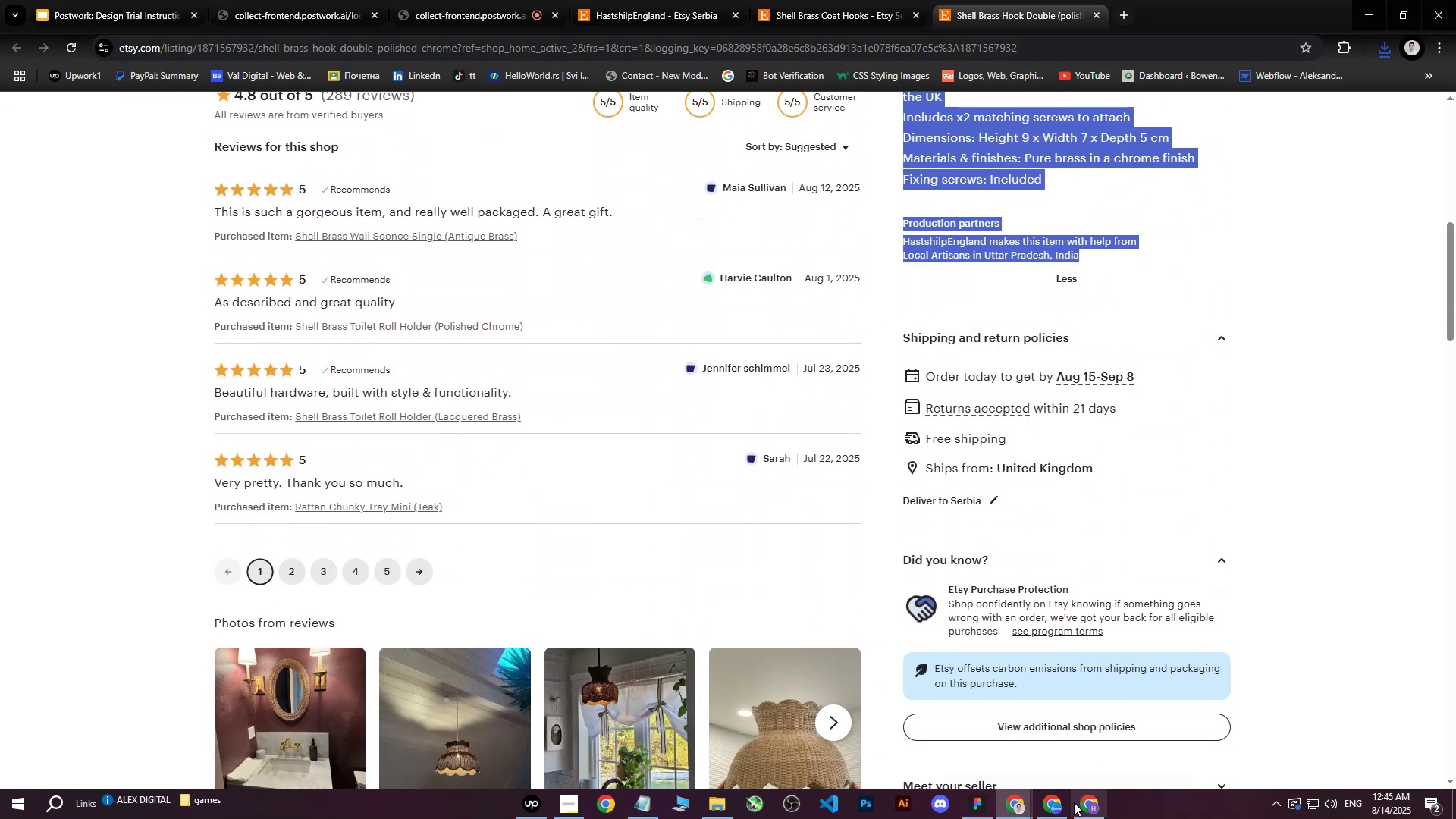 
scroll: coordinate [1100, 464], scroll_direction: down, amount: 6.0
 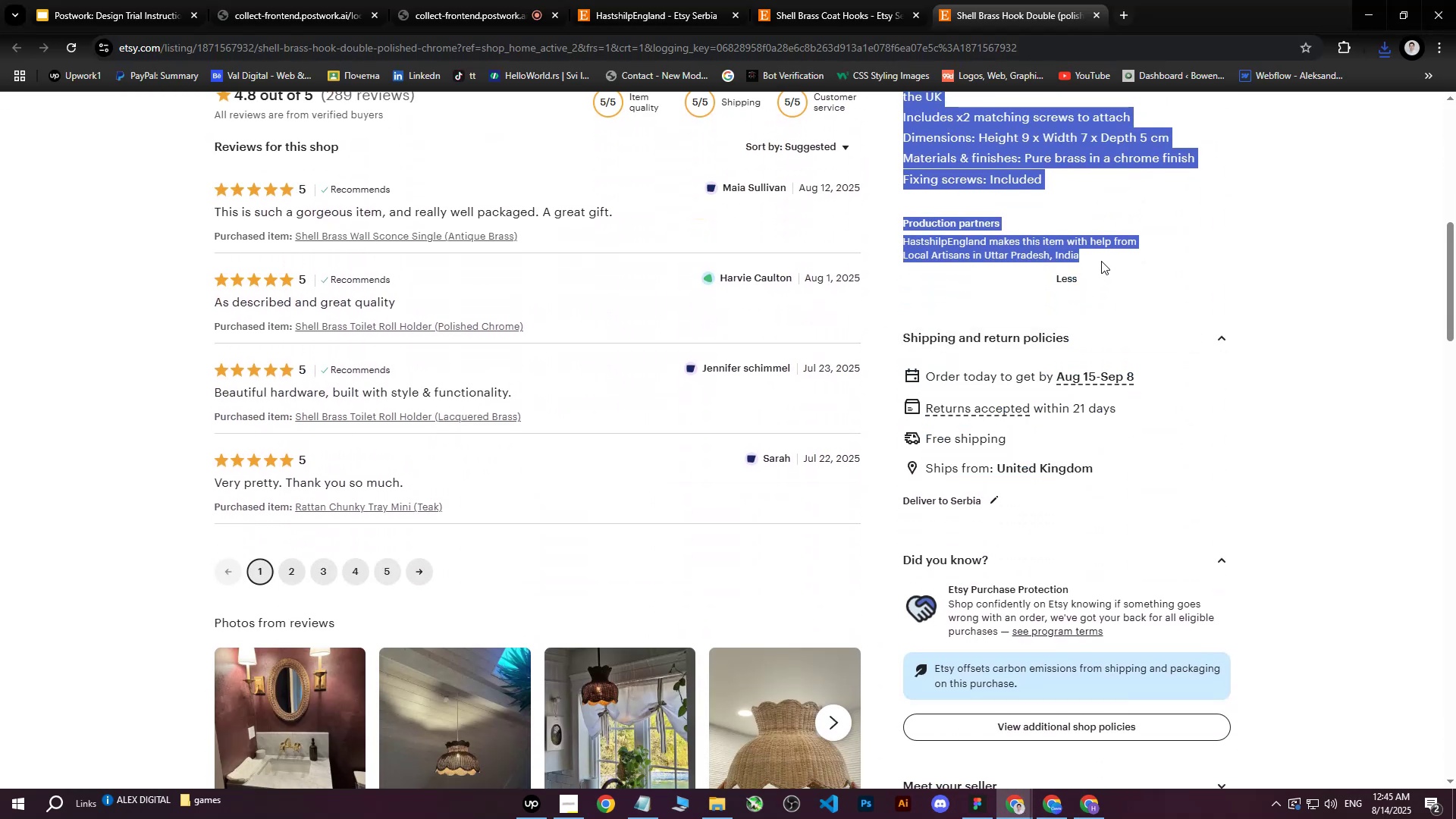 
key(Control+ControlLeft)
 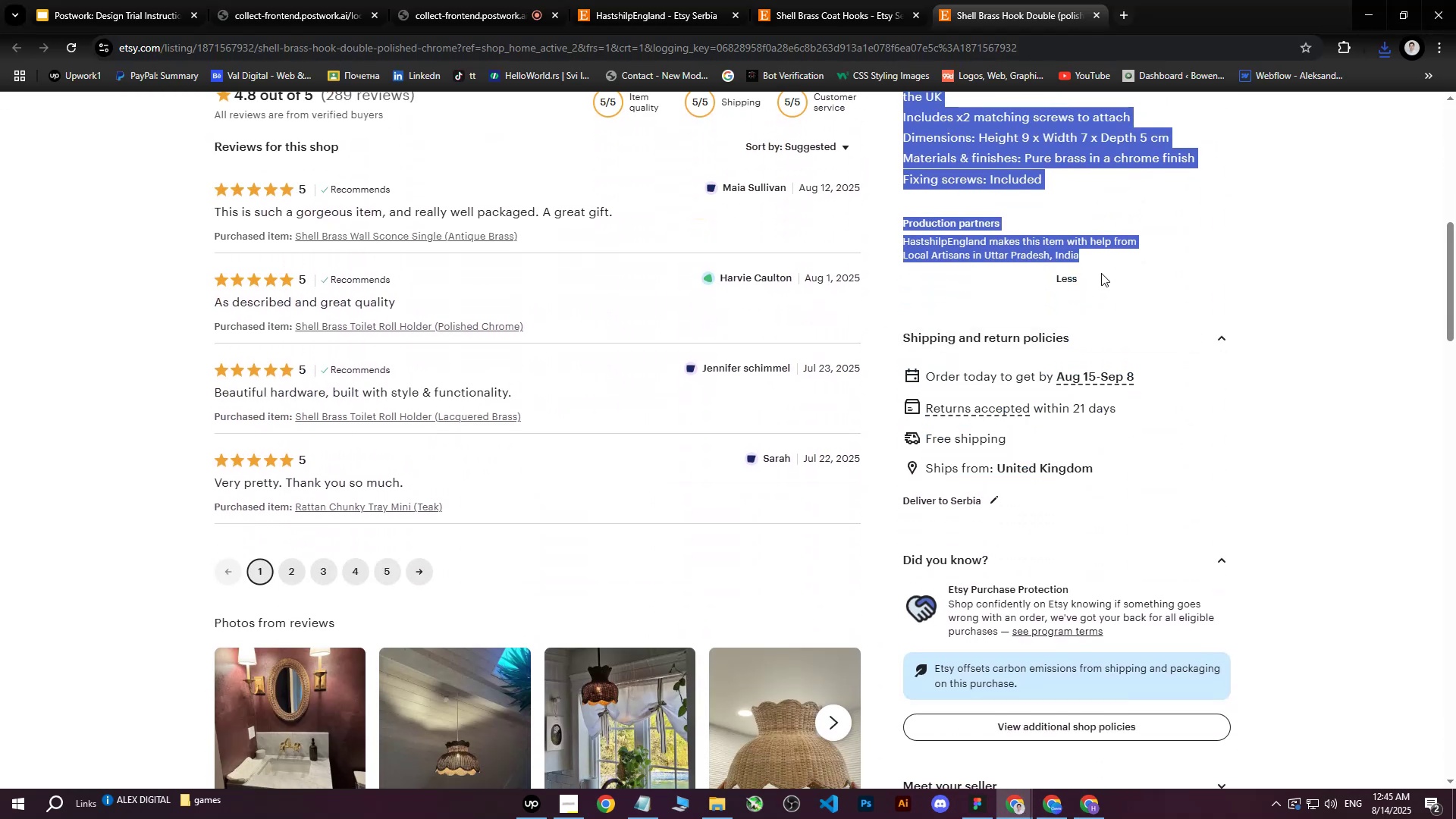 
key(Control+C)
 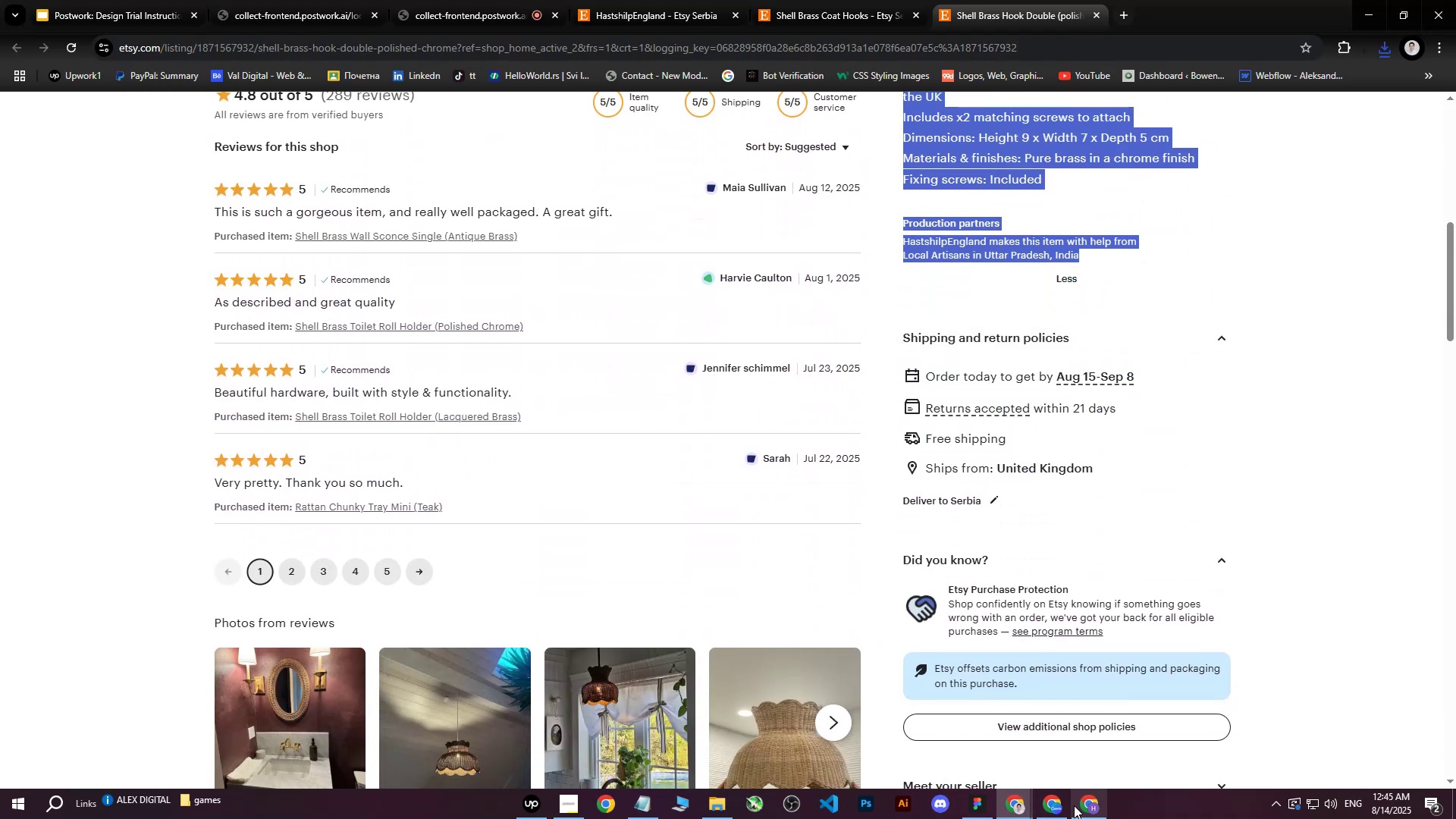 
left_click([1074, 805])
 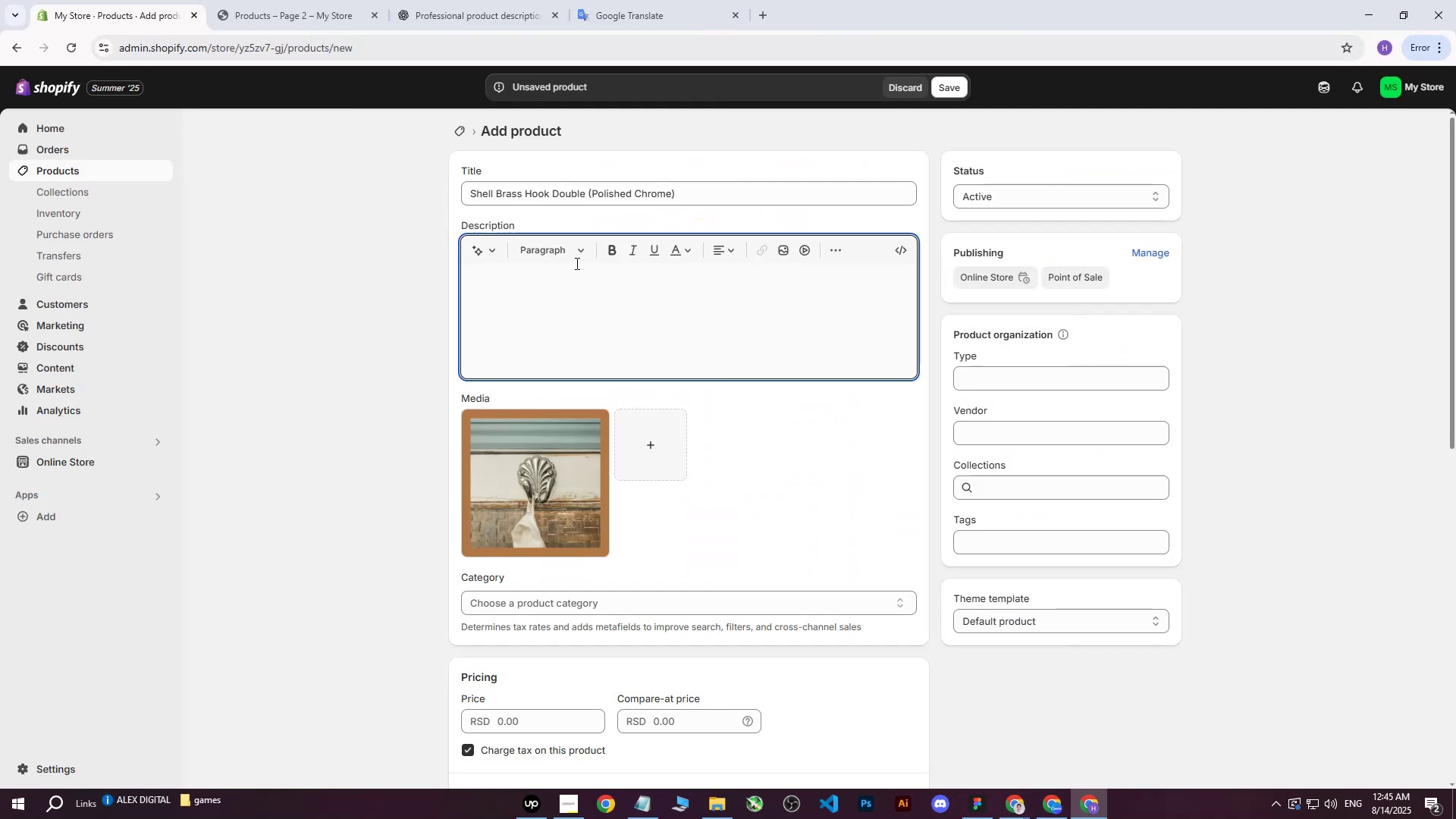 
left_click([491, 0])
 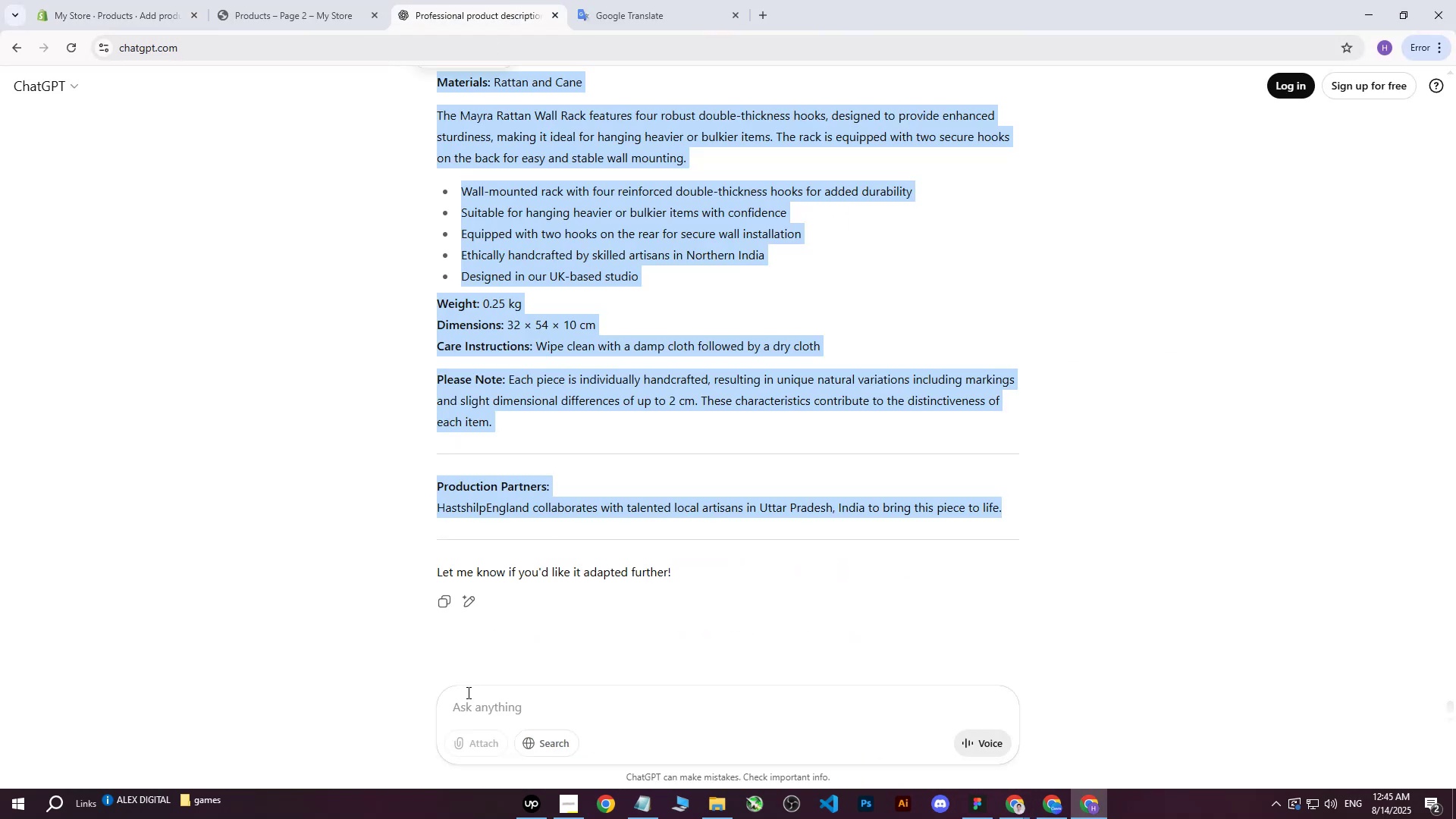 
left_click([467, 712])
 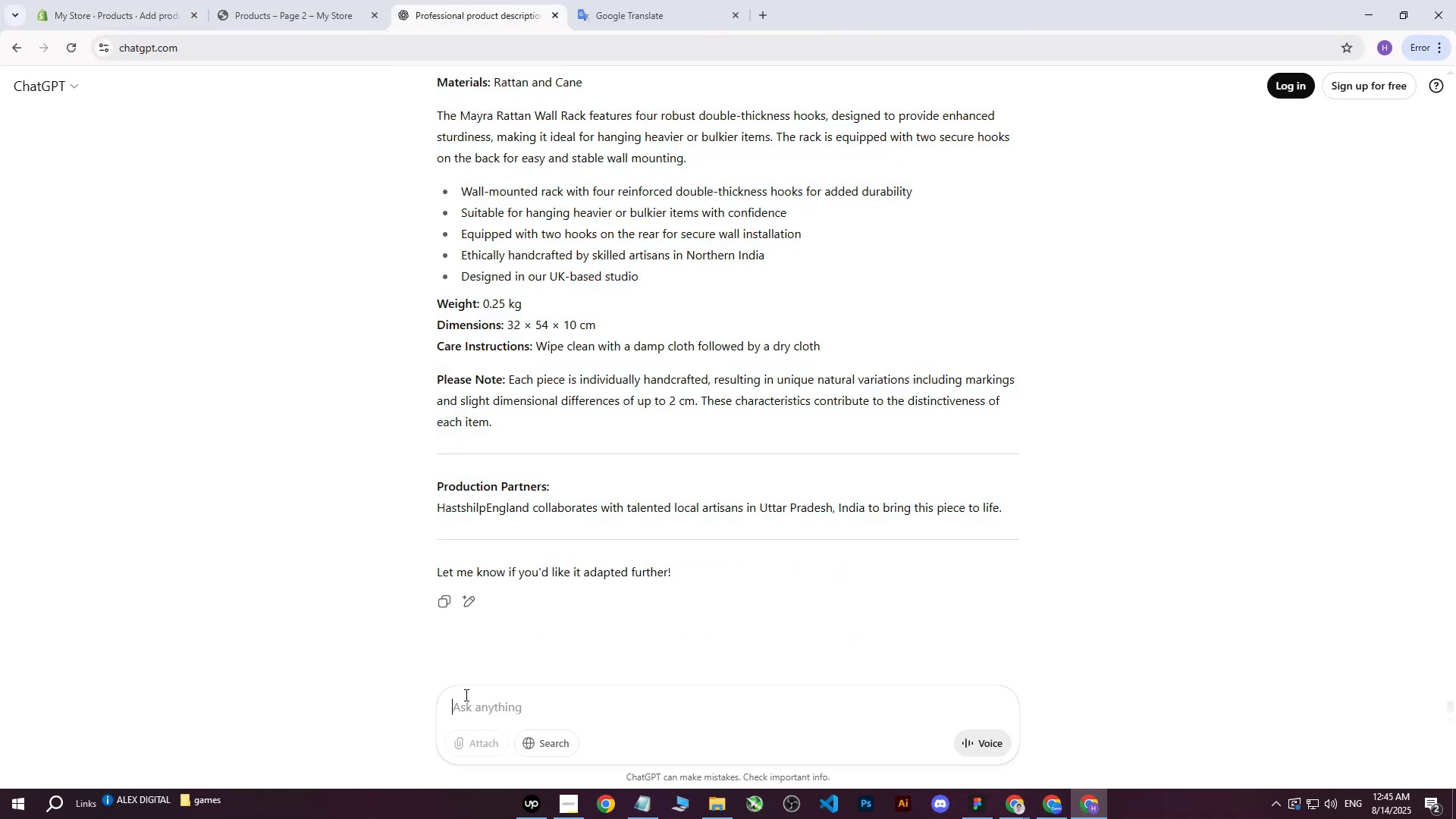 
type(write me this on more professional way )
 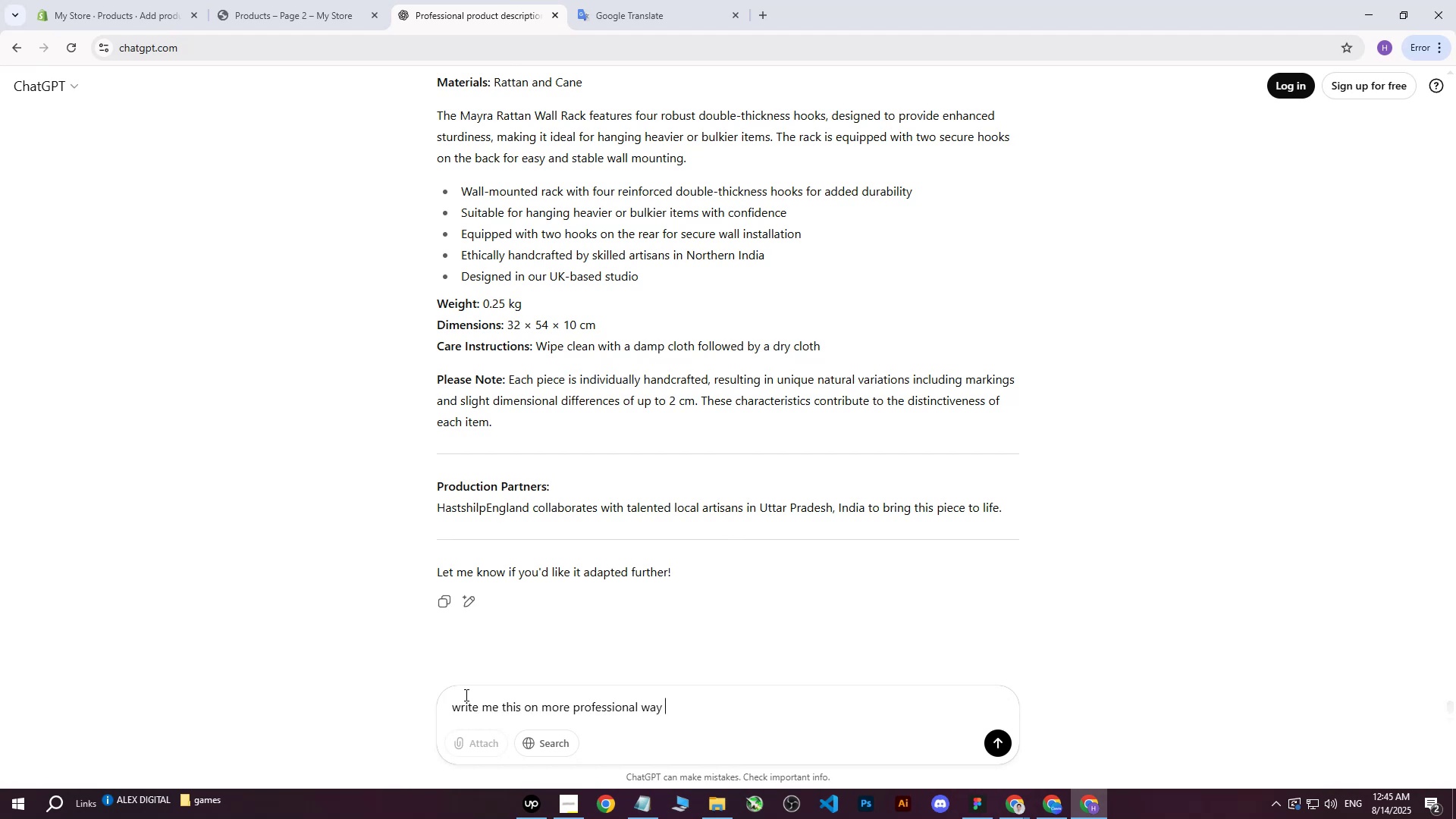 
key(Shift+Semicolon)
 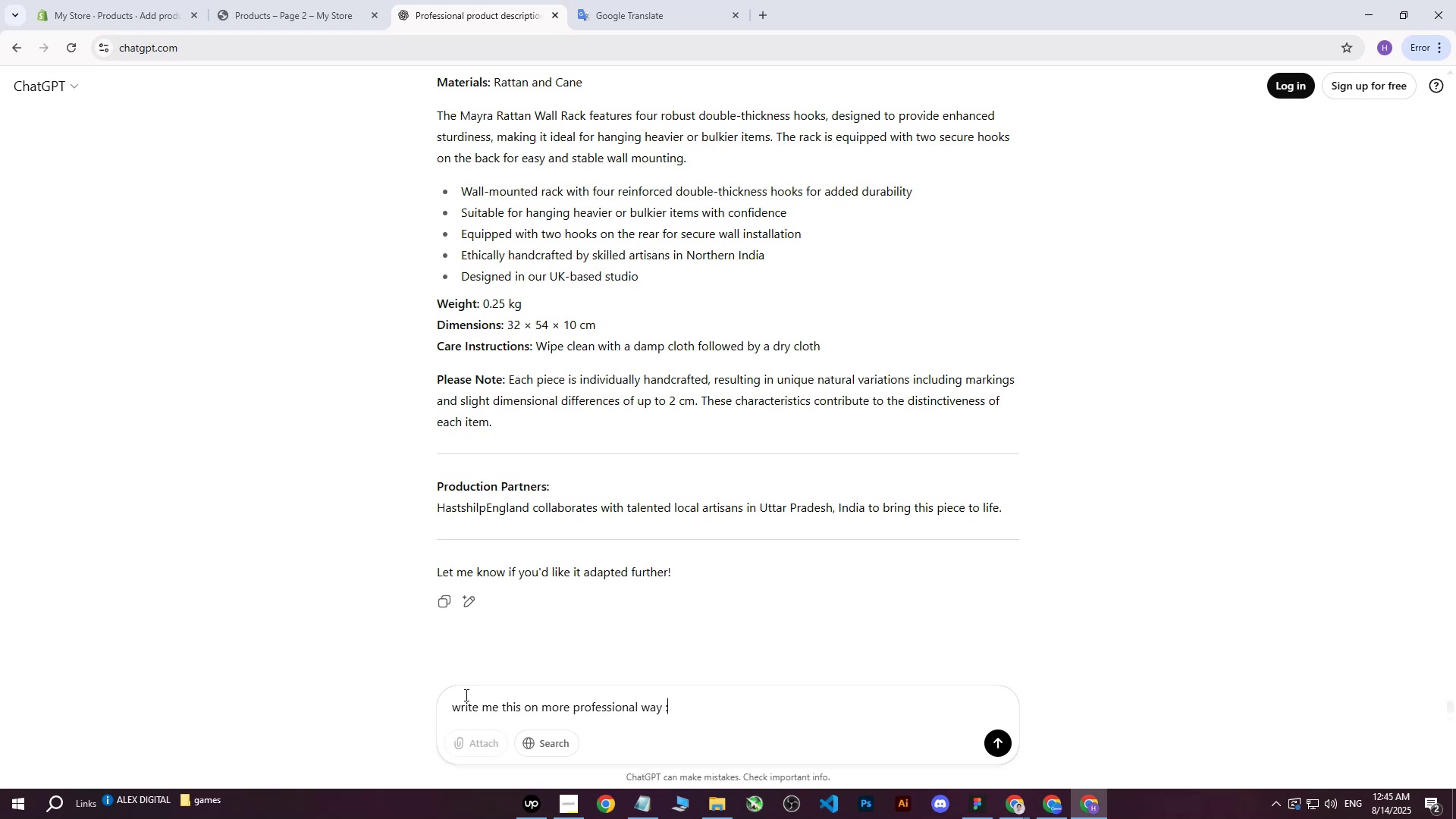 
key(Space)
 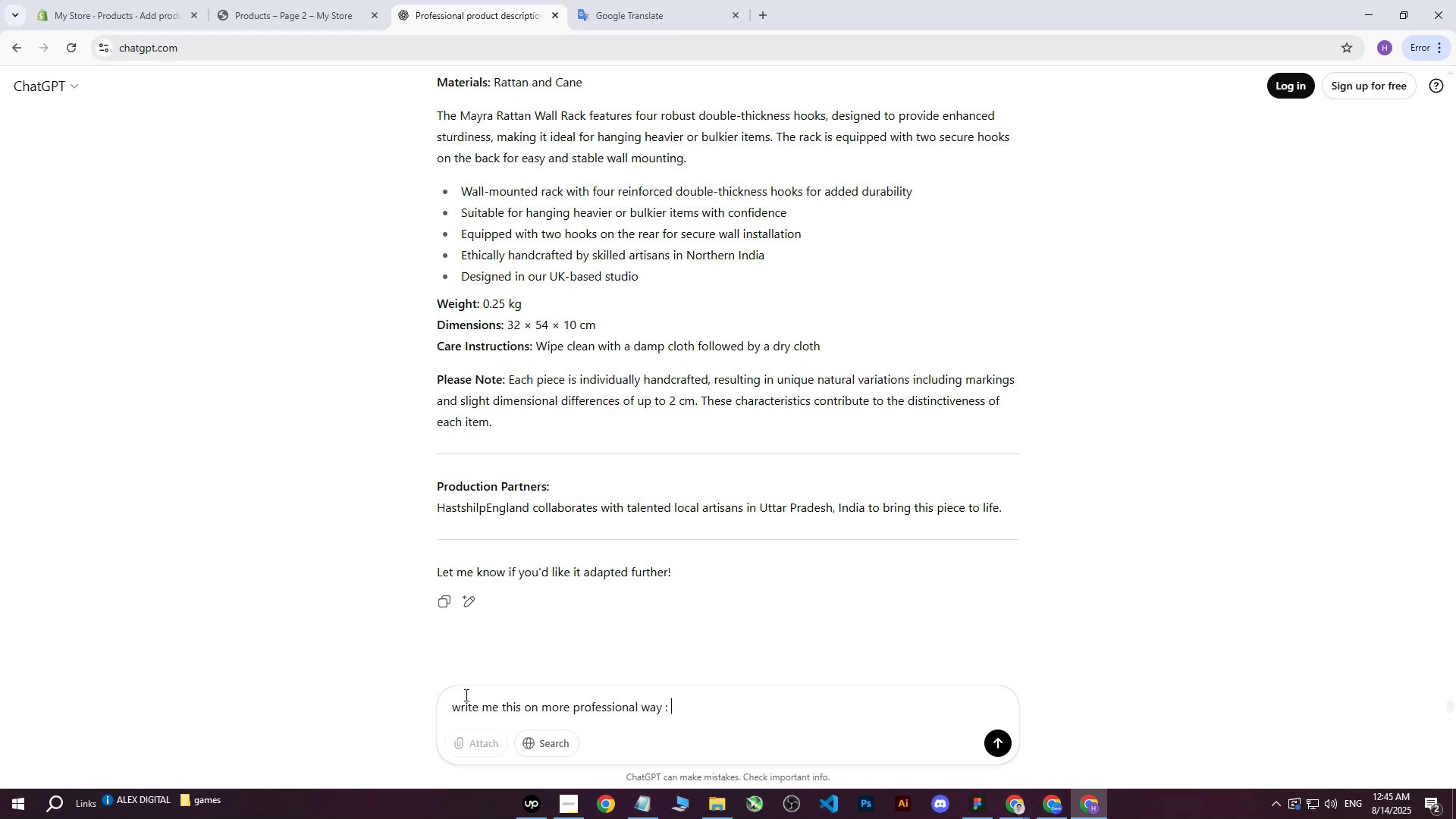 
key(Control+V)
 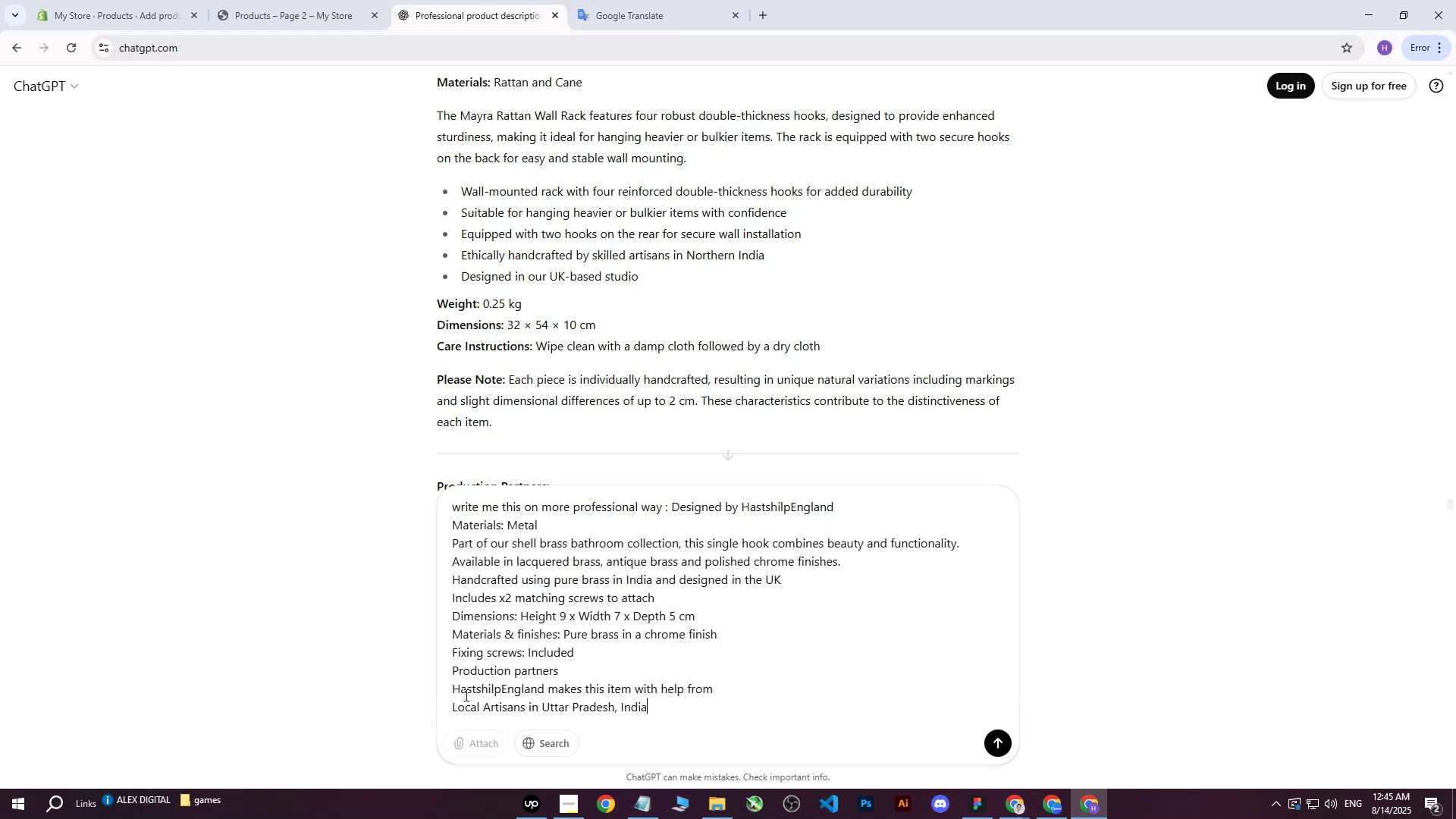 
key(Enter)
 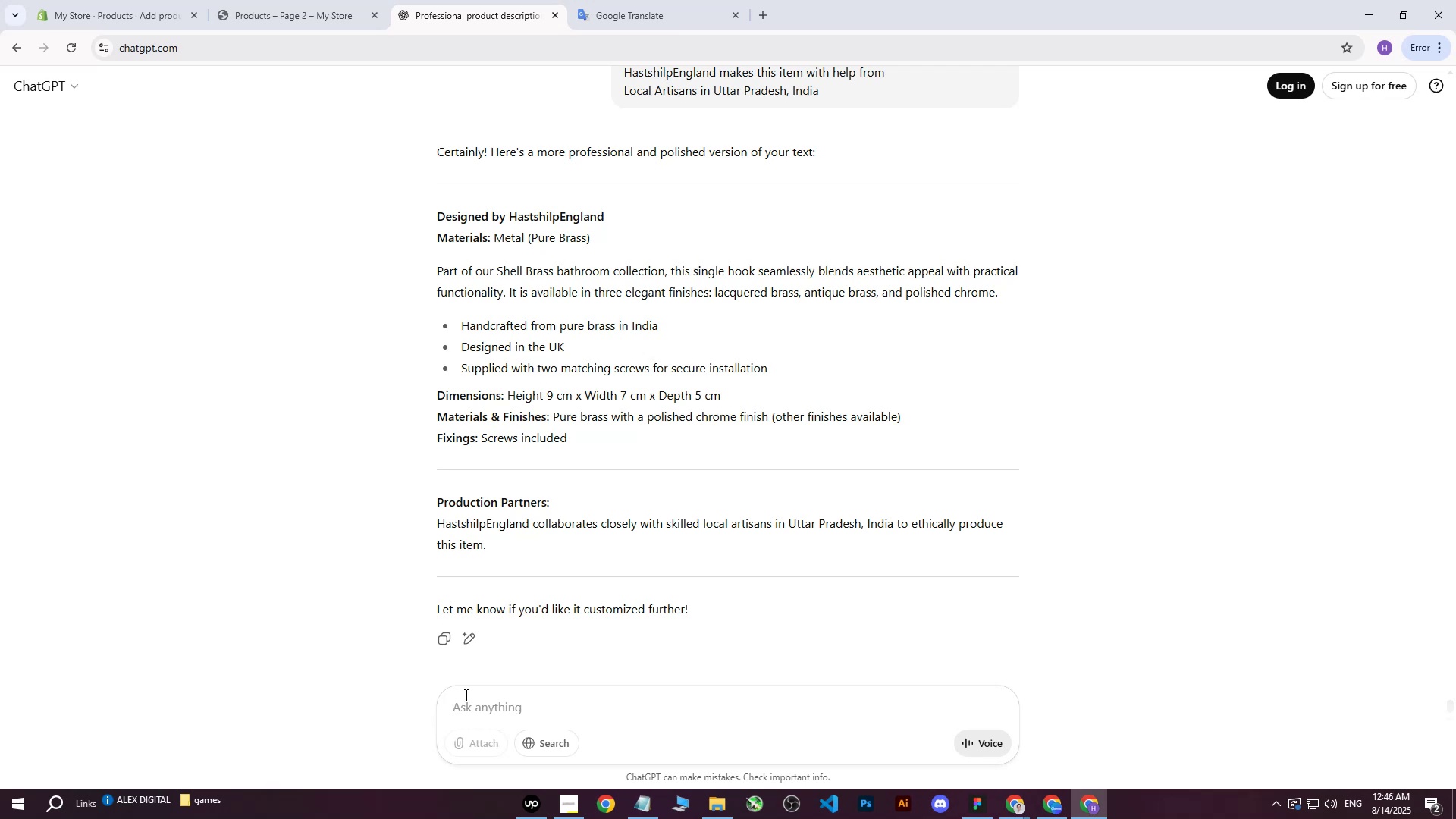 
wait(34.71)
 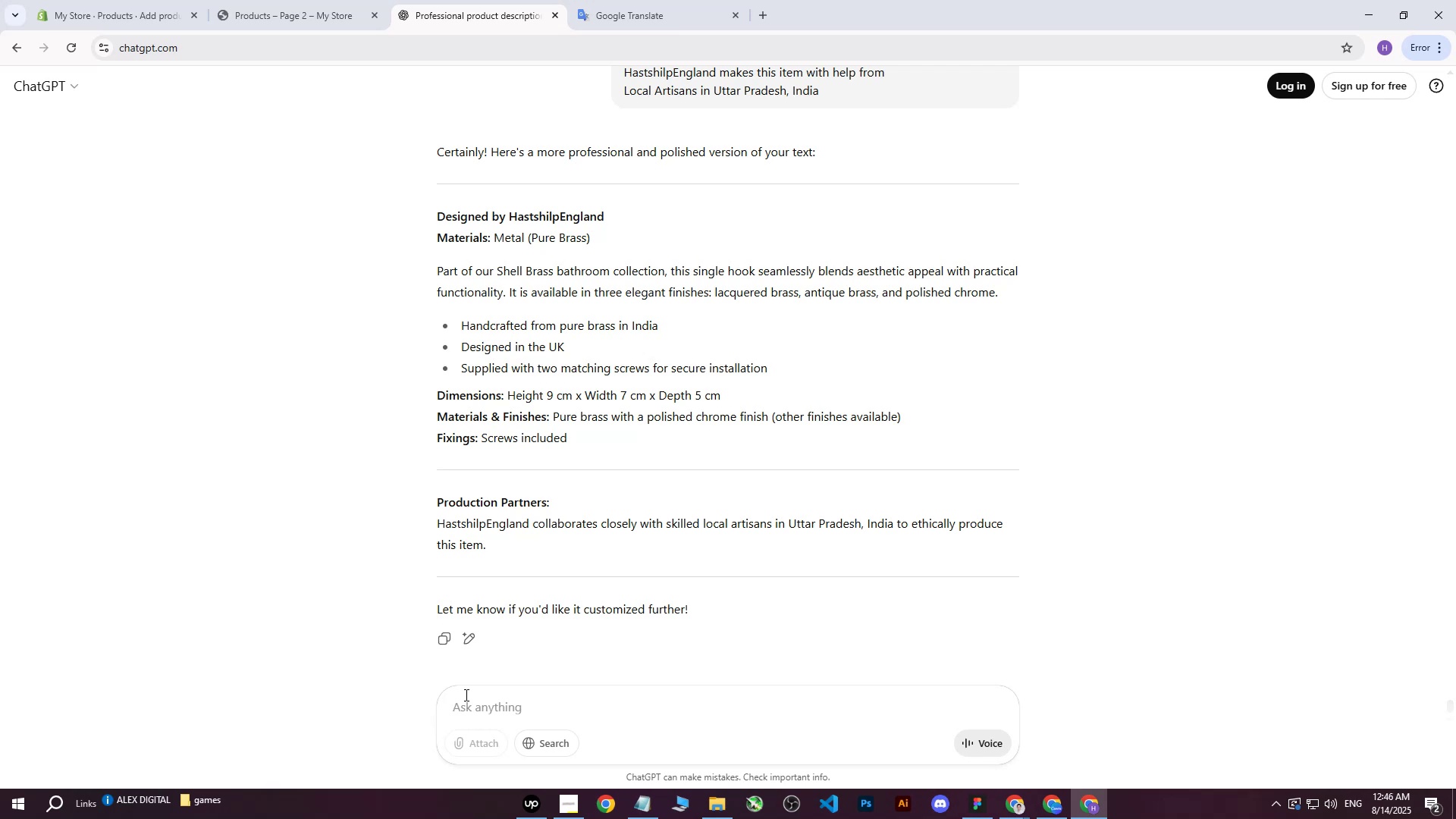 
left_click_drag(start_coordinate=[440, 237], to_coordinate=[717, 391])
 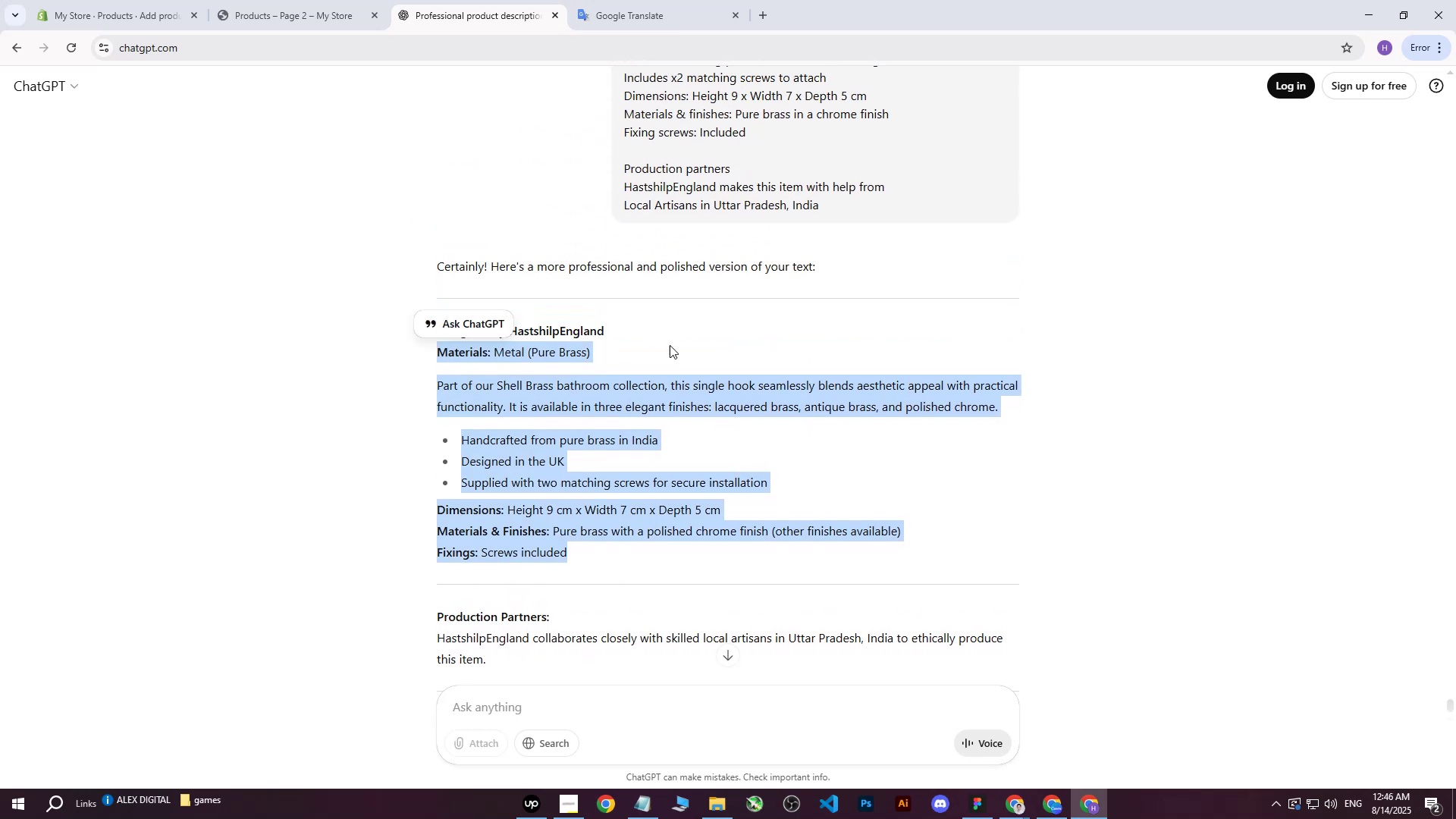 
scroll: coordinate [801, 455], scroll_direction: down, amount: 8.0
 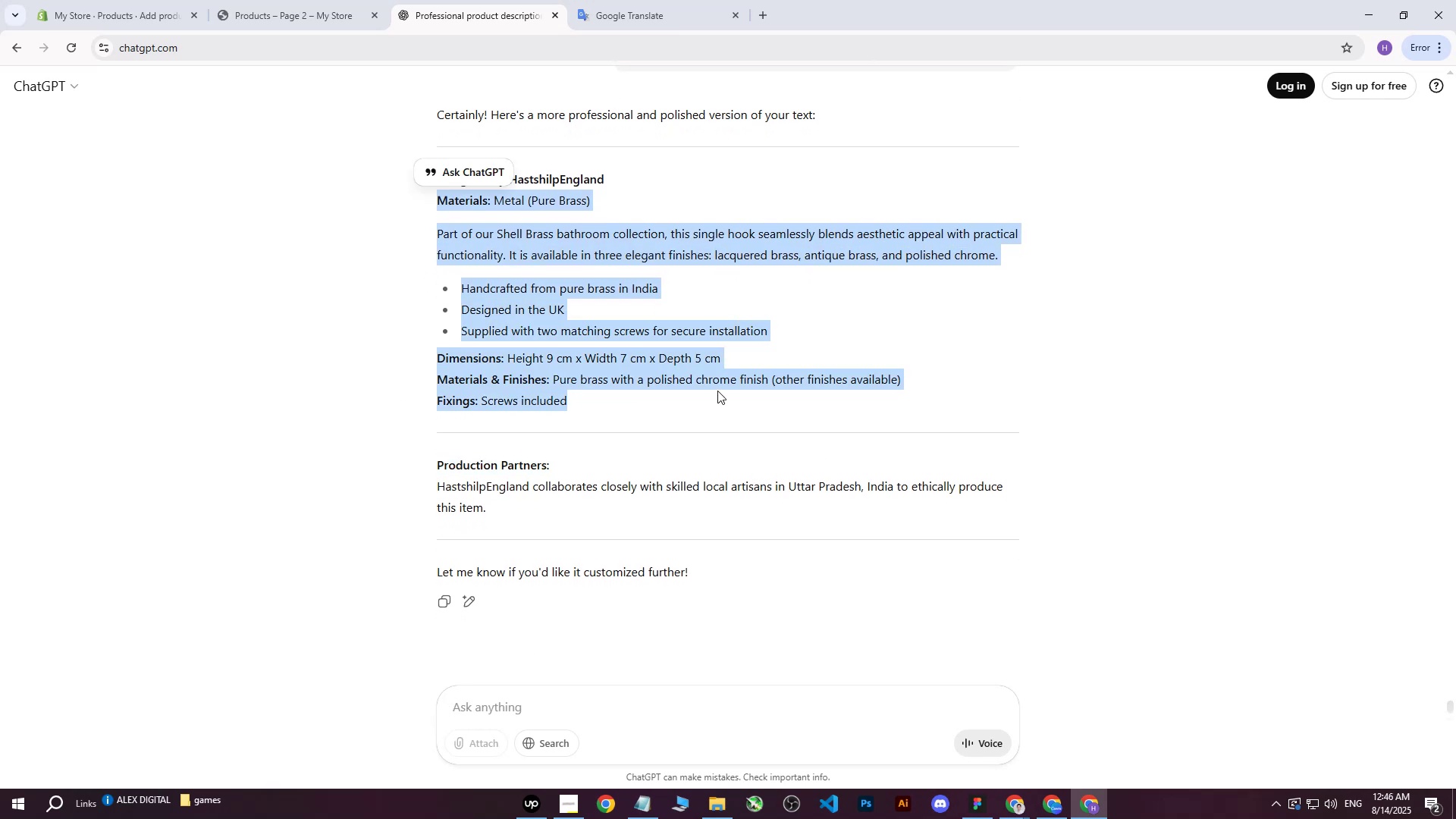 
scroll: coordinate [573, 335], scroll_direction: up, amount: 2.0
 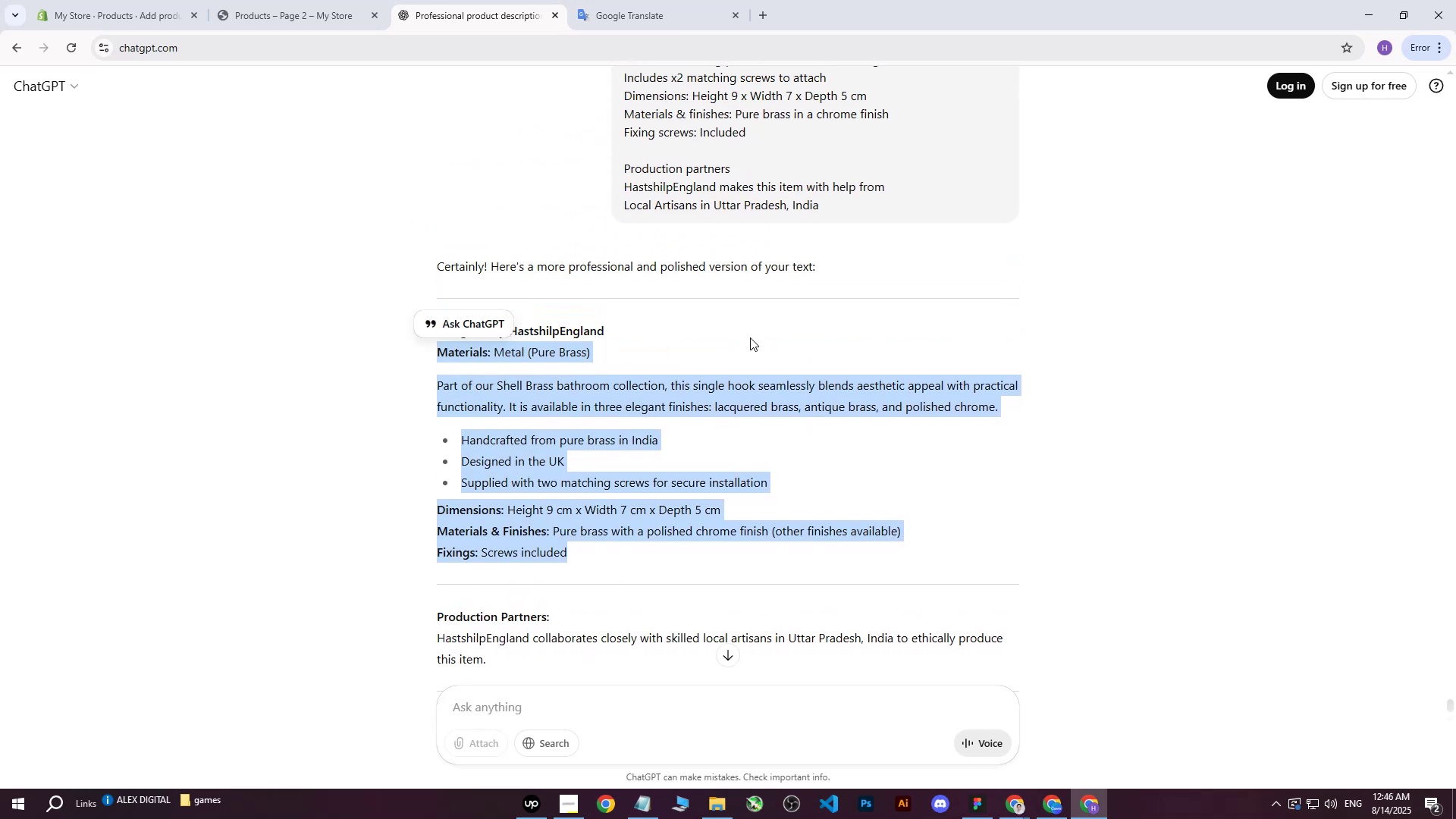 
left_click([755, 337])
 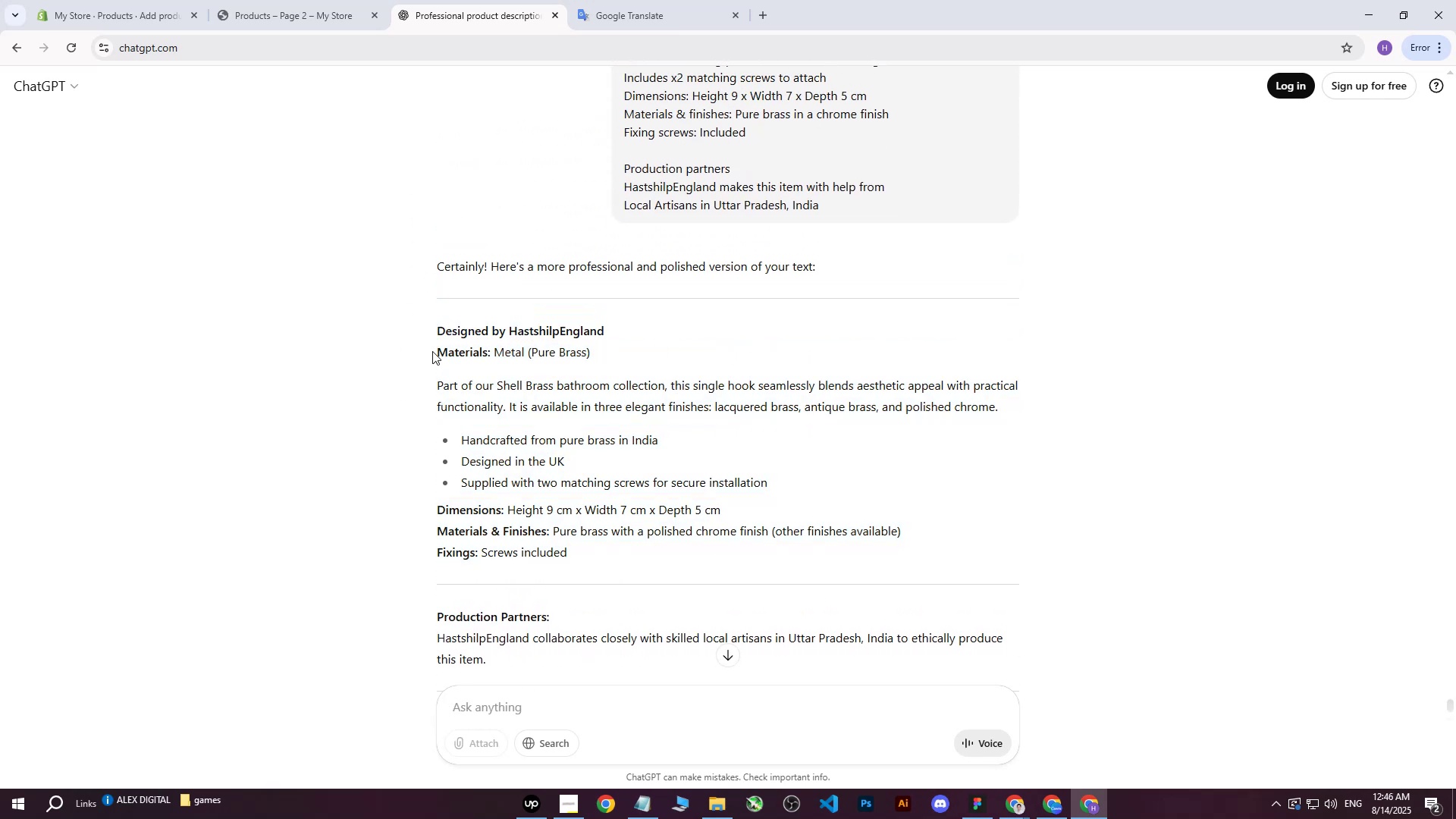 
left_click_drag(start_coordinate=[438, 353], to_coordinate=[657, 563])
 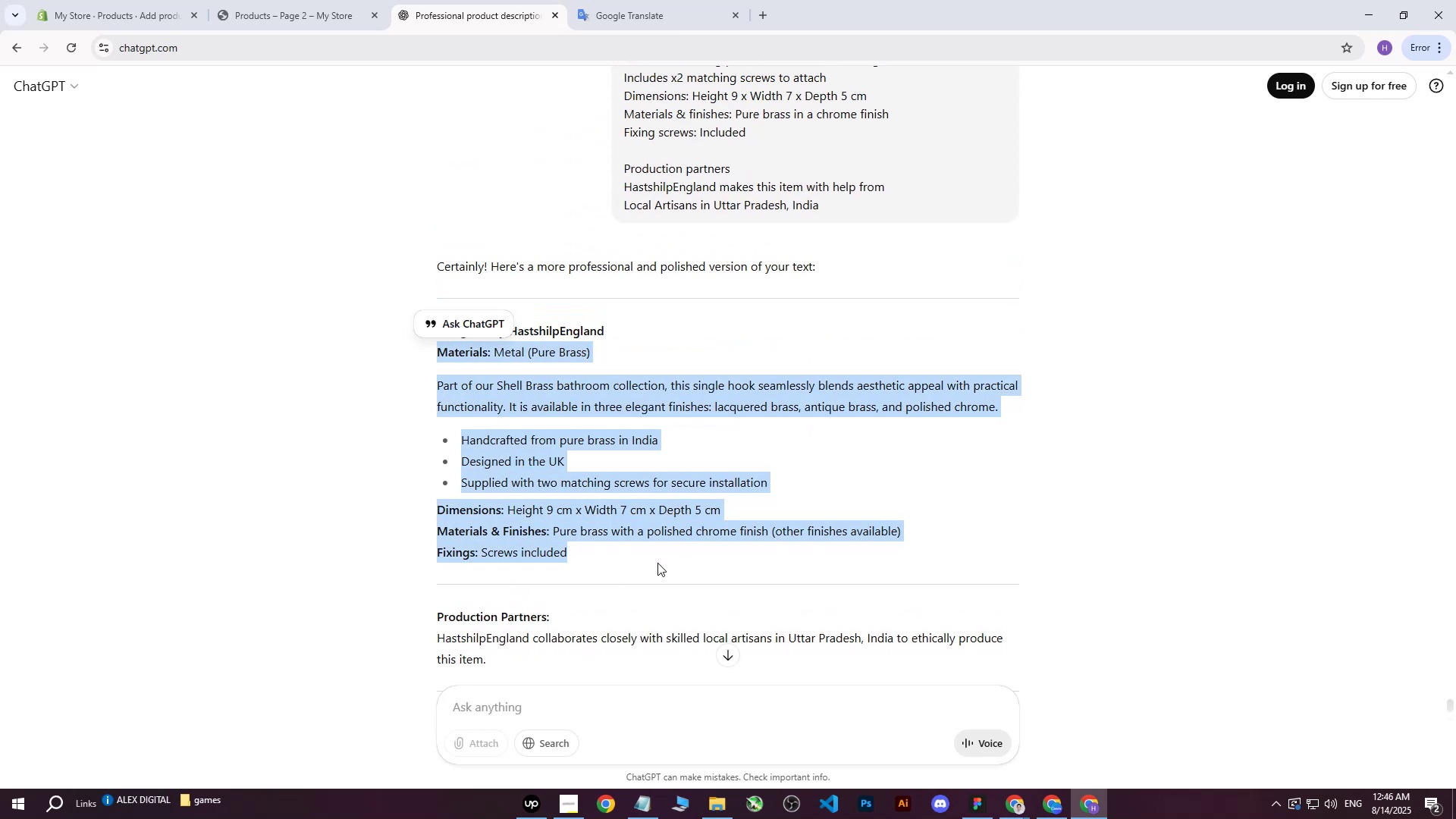 
hold_key(key=ControlLeft, duration=0.36)
 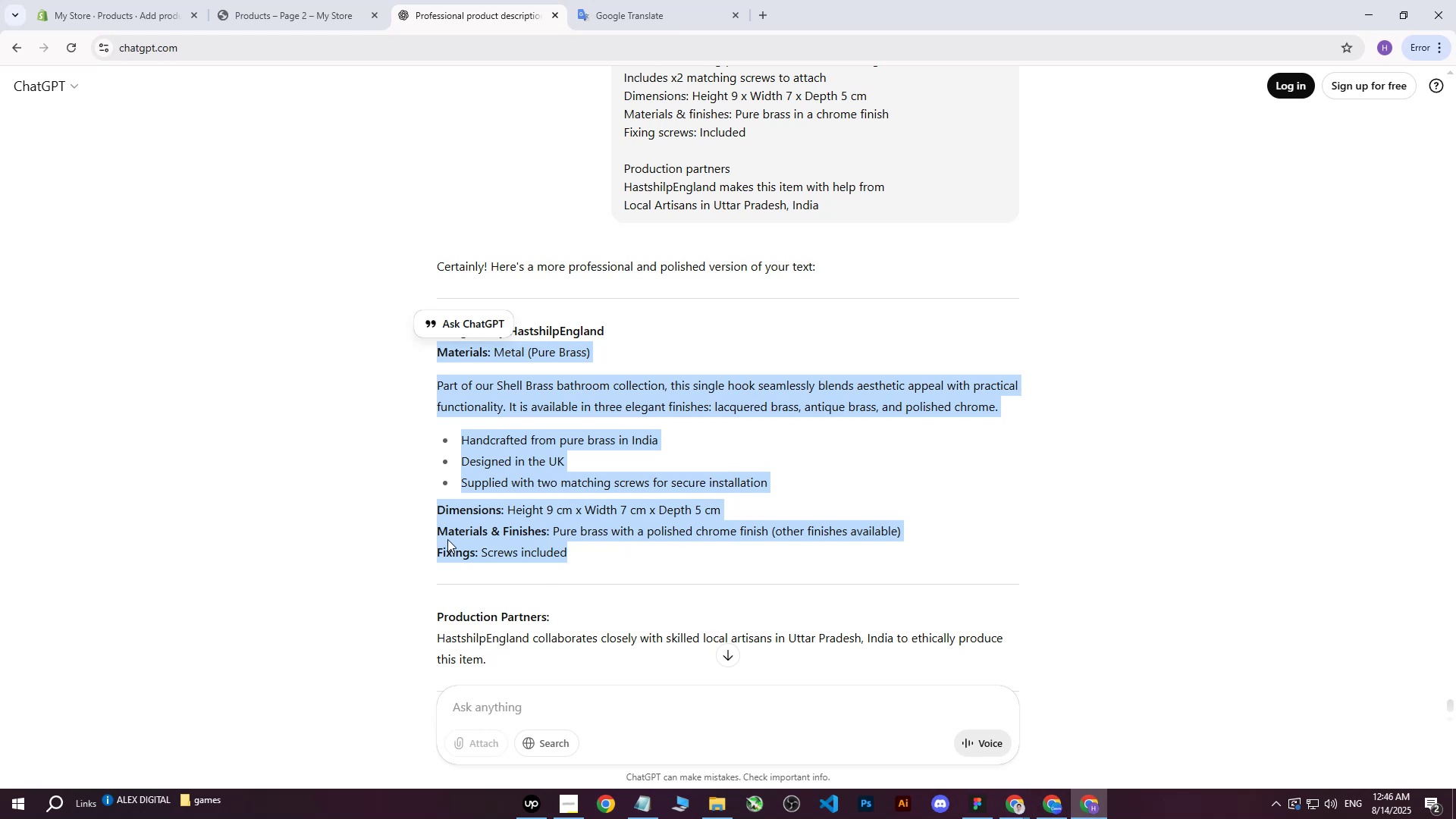 
left_click([447, 539])
 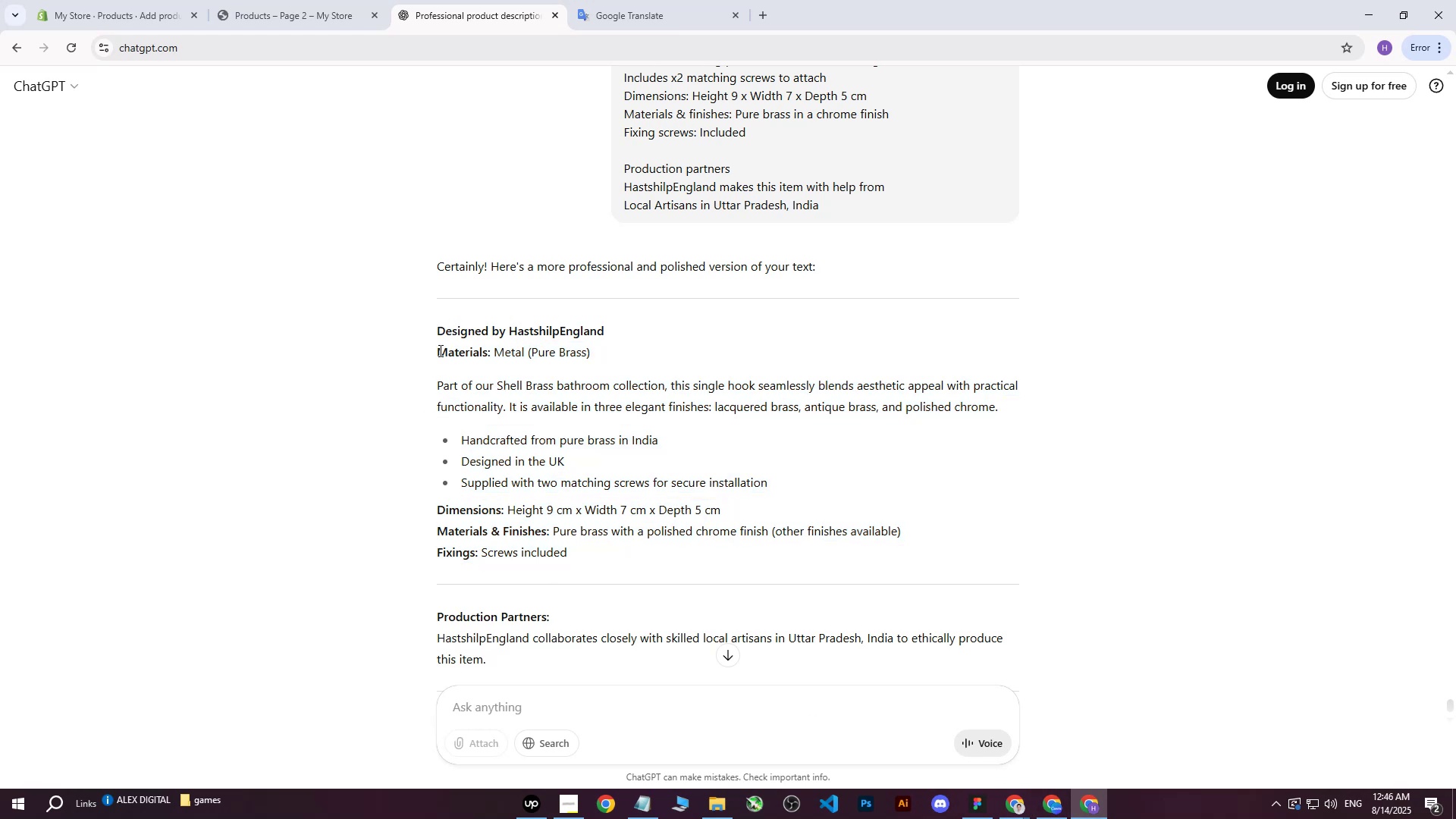 
left_click_drag(start_coordinate=[439, 350], to_coordinate=[666, 666])
 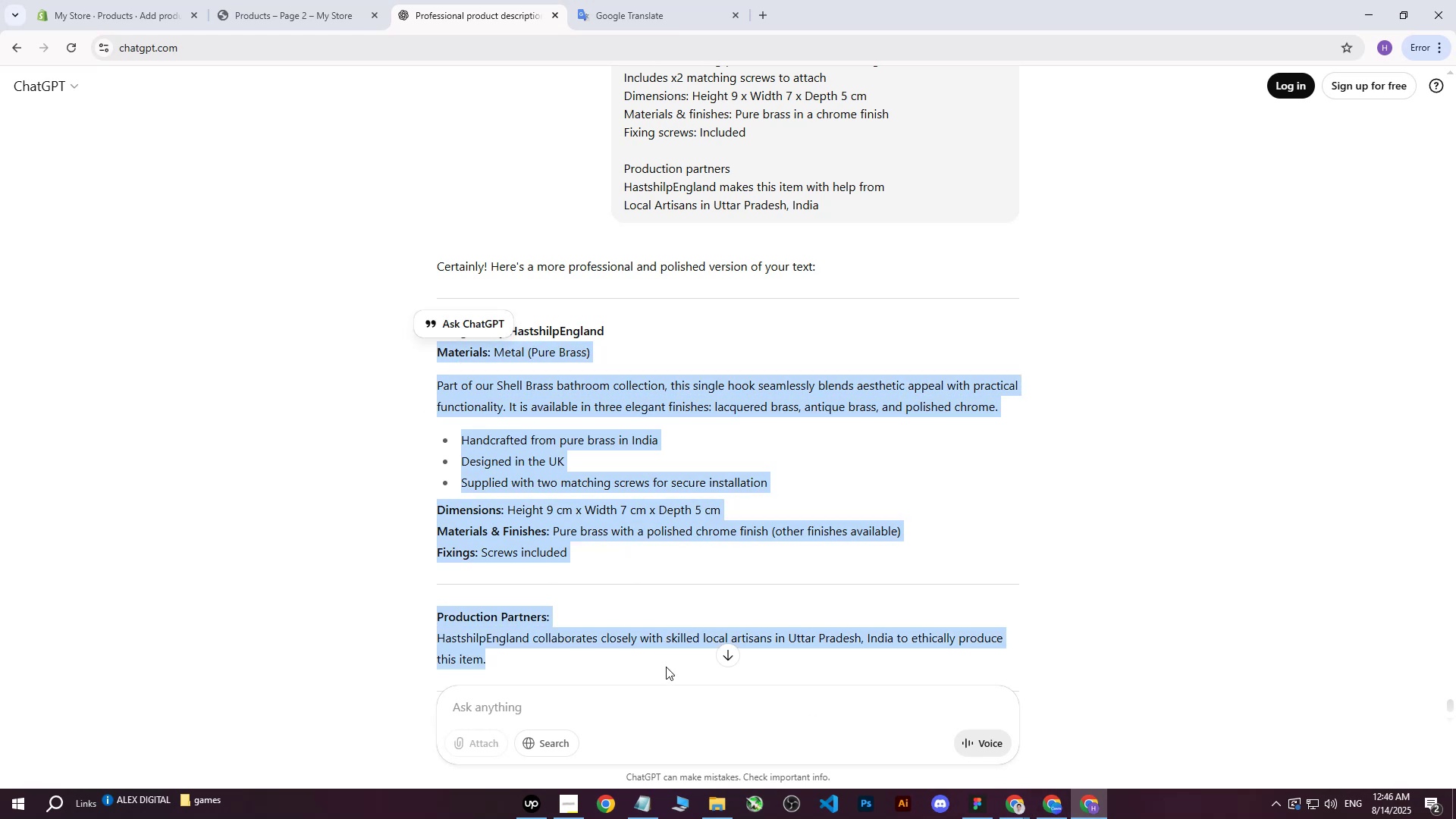 
key(Control+ControlLeft)
 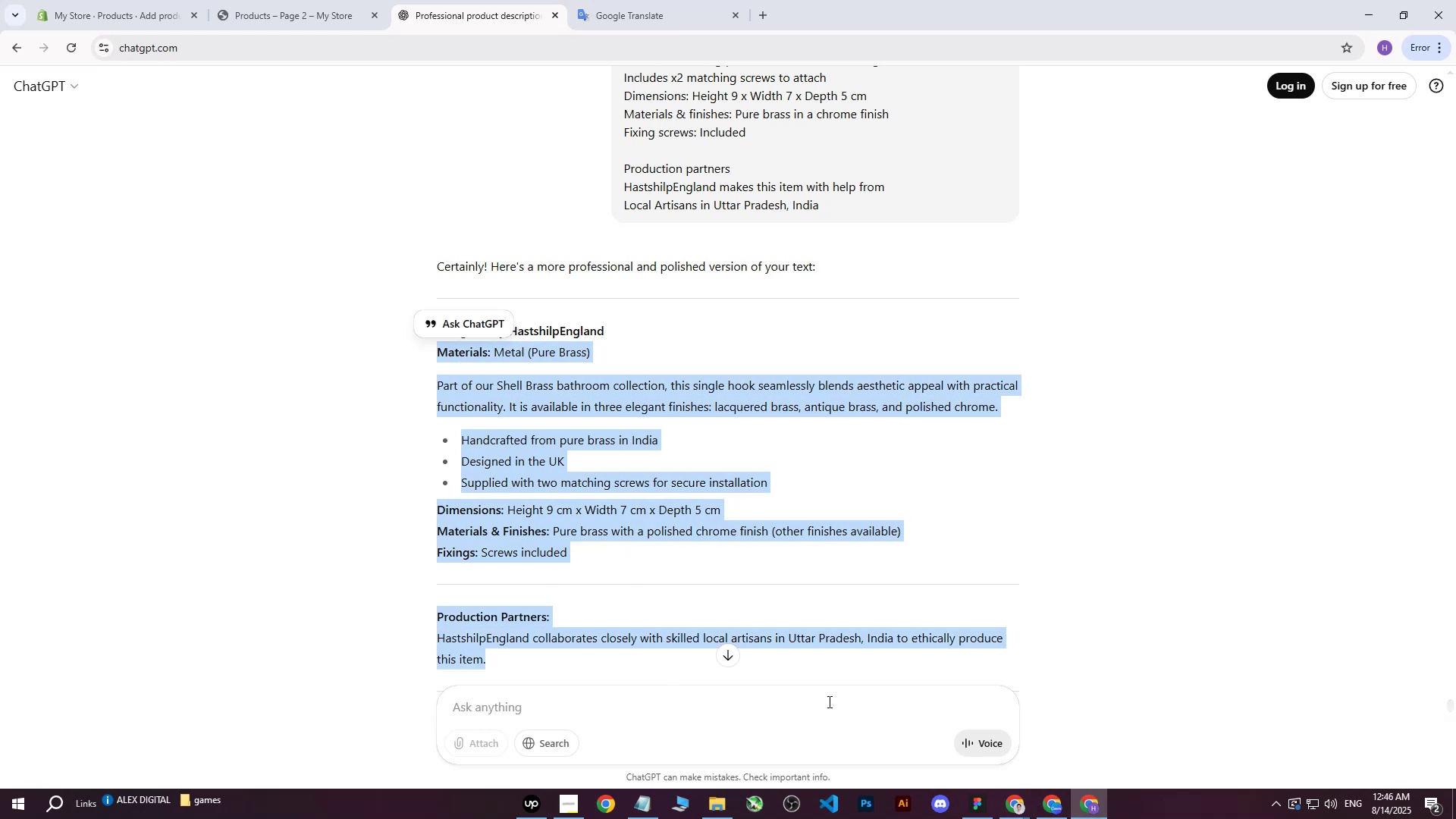 
key(Control+C)
 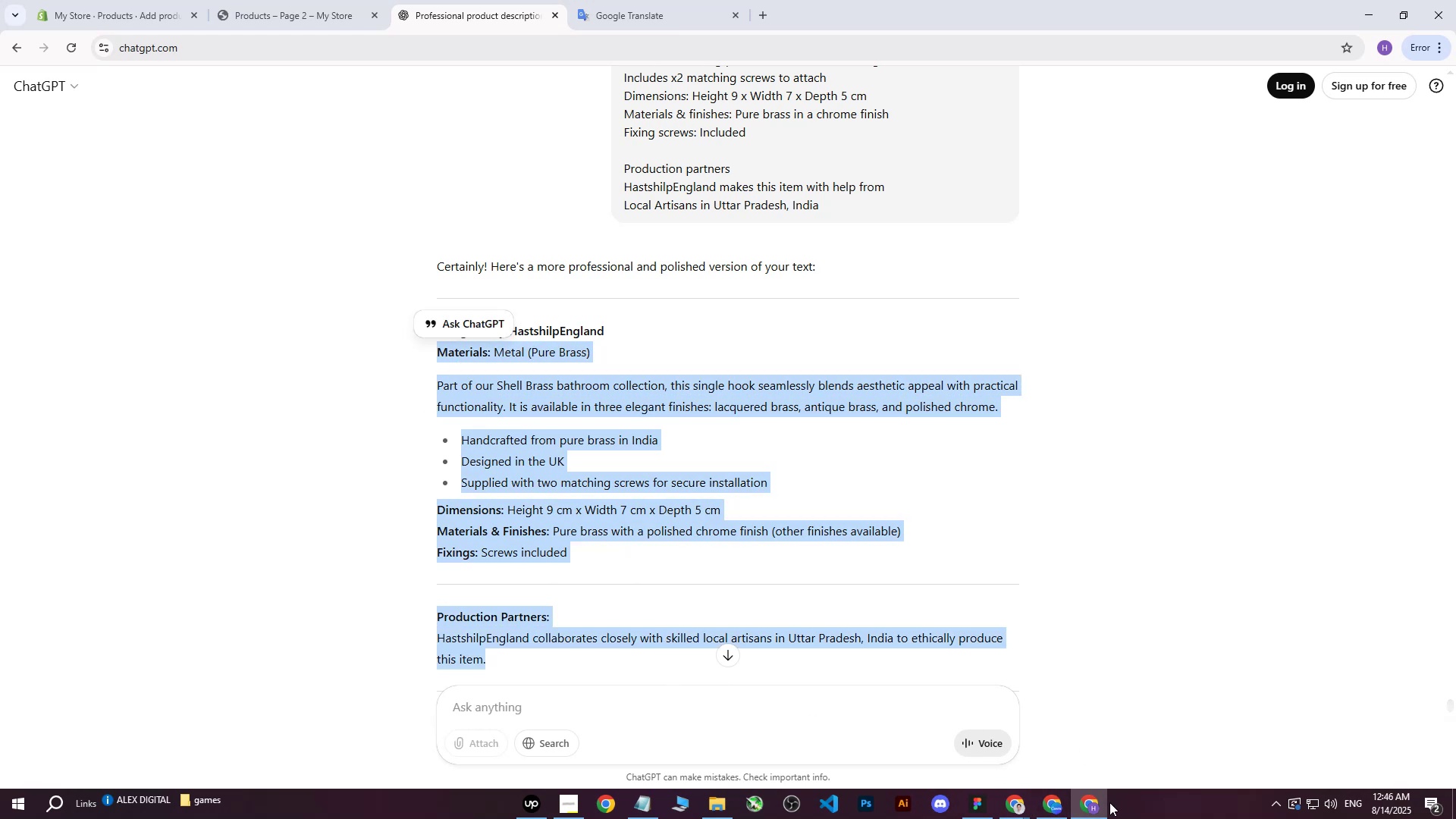 
left_click([1105, 808])
 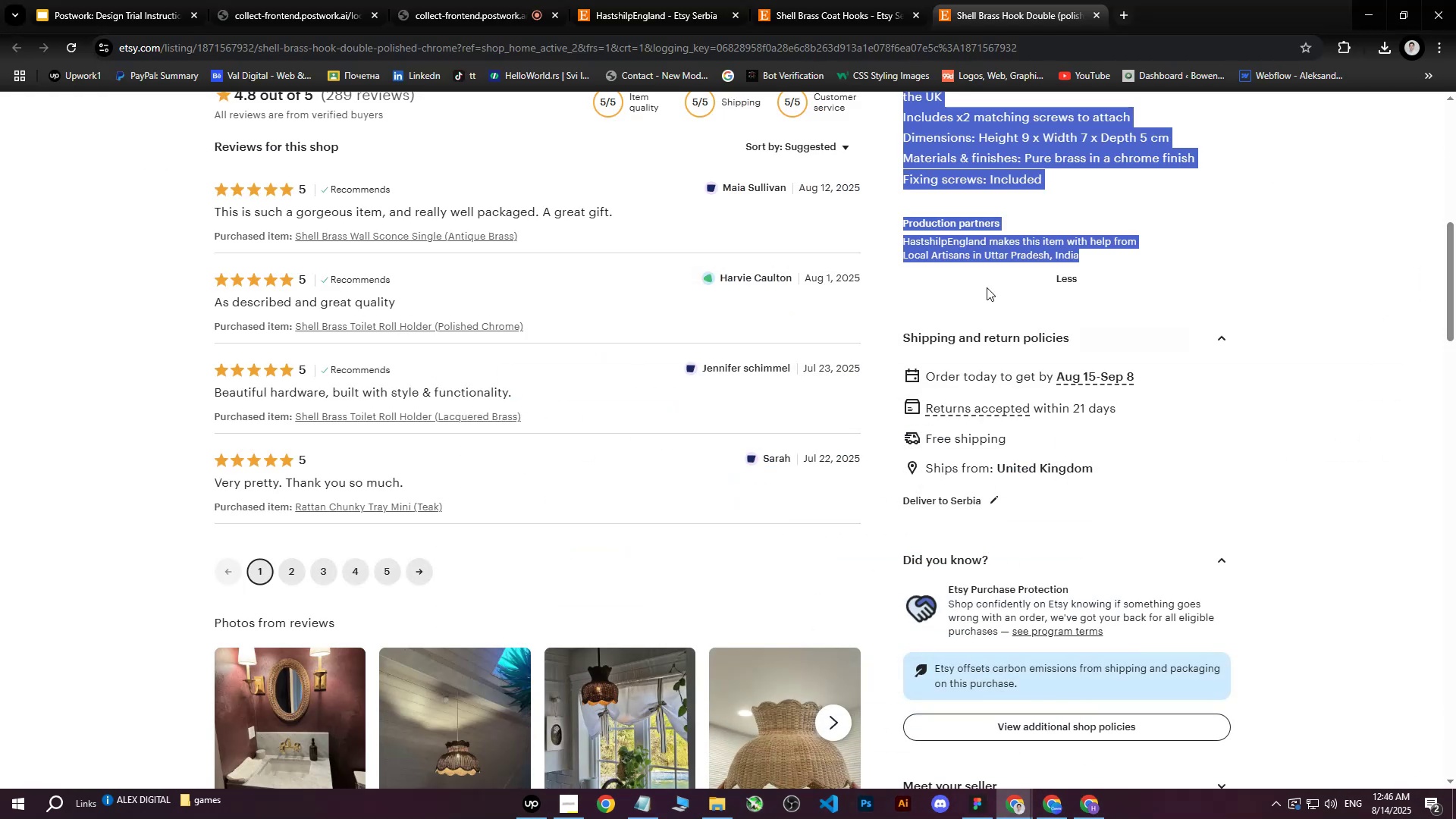 
scroll: coordinate [659, 384], scroll_direction: up, amount: 12.0
 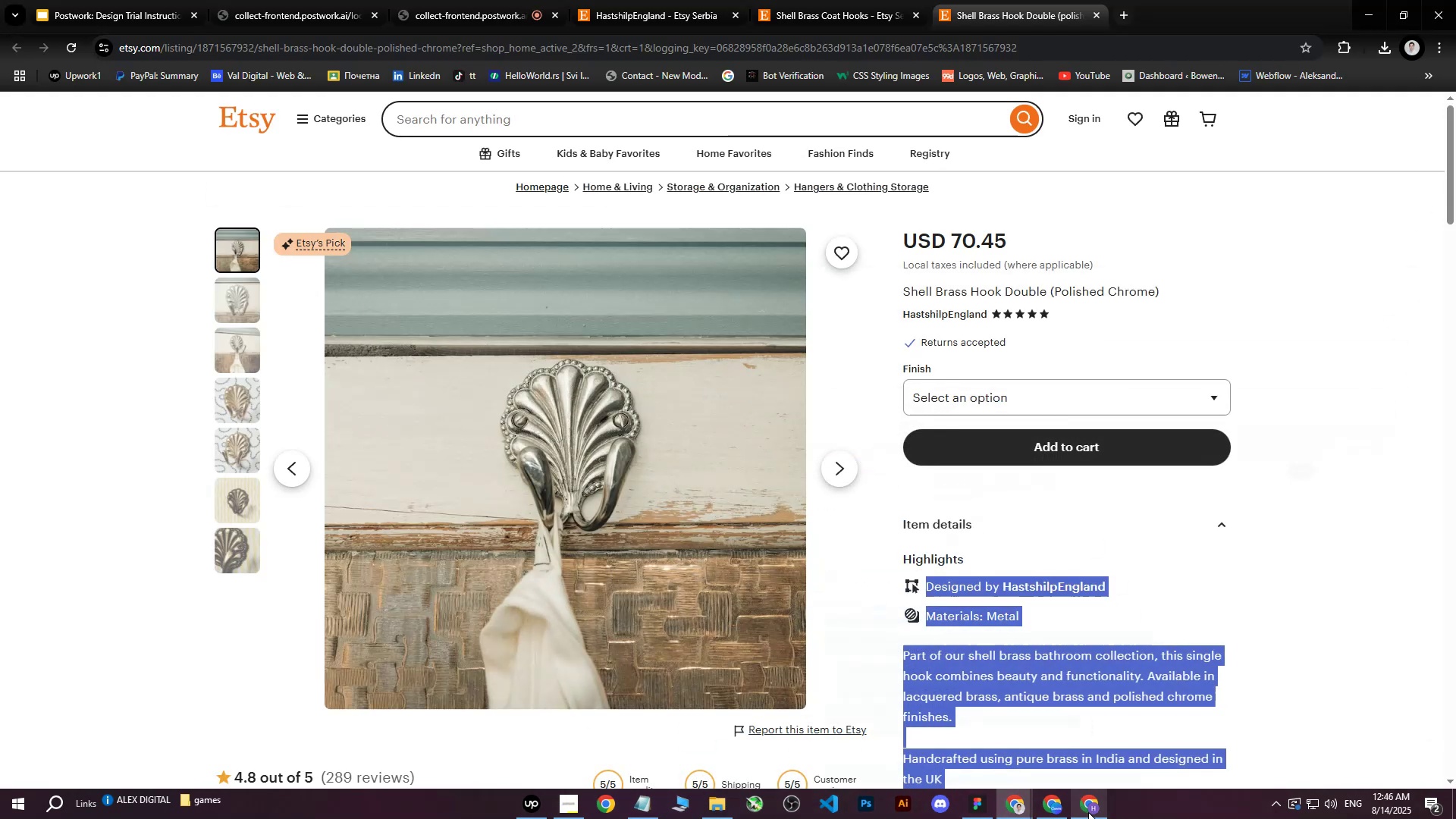 
left_click([1084, 806])
 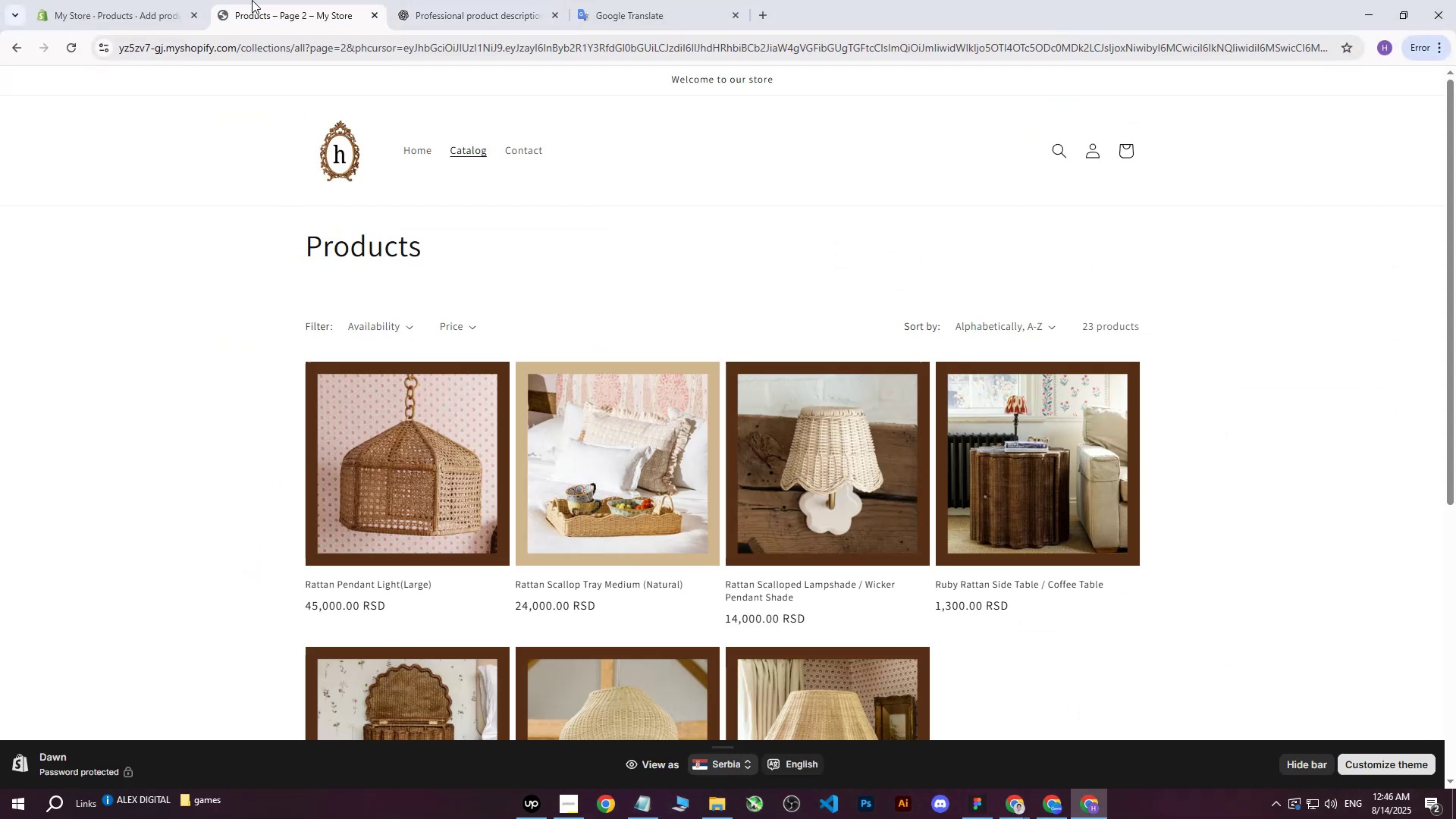 
double_click([165, 0])
 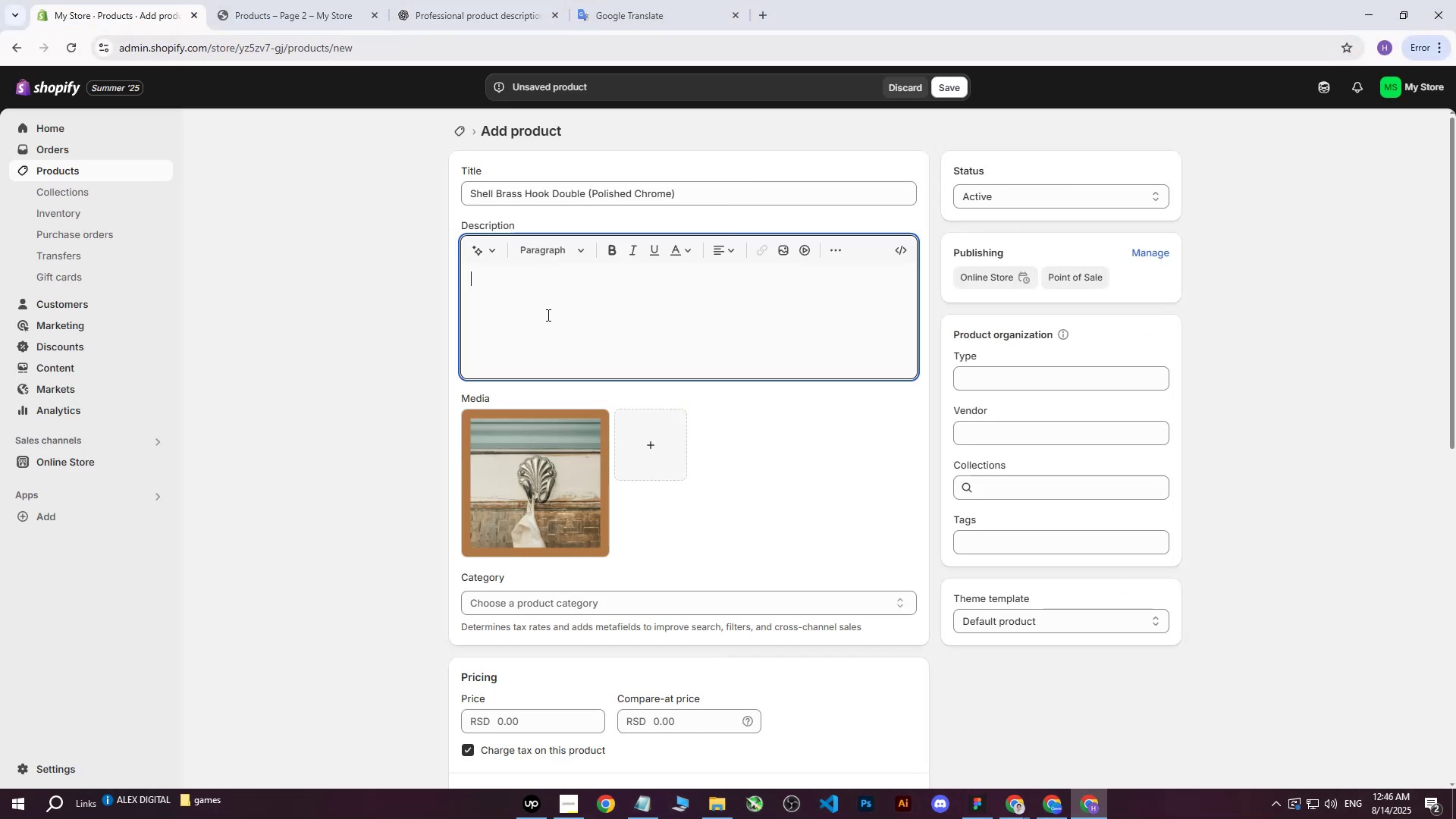 
key(Control+V)
 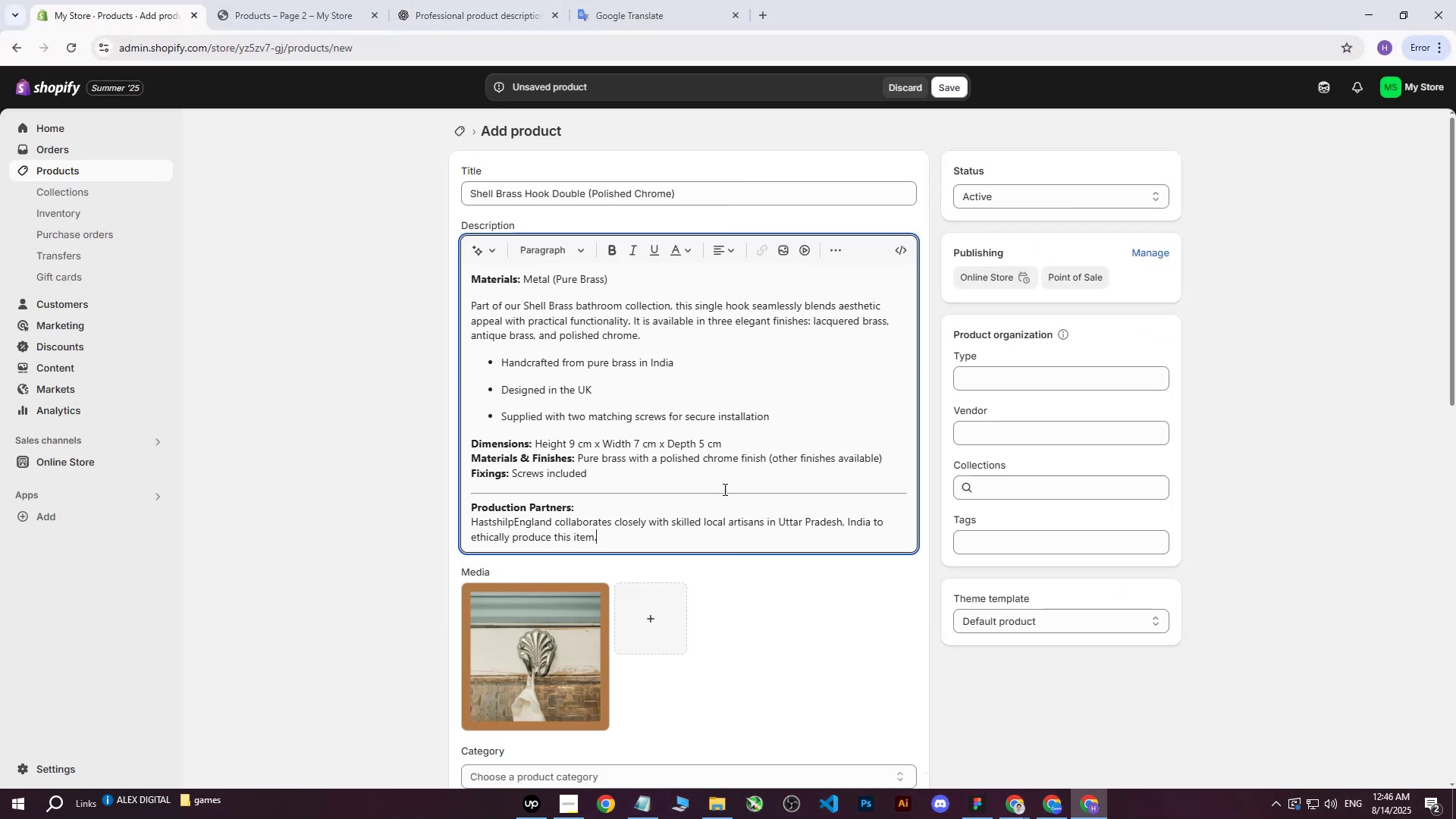 
scroll: coordinate [717, 507], scroll_direction: down, amount: 5.0
 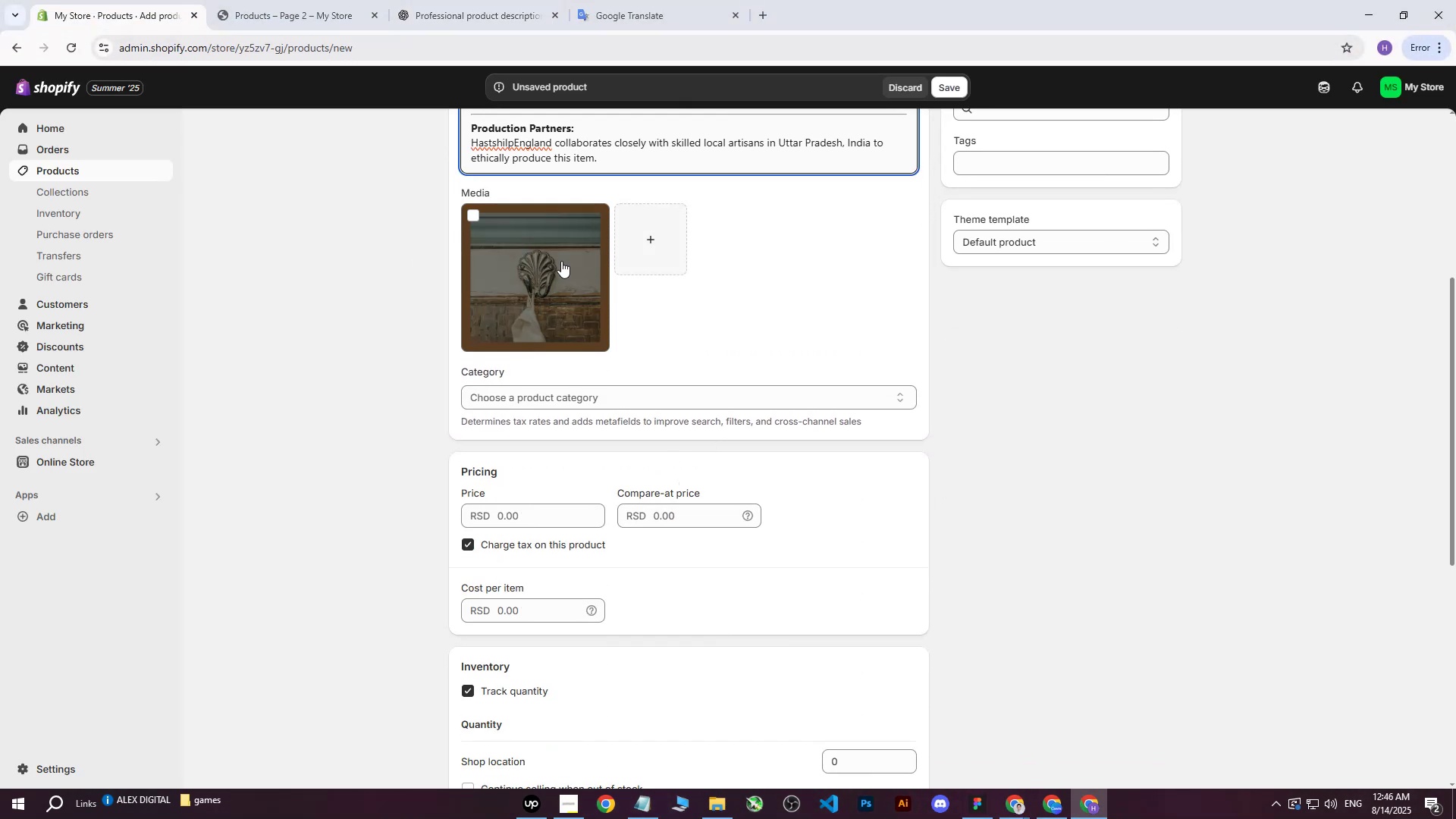 
scroll: coordinate [561, 372], scroll_direction: up, amount: 4.0
 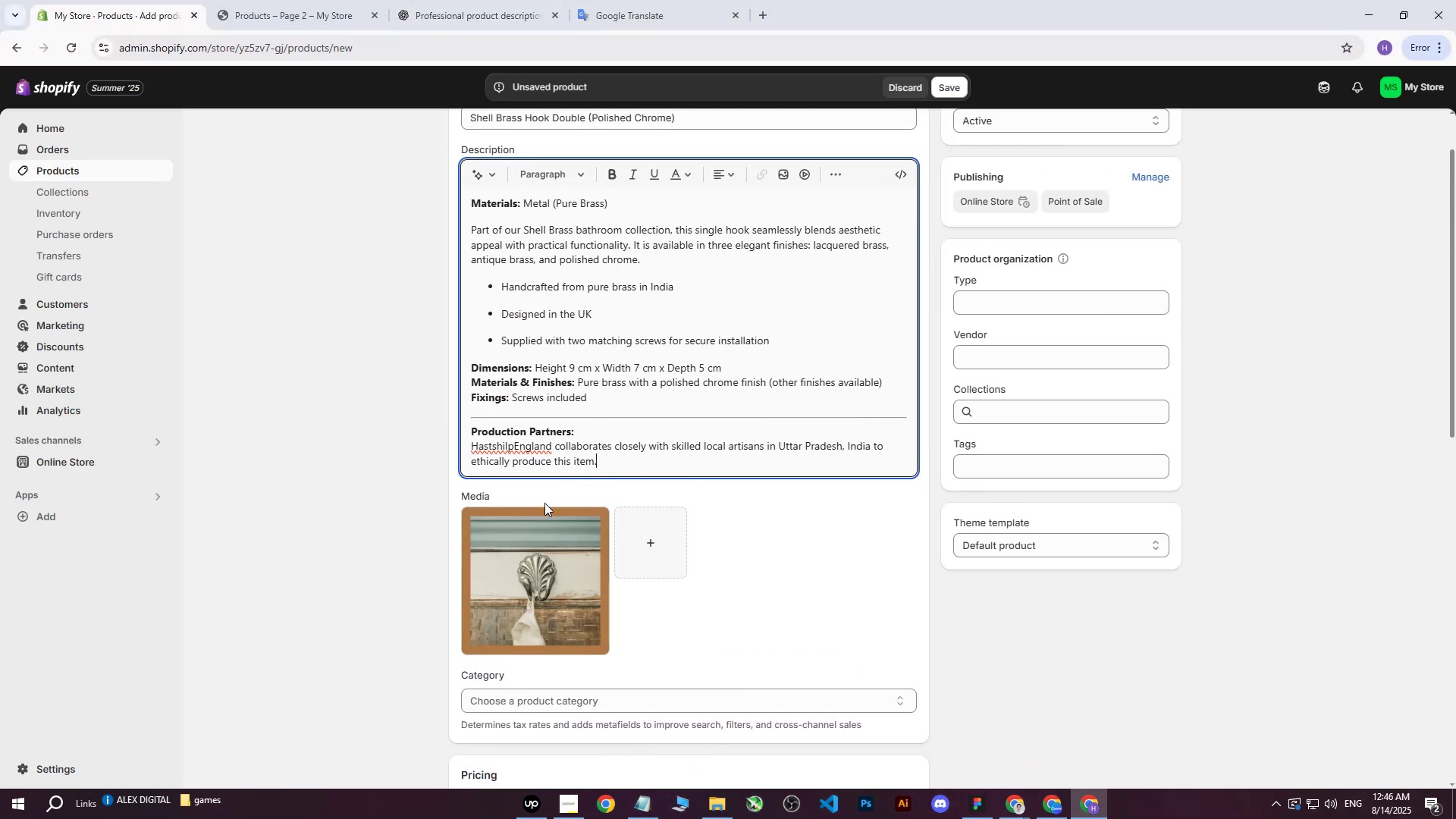 
left_click([544, 510])
 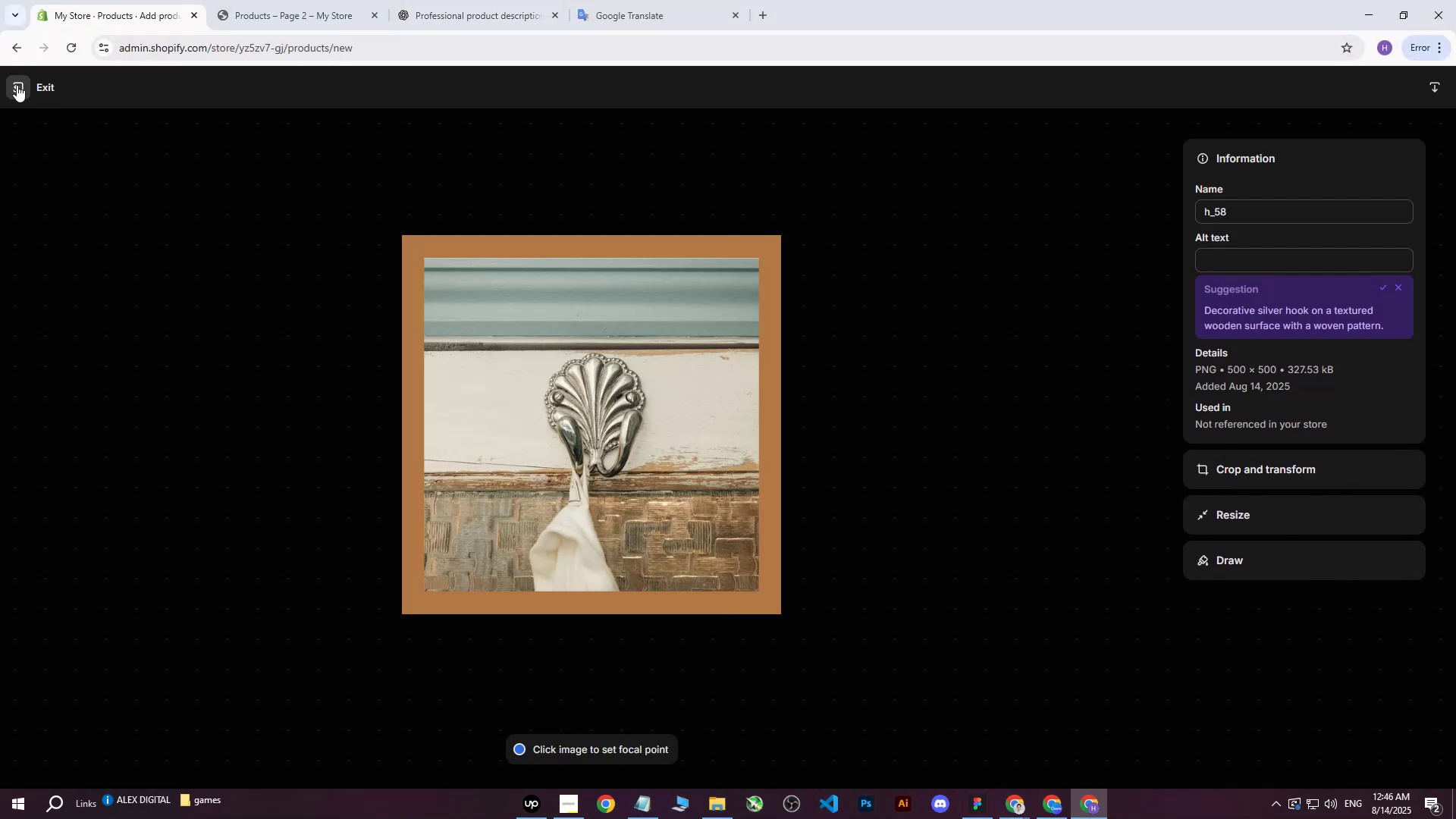 
left_click([17, 85])
 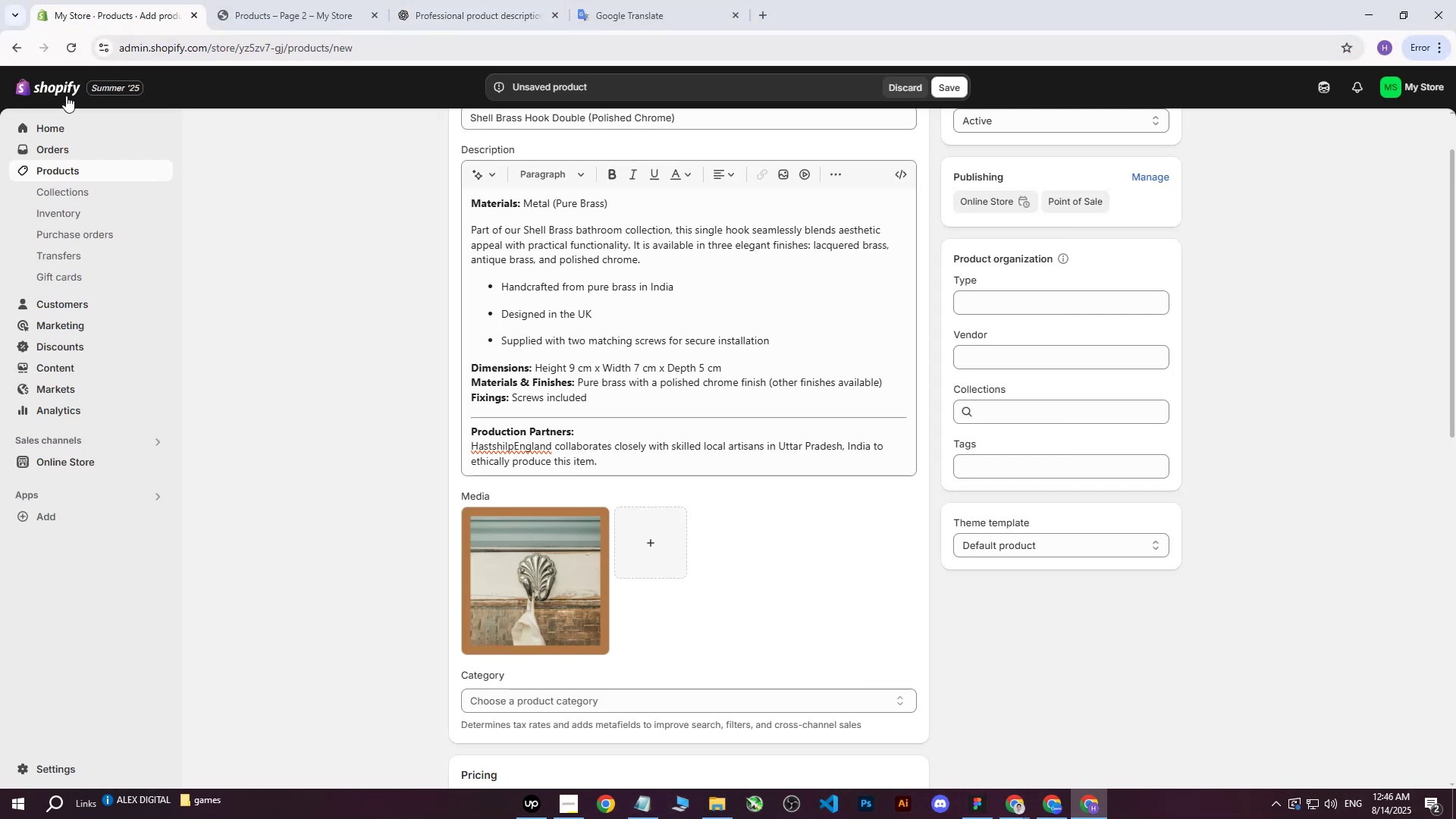 
scroll: coordinate [539, 353], scroll_direction: up, amount: 6.0
 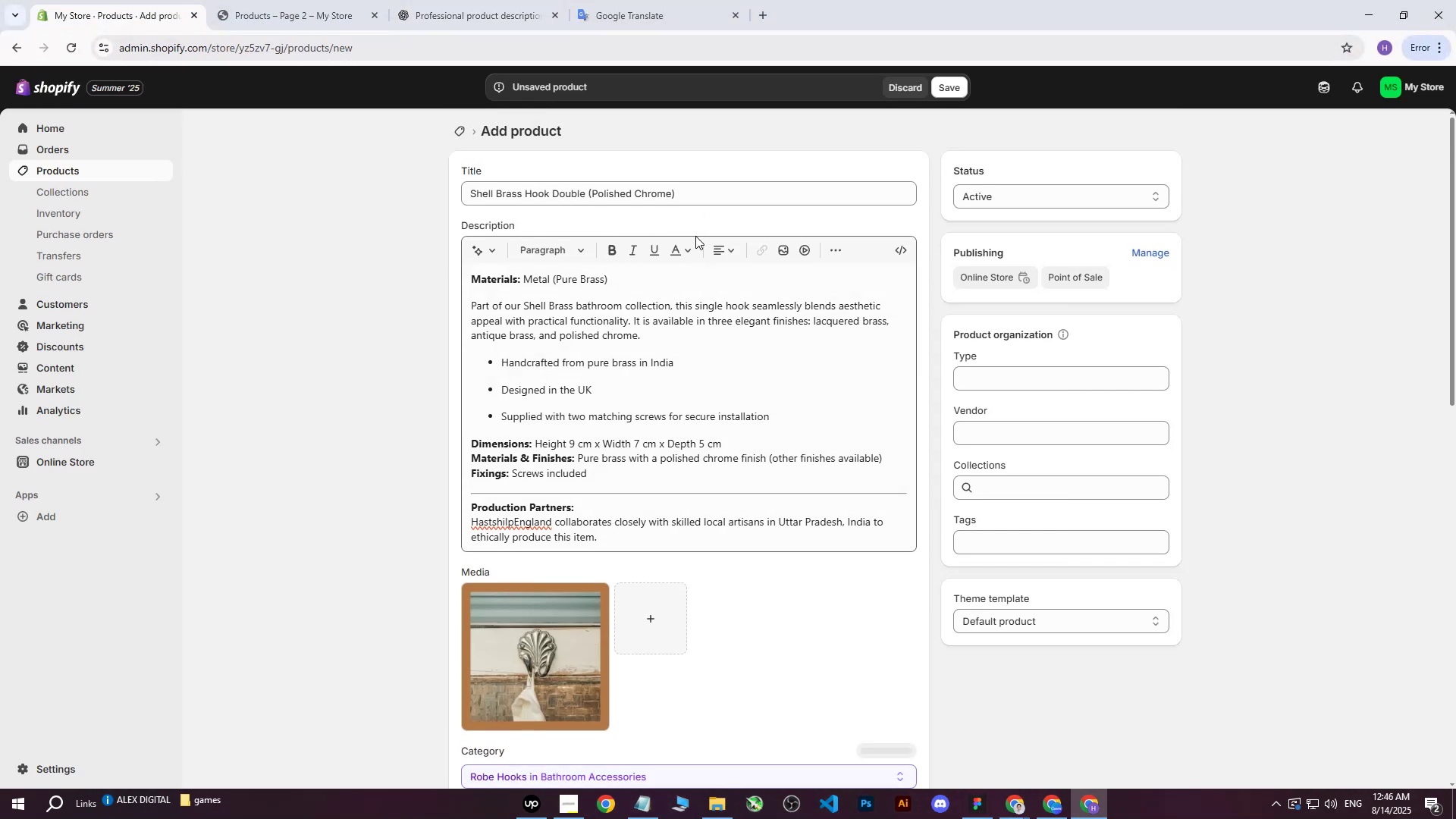 
left_click_drag(start_coordinate=[710, 193], to_coordinate=[366, 182])
 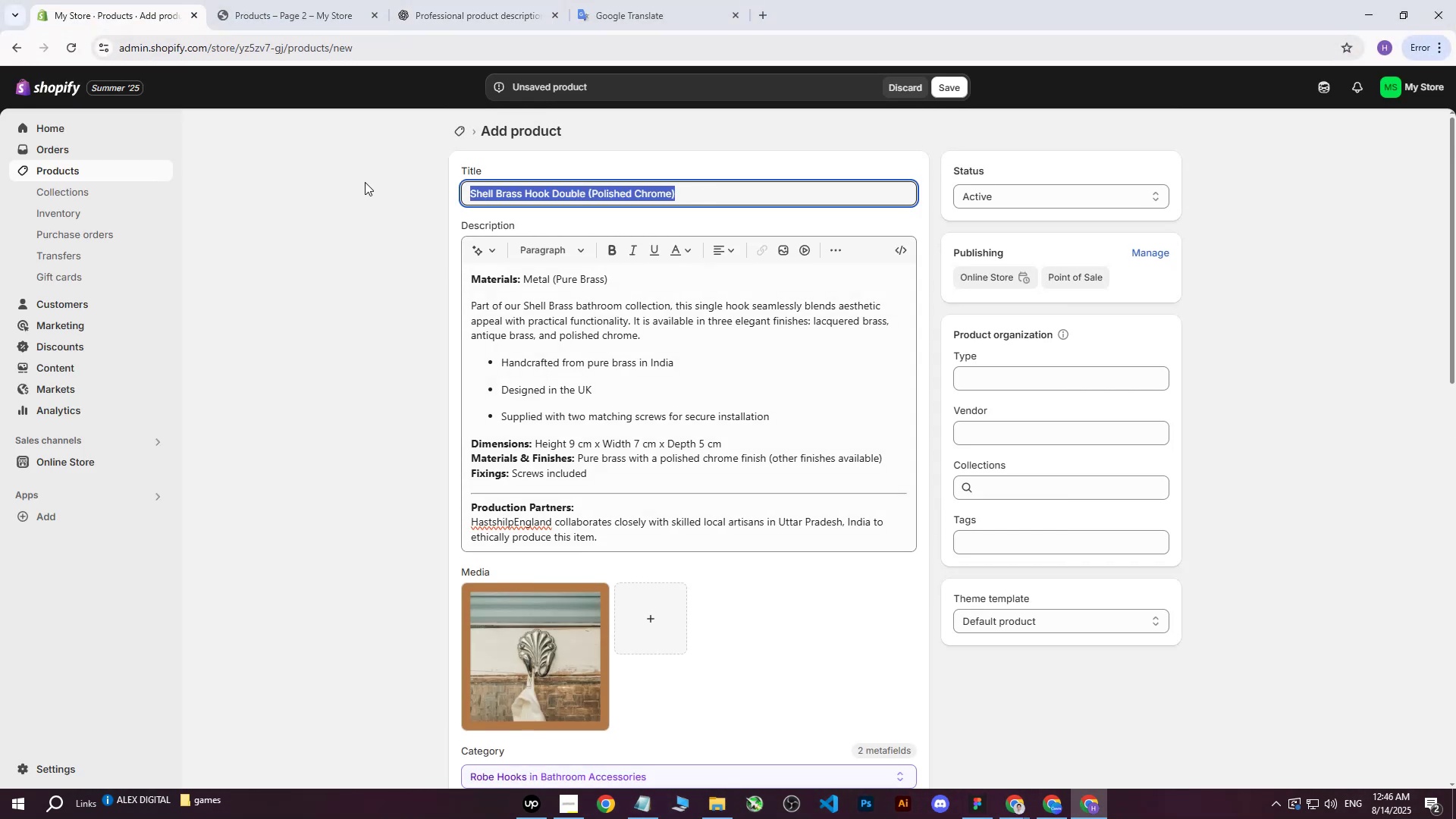 
key(Control+ControlLeft)
 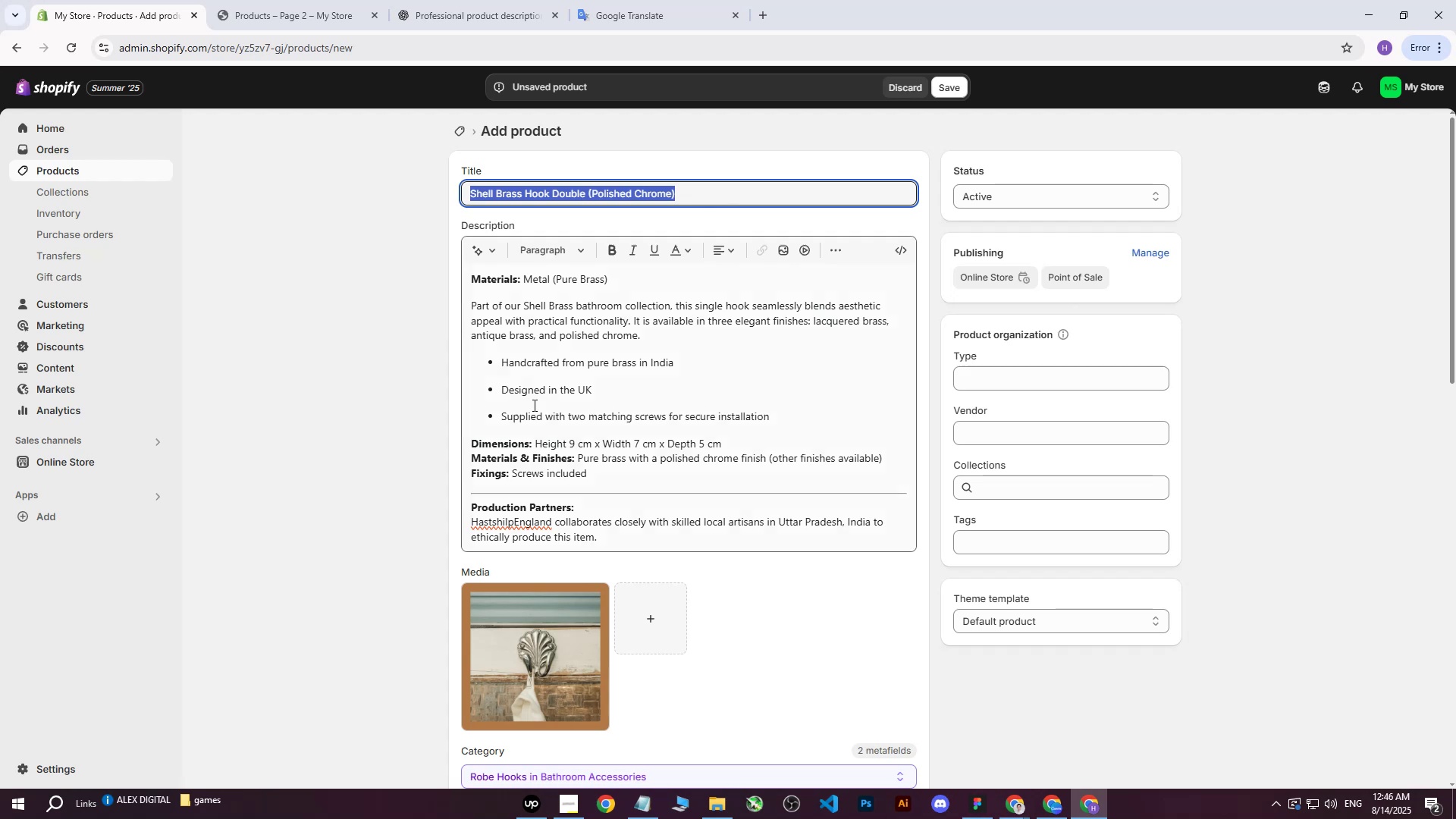 
key(Control+C)
 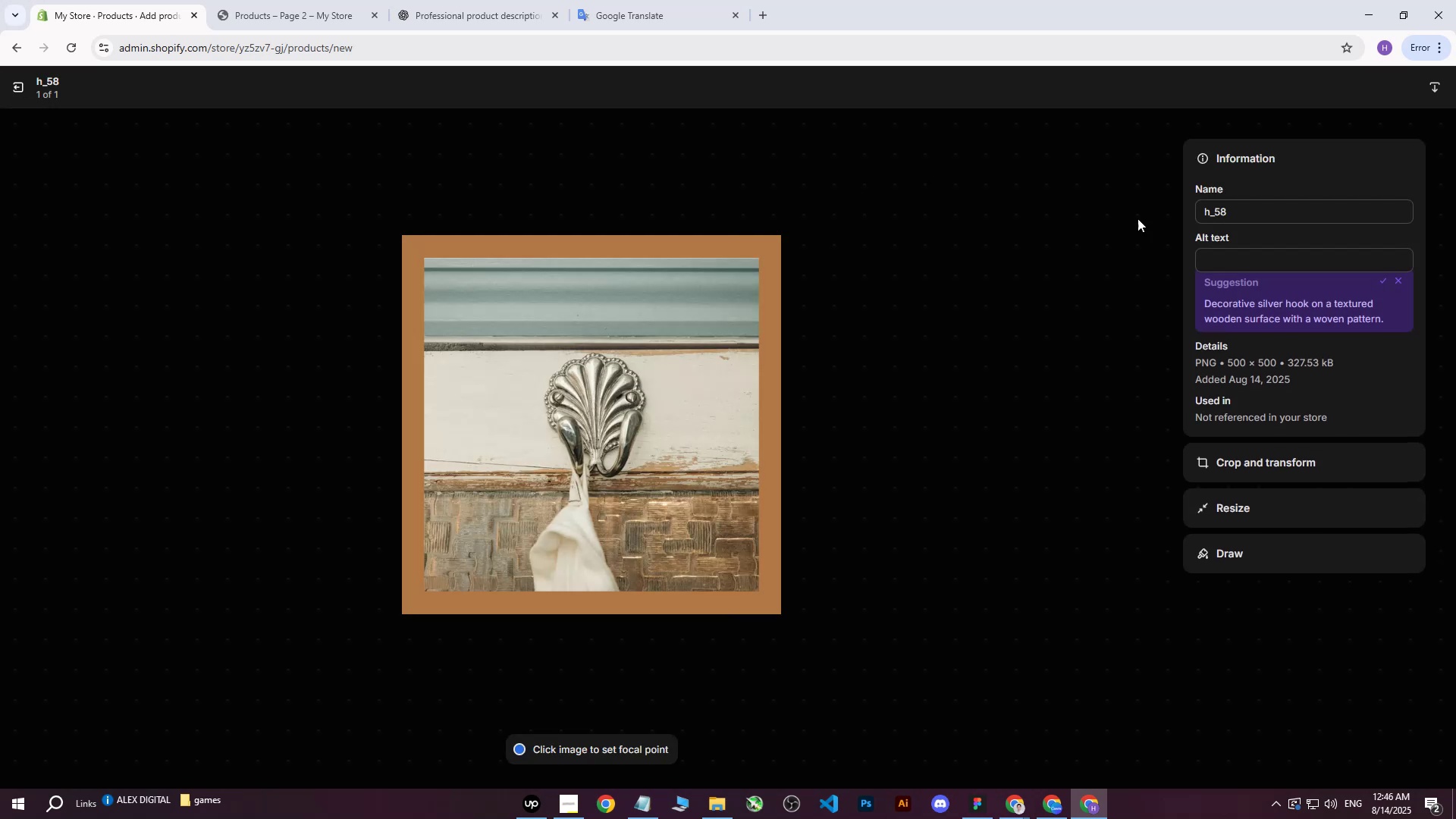 
left_click([1217, 256])
 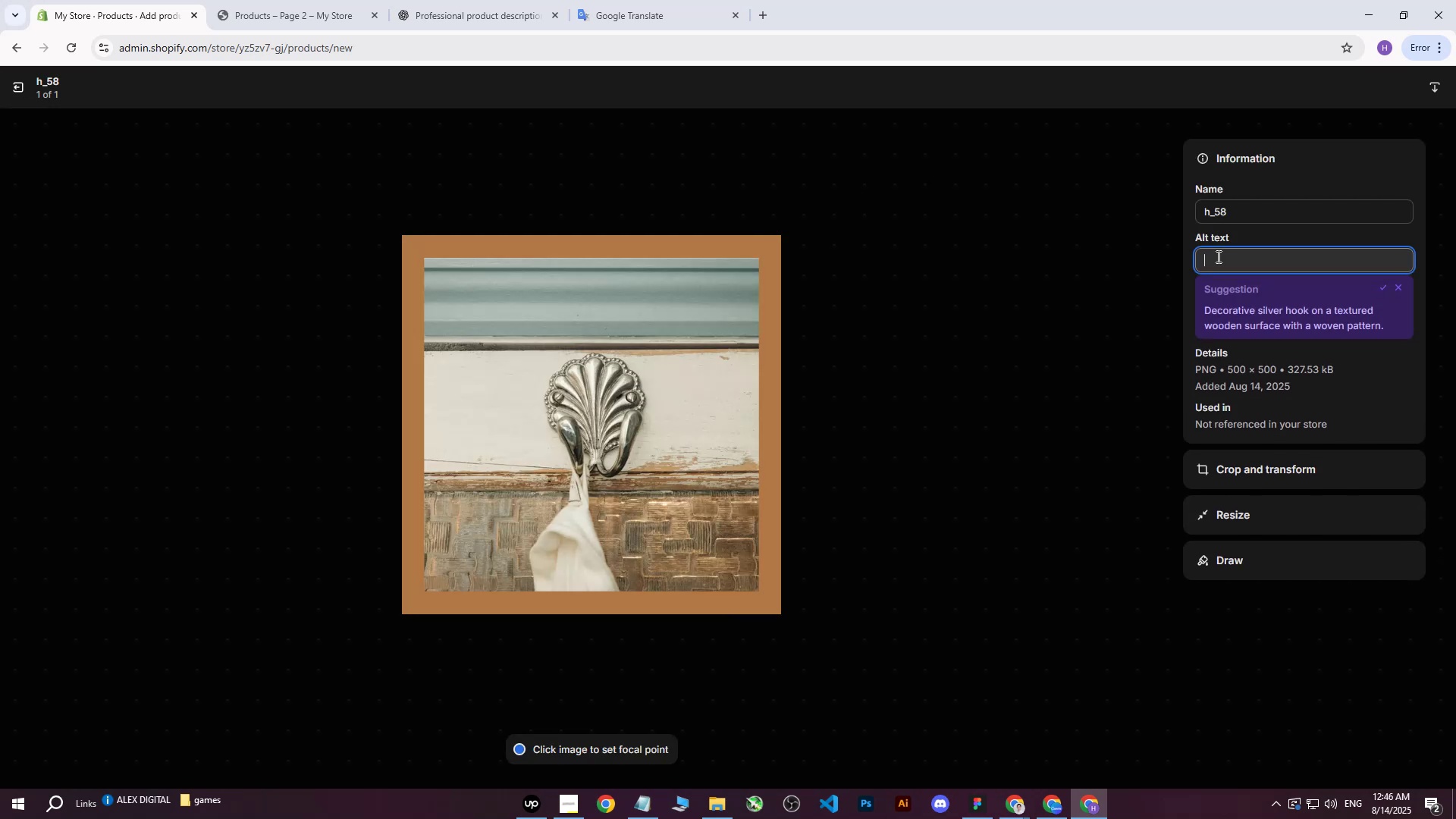 
key(Control+V)
 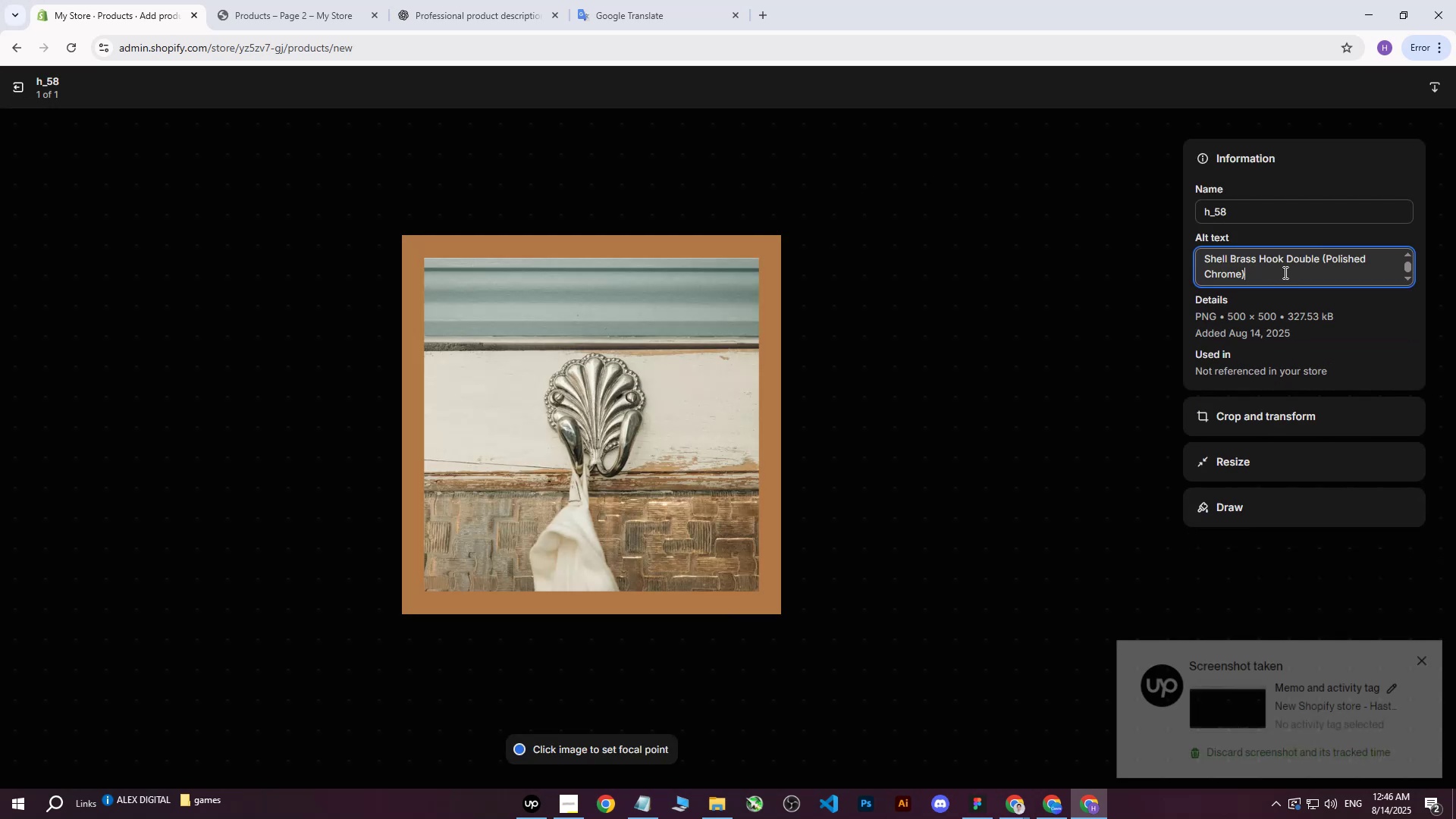 
key(Space)
 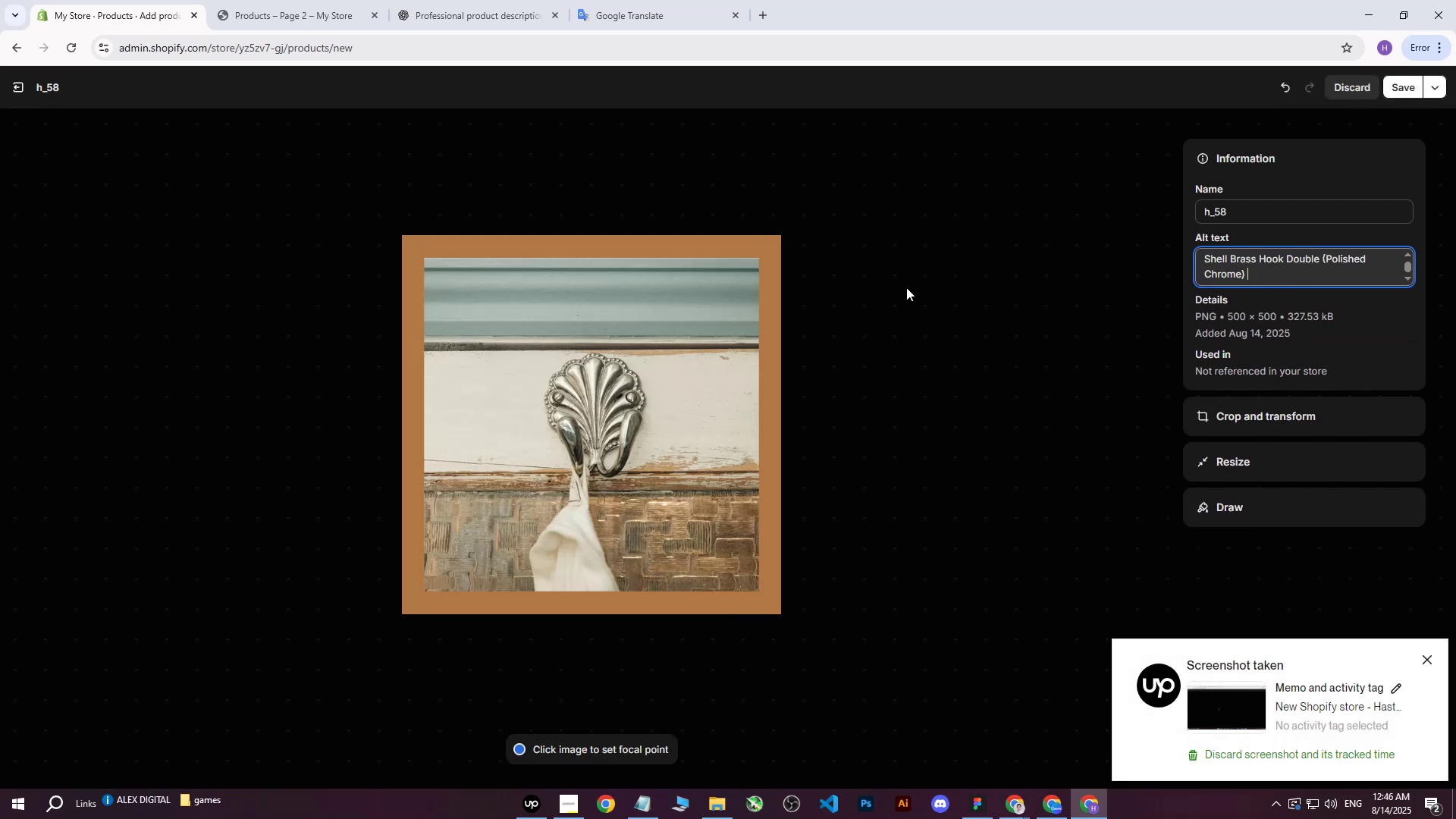 
wait(6.24)
 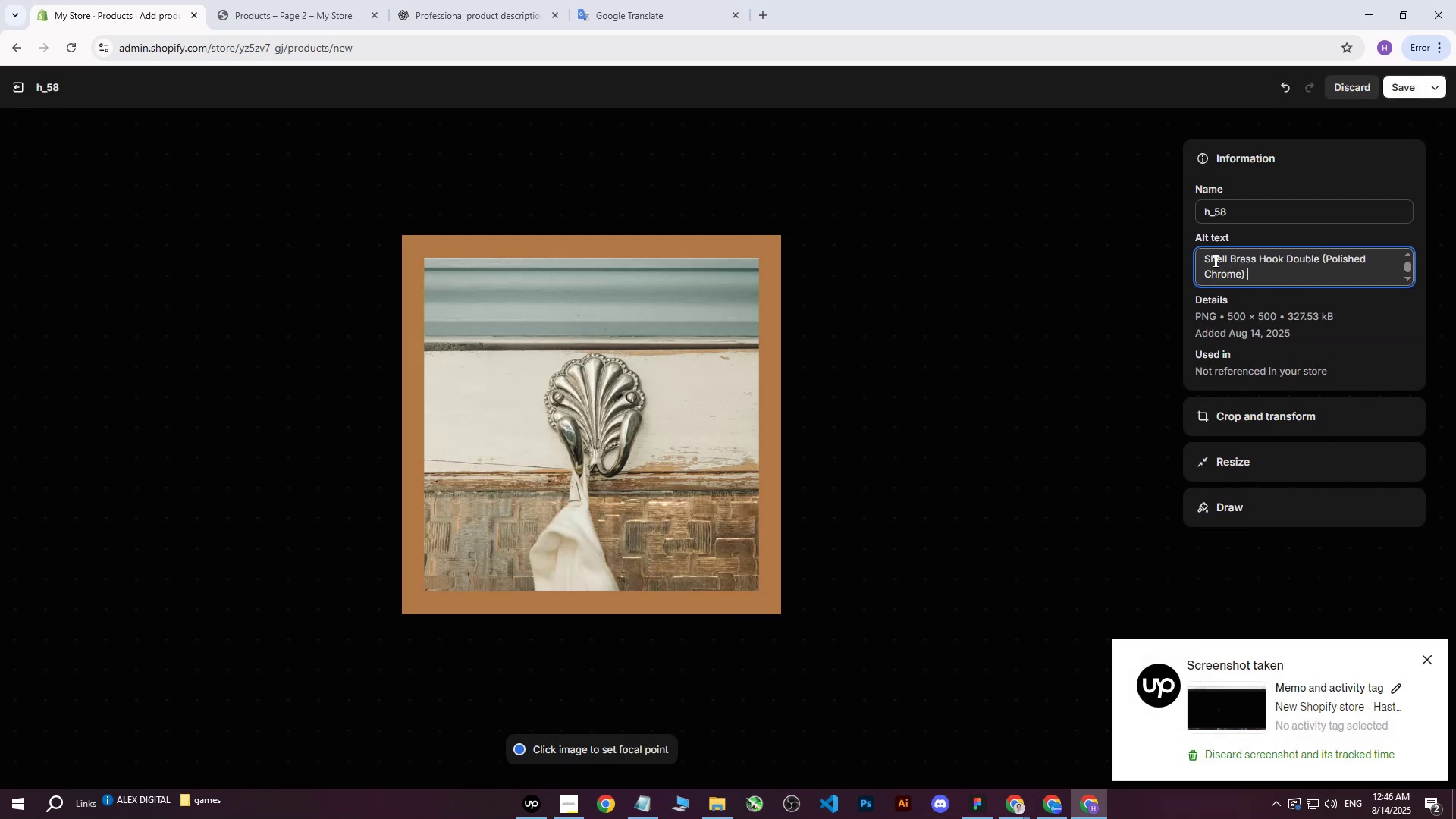 
type(hanging on wooden construct/)
key(Backspace)
type(.)
 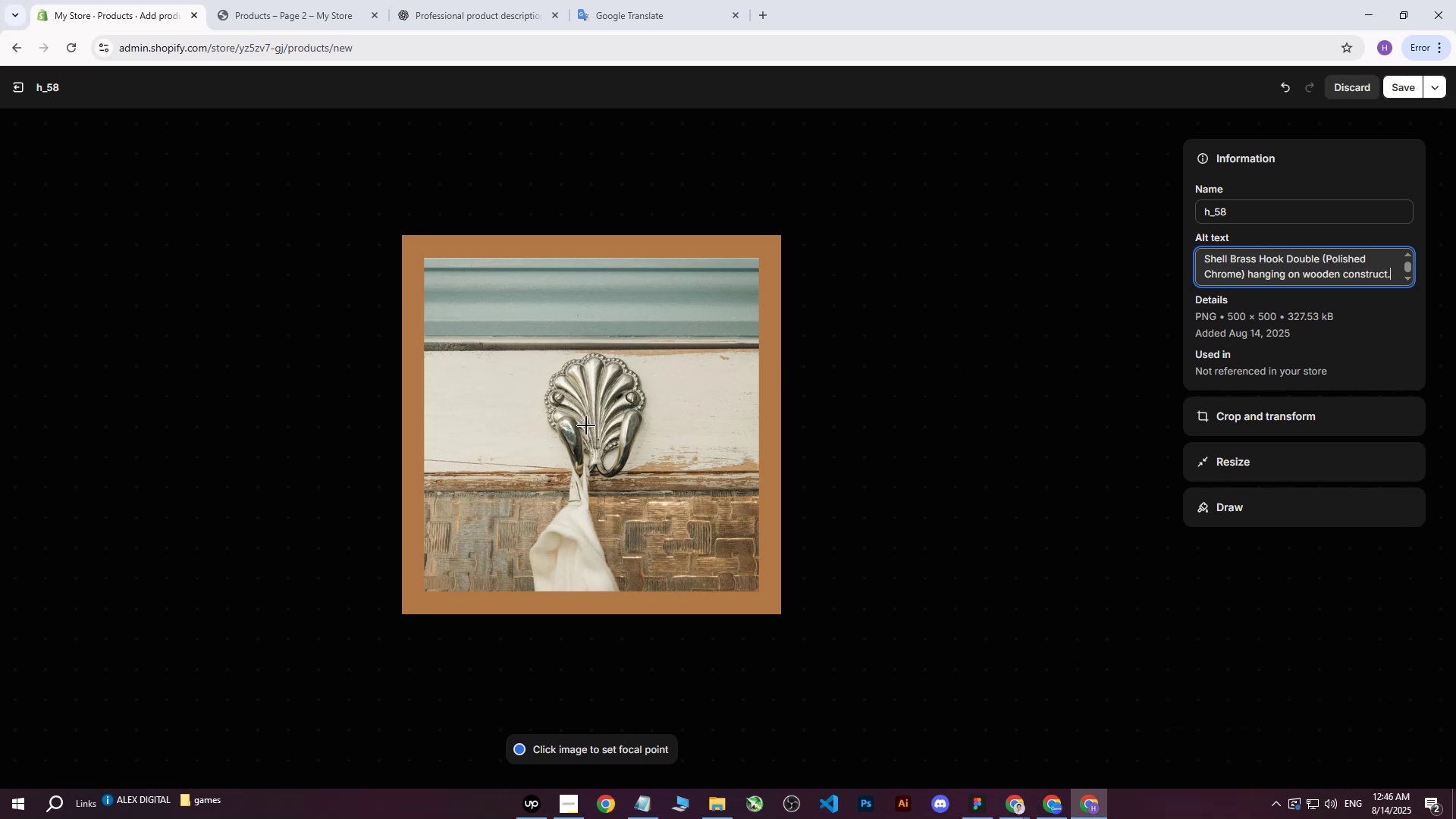 
left_click([595, 425])
 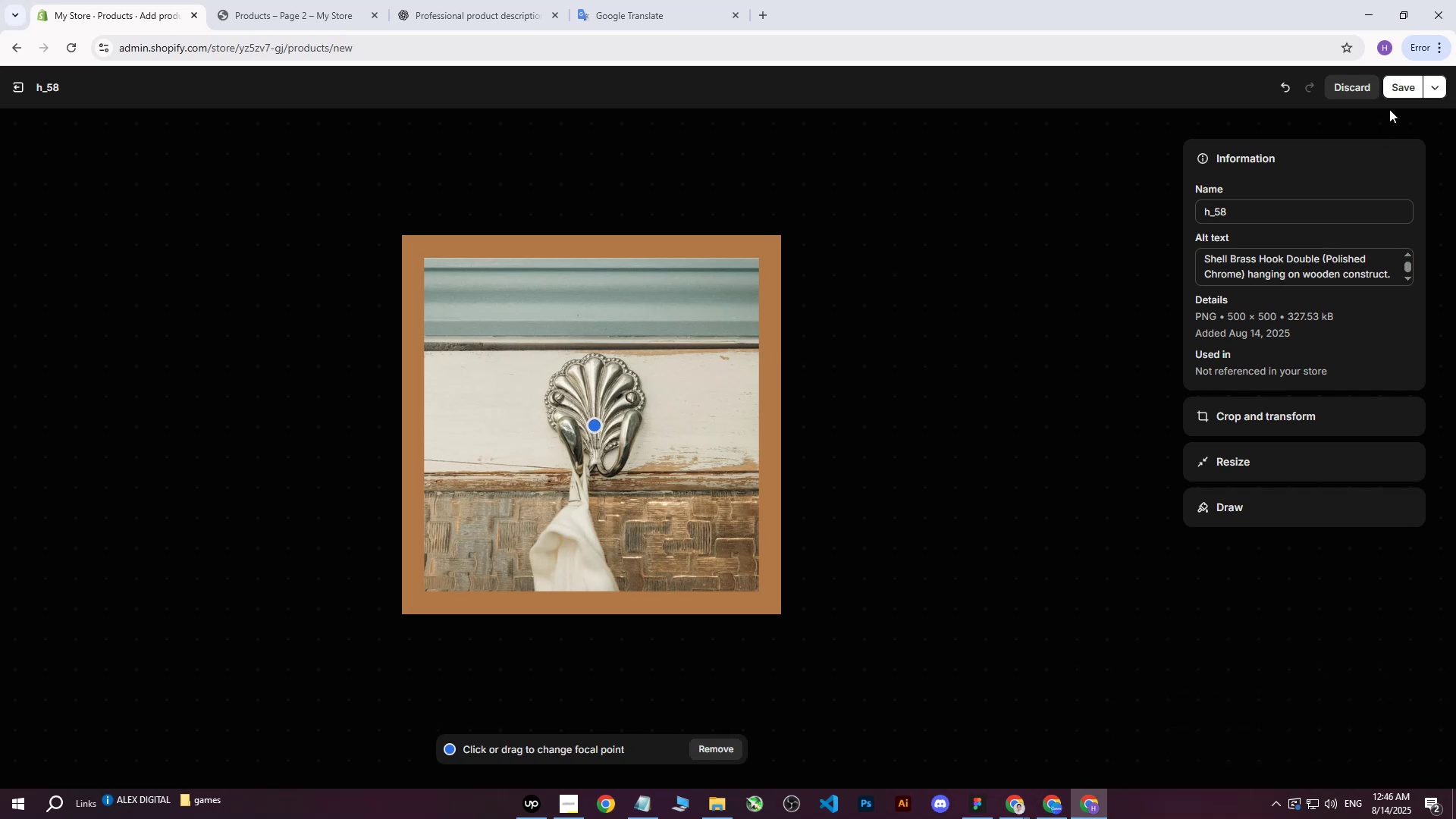 
left_click([1395, 90])
 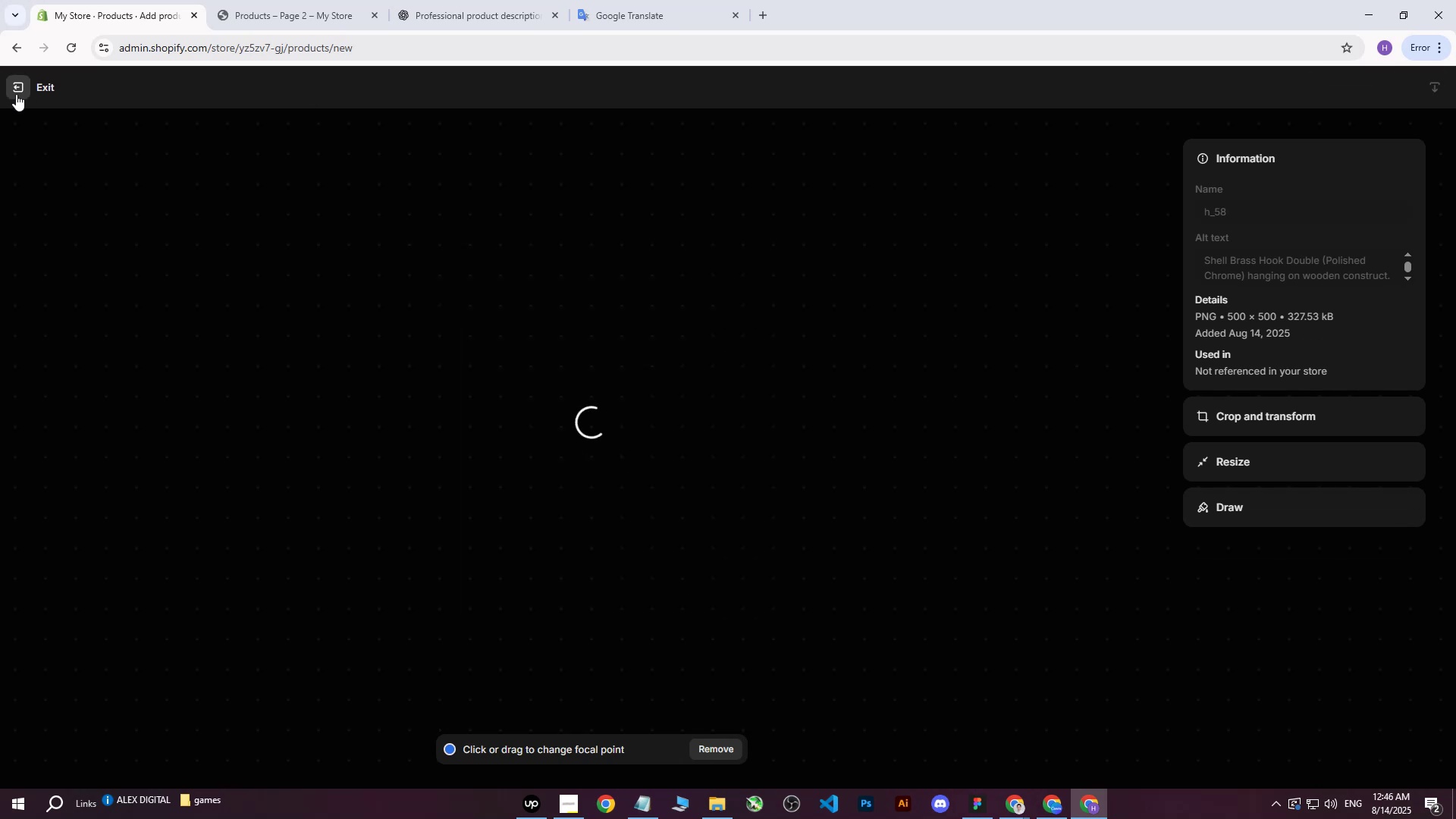 
left_click([16, 94])
 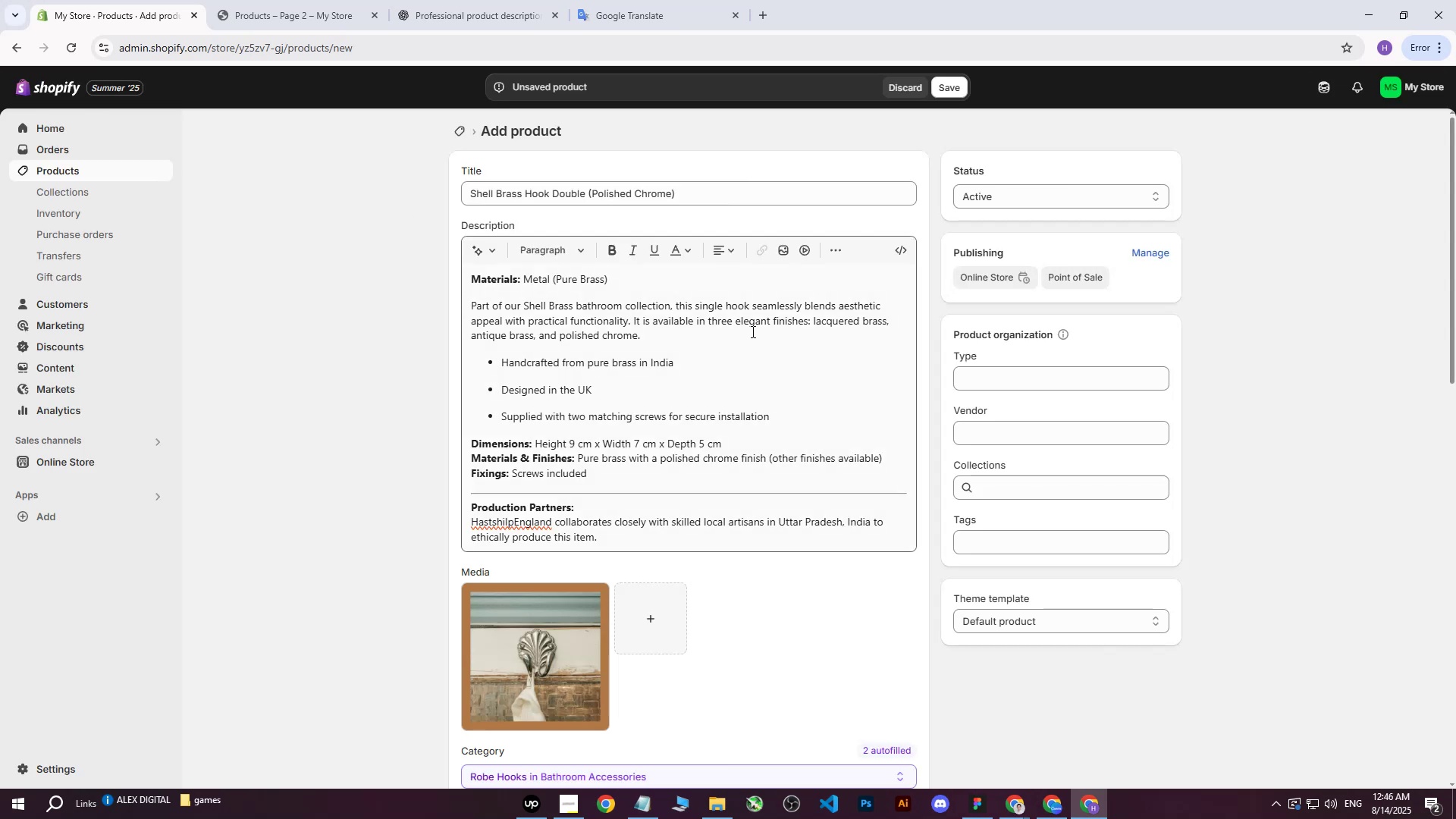 
scroll: coordinate [762, 371], scroll_direction: down, amount: 4.0
 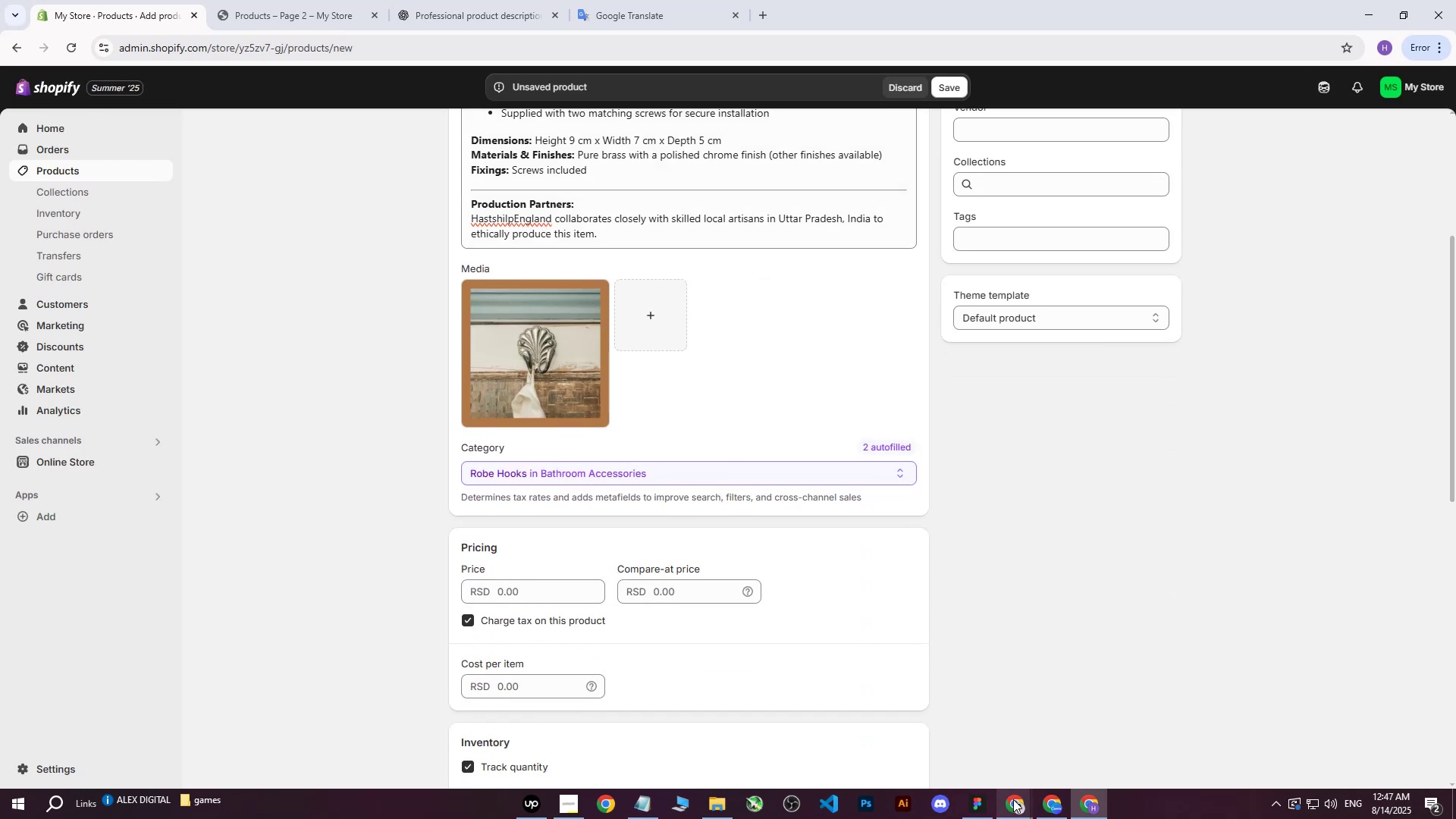 
left_click([1012, 804])
 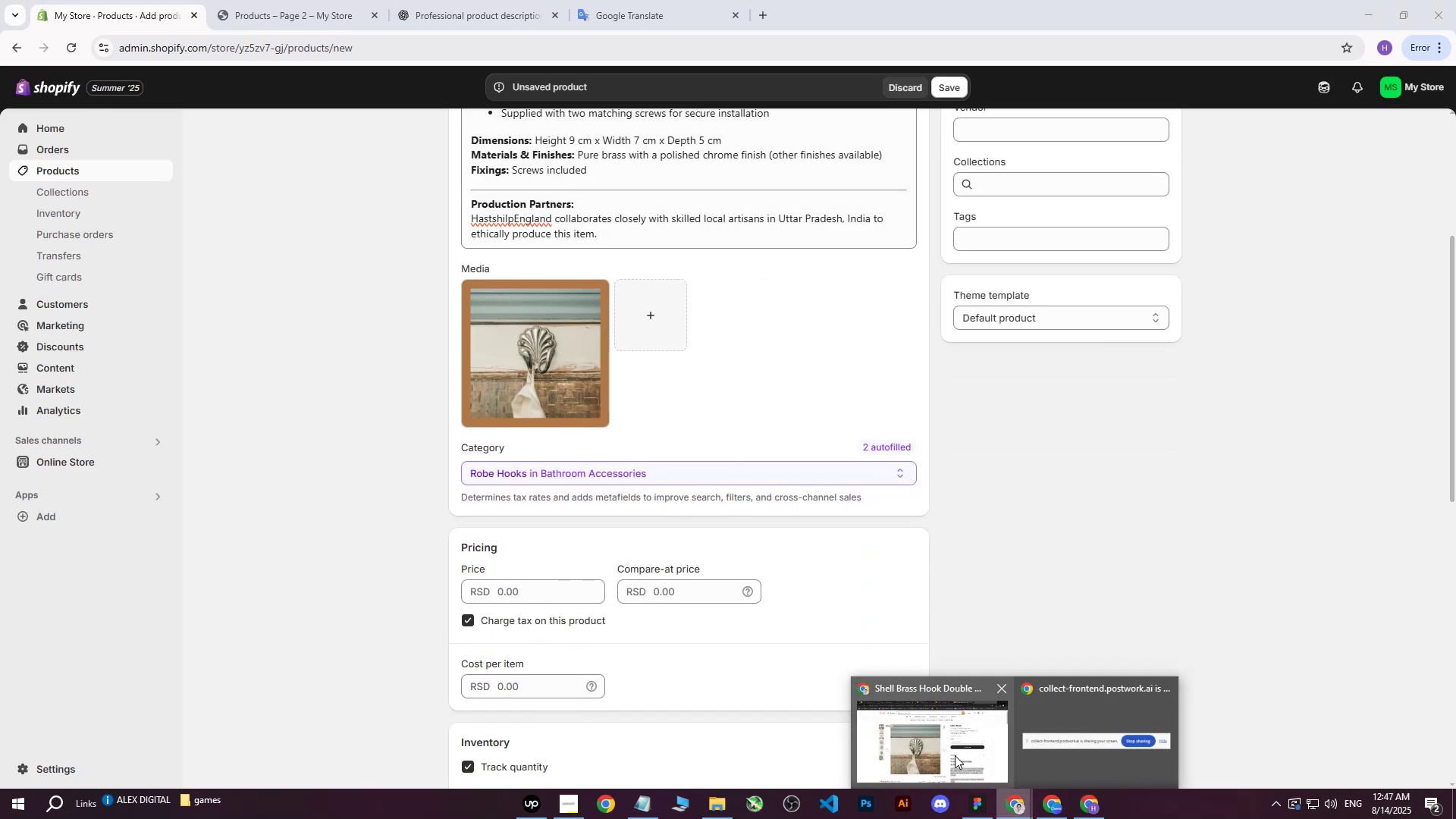 
left_click([952, 754])
 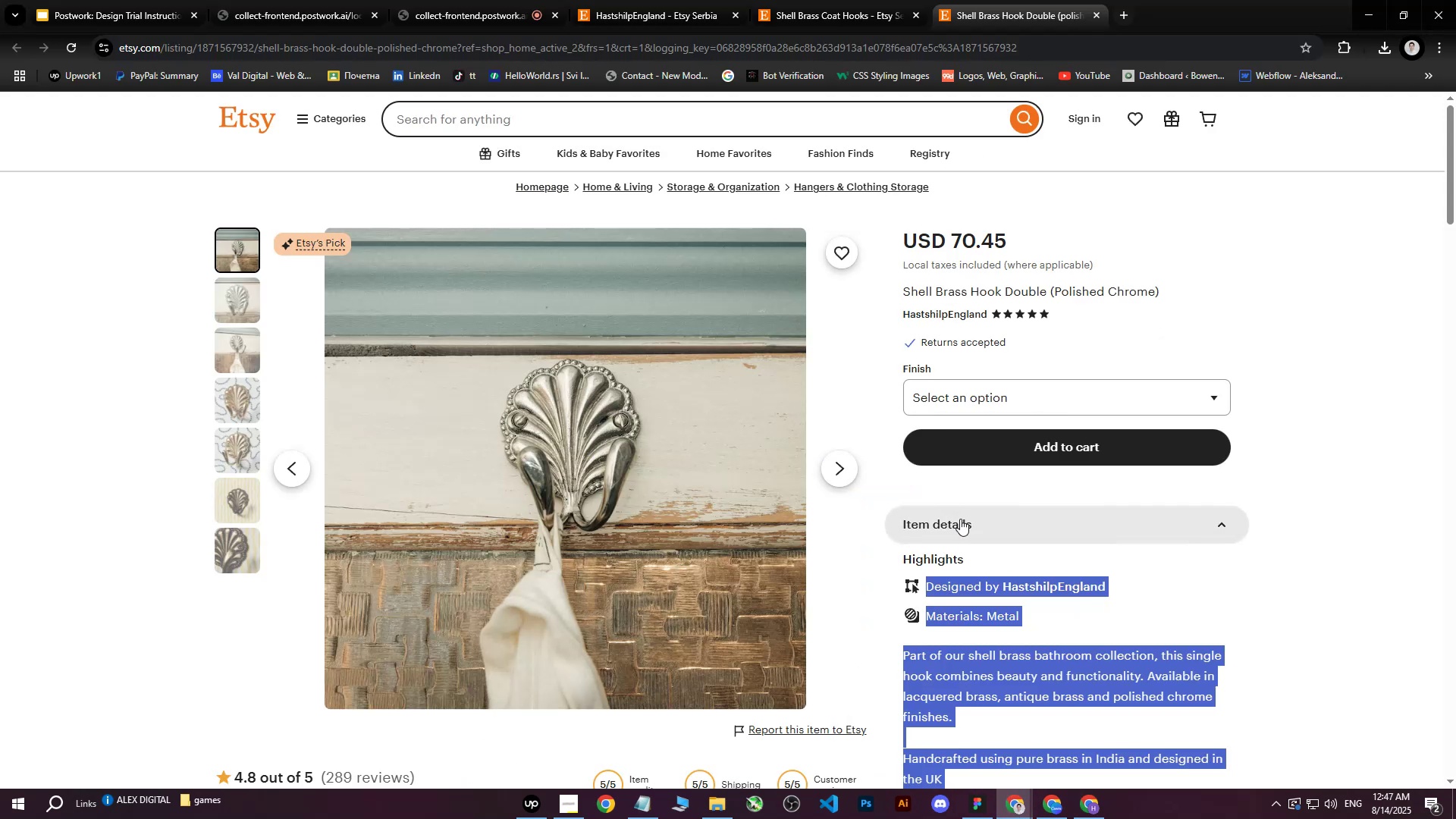 
scroll: coordinate [960, 519], scroll_direction: up, amount: 4.0
 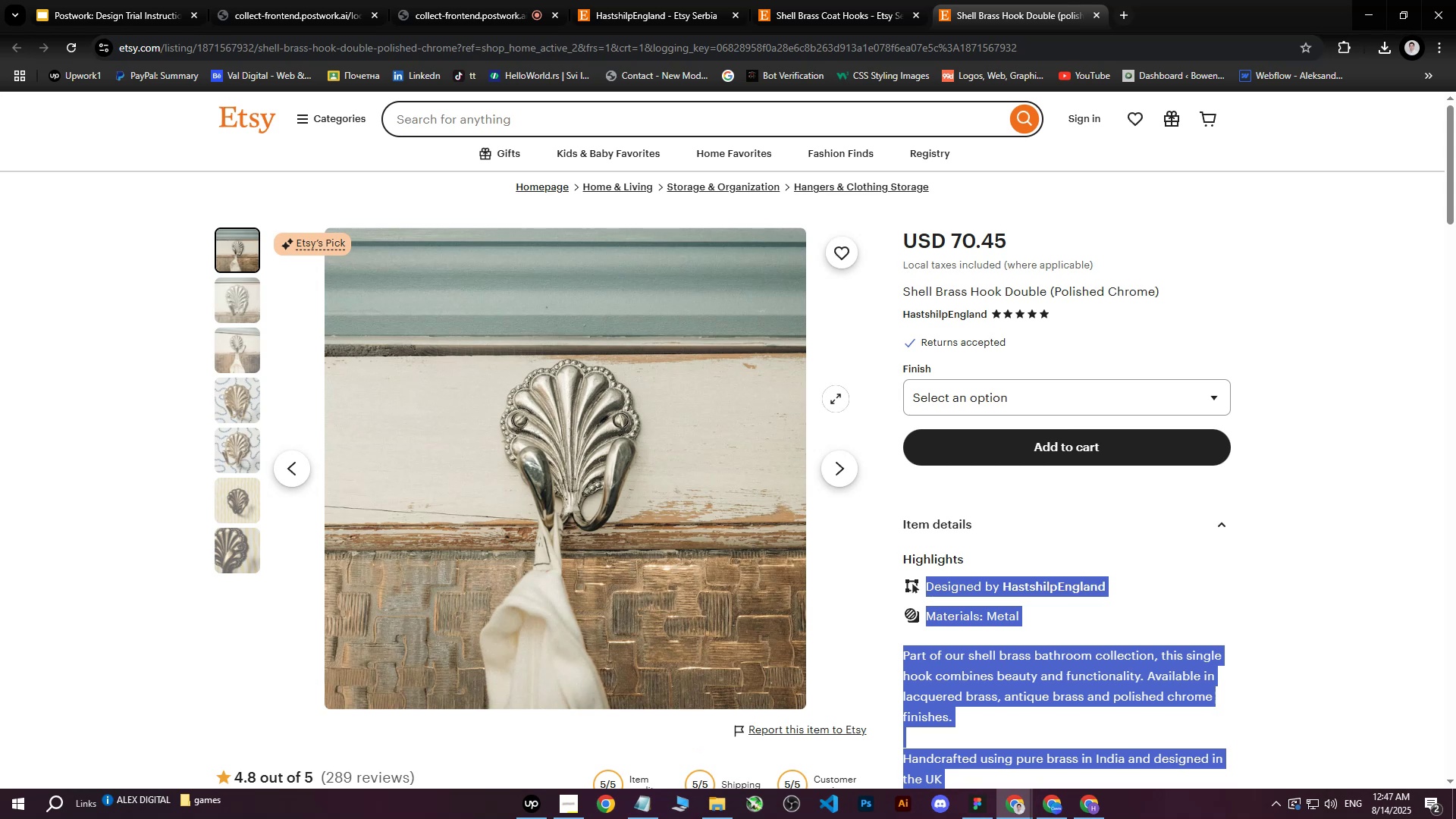 
wait(7.55)
 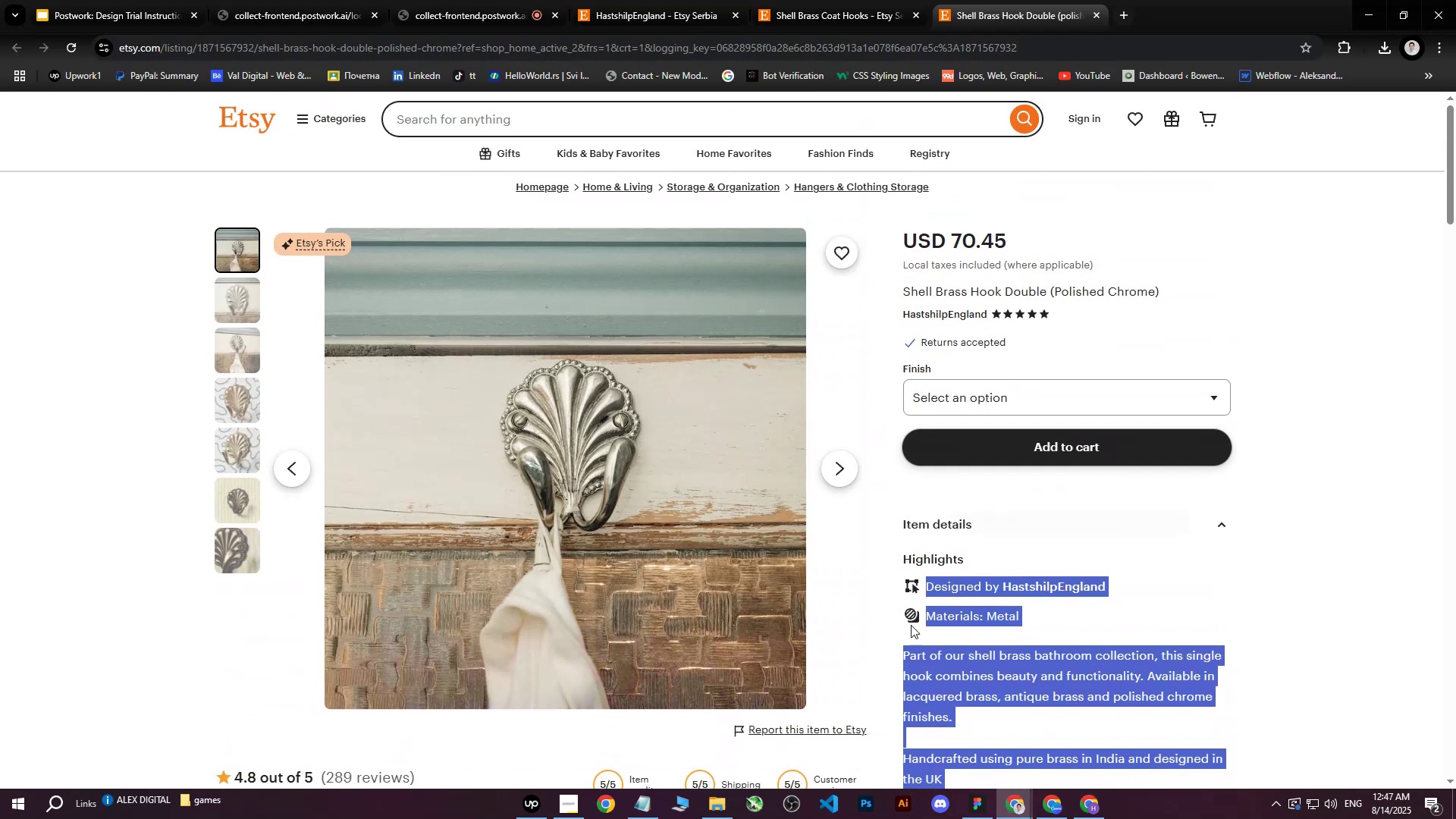 
left_click([1063, 811])
 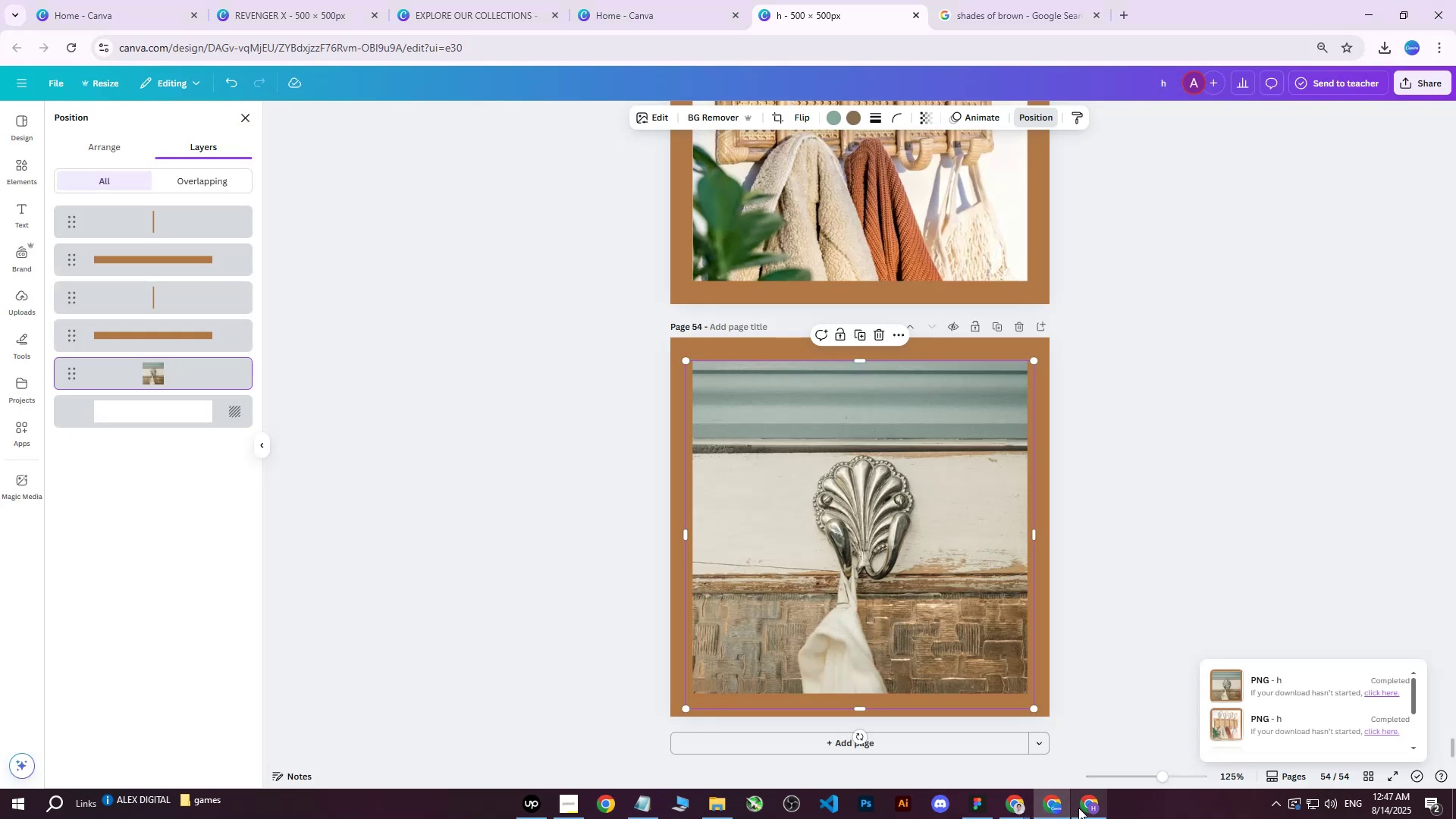 
left_click([1078, 808])
 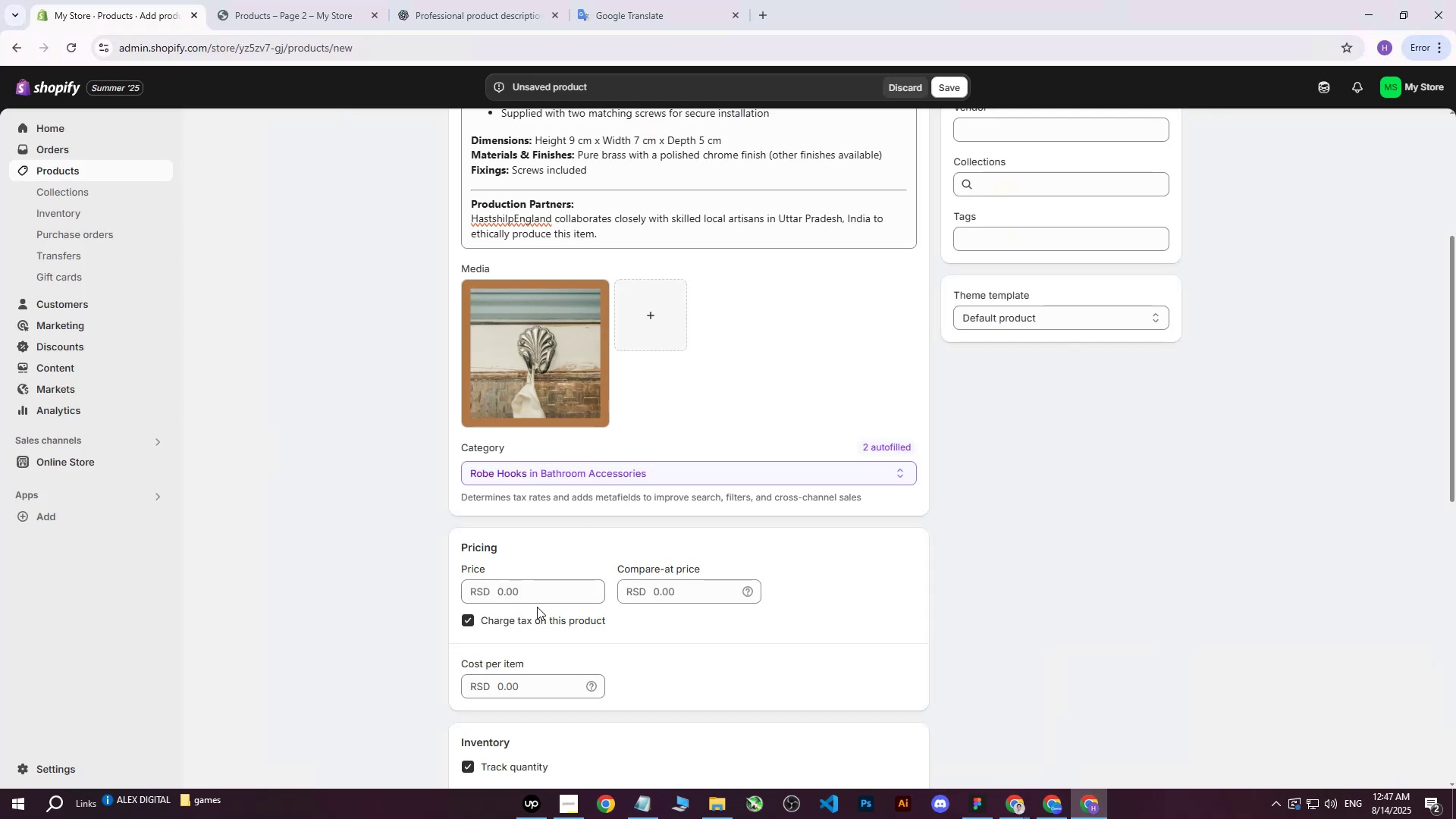 
left_click([527, 598])
 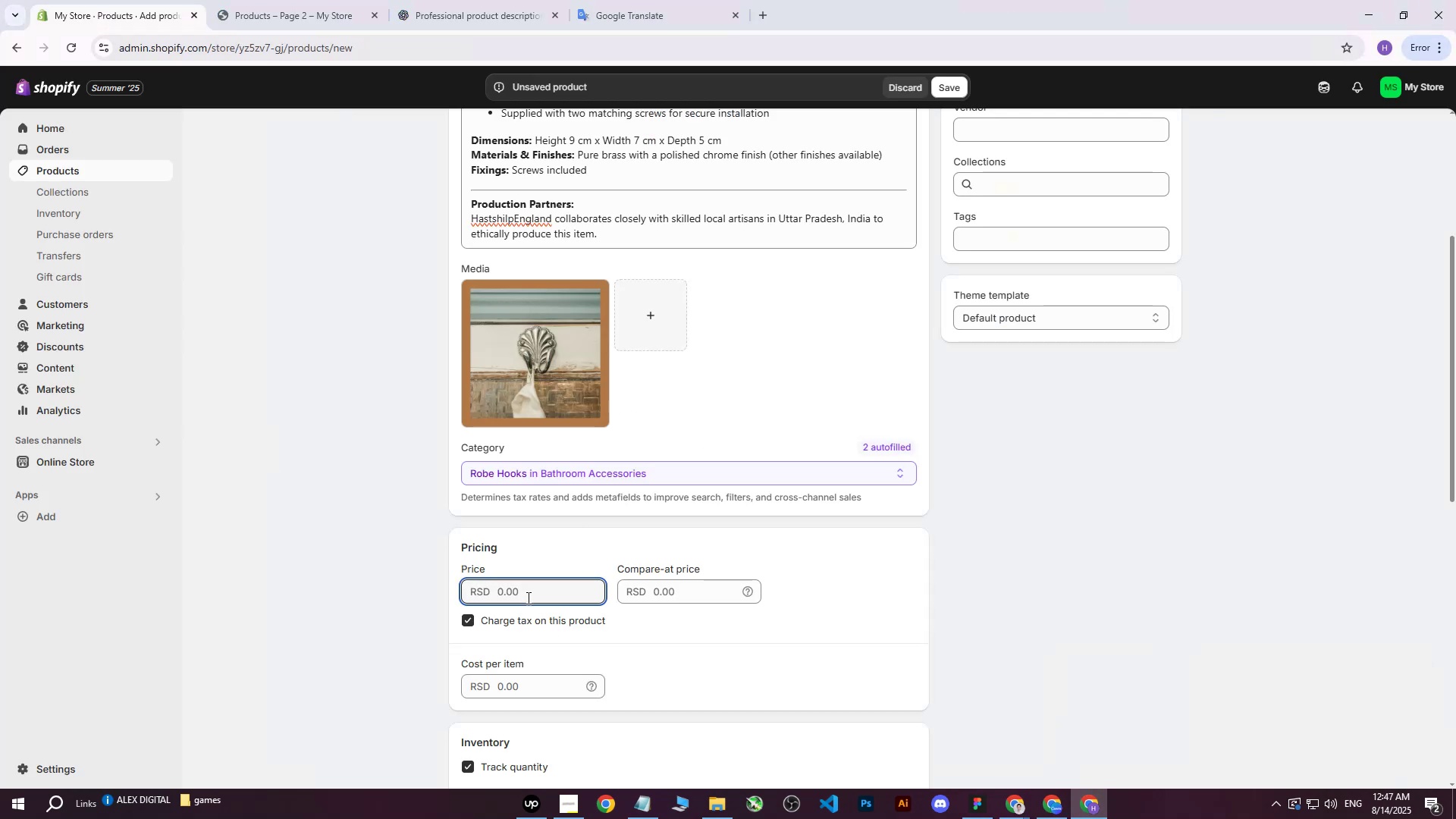 
type(7000)
key(Tab)
key(Tab)
key(Tab)
type(4000)
 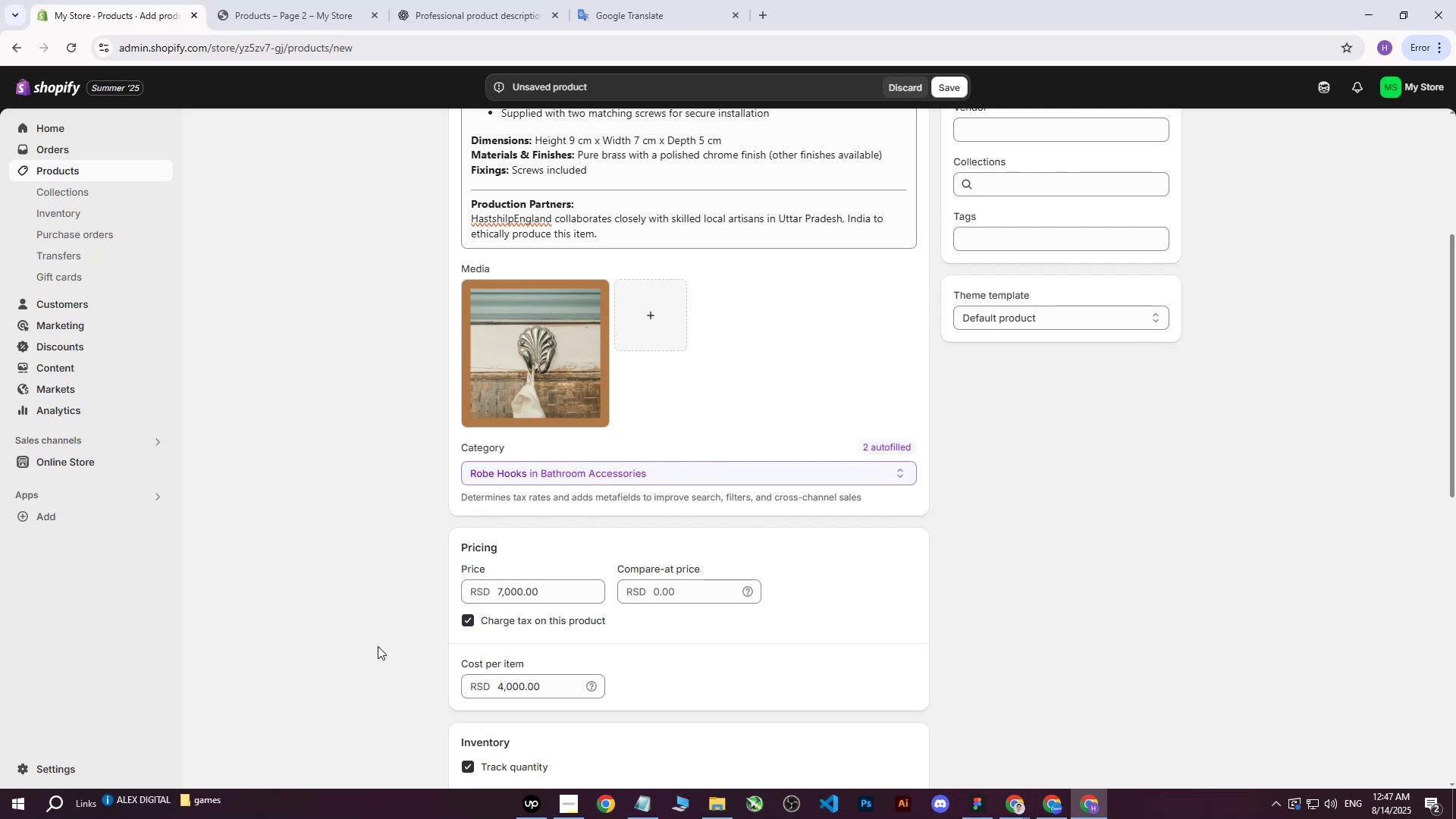 
left_click([378, 646])
 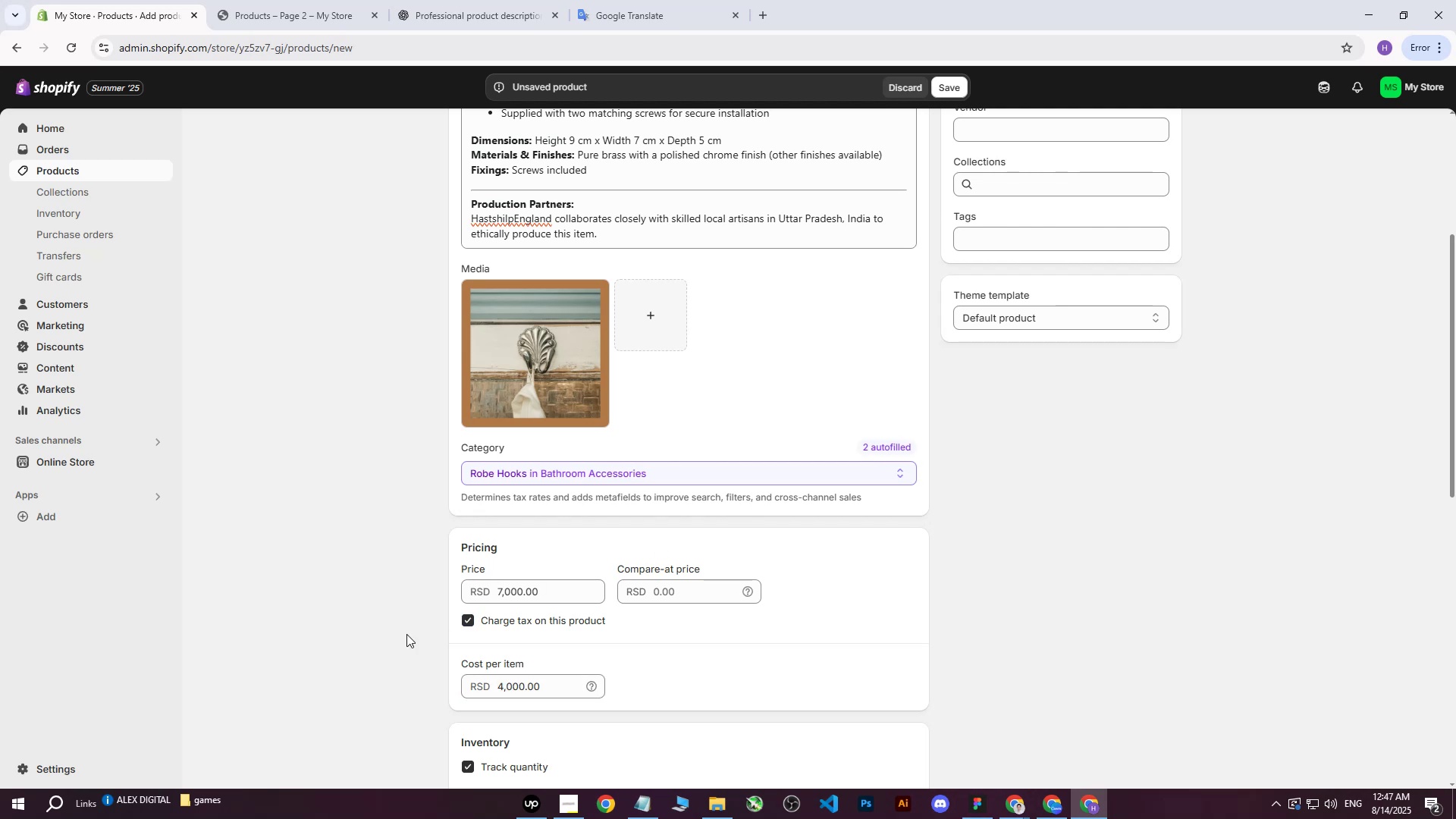 
scroll: coordinate [594, 565], scroll_direction: down, amount: 4.0
 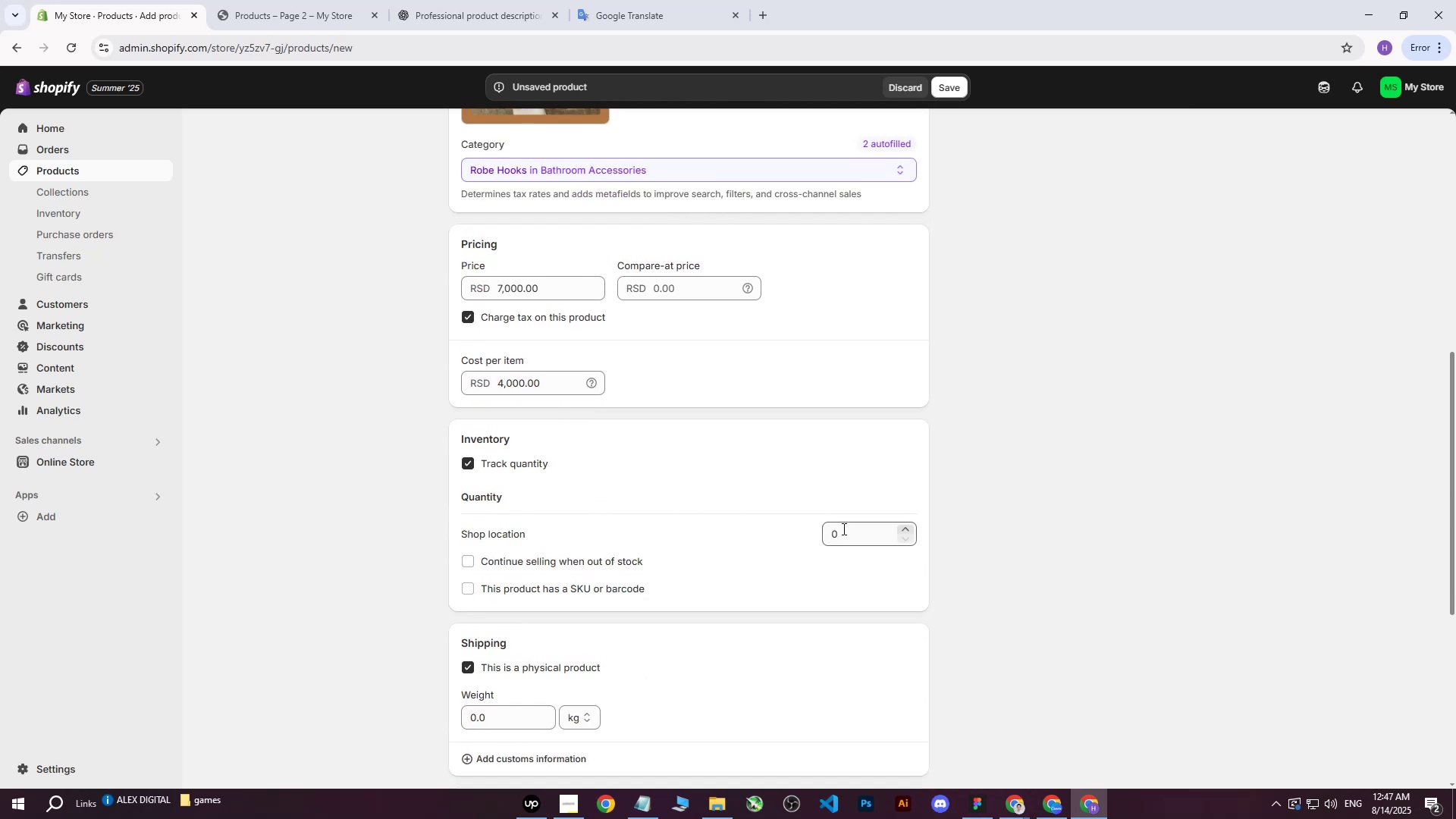 
left_click([844, 529])
 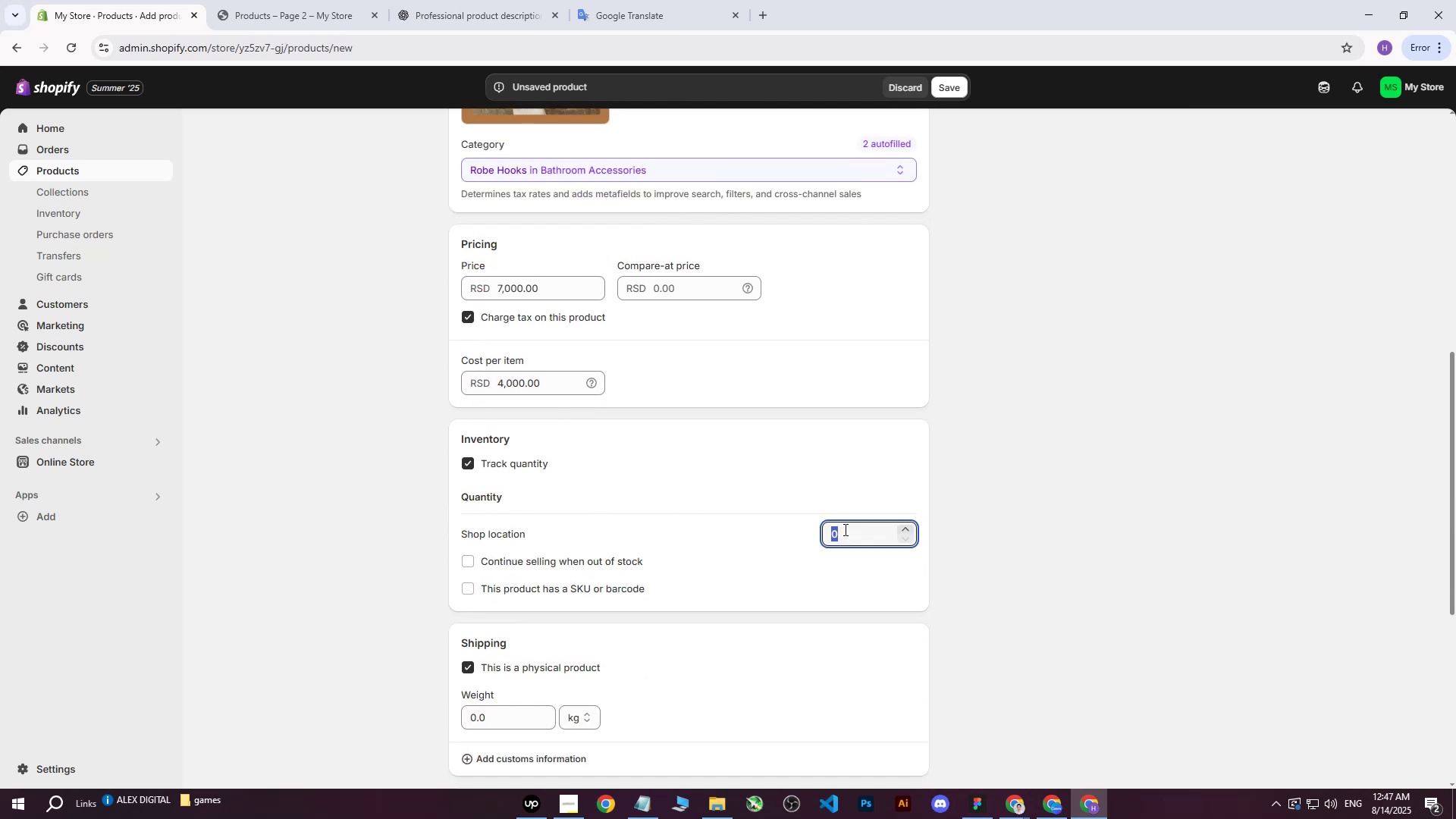 
type(400)
 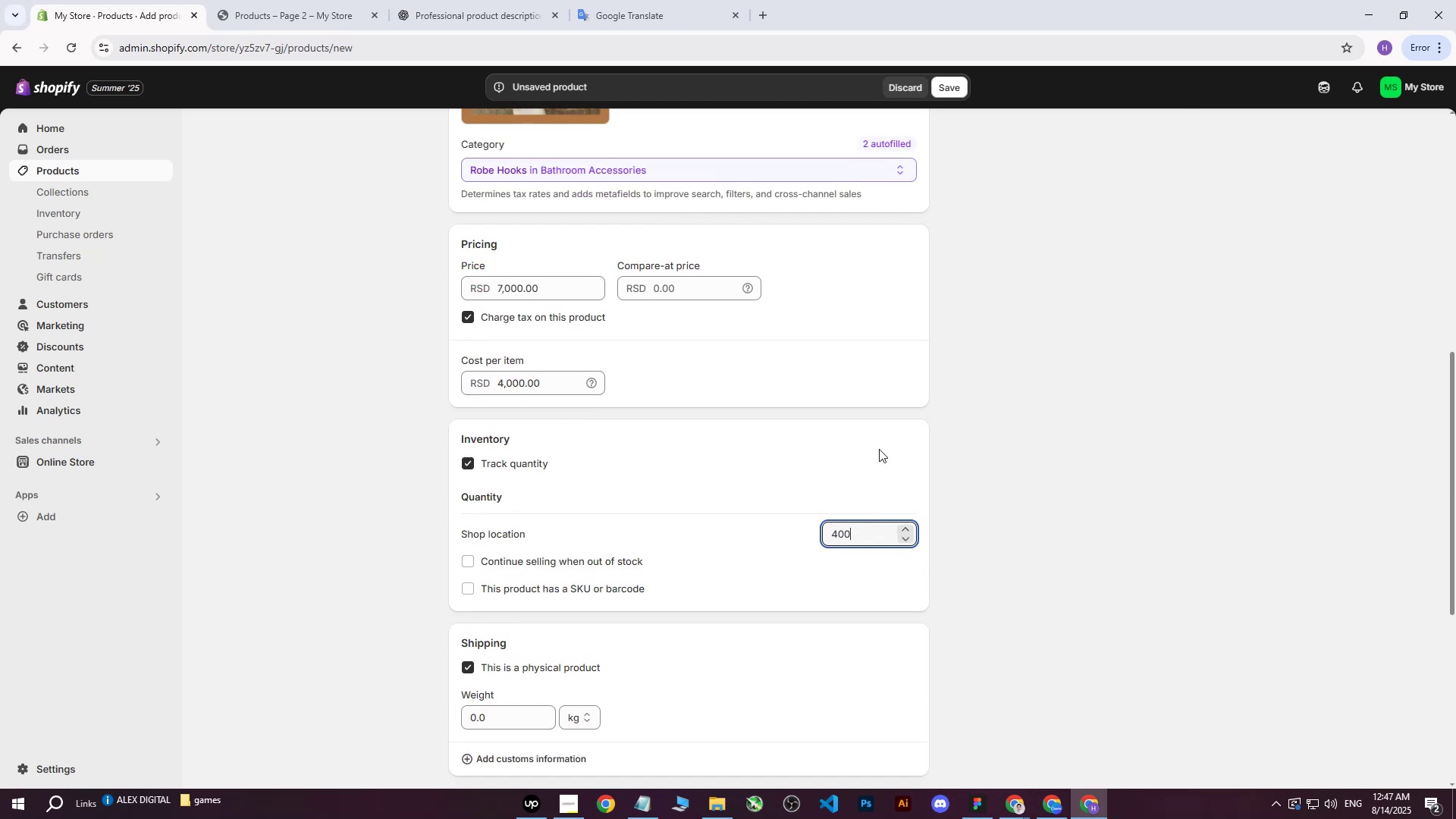 
left_click([879, 449])
 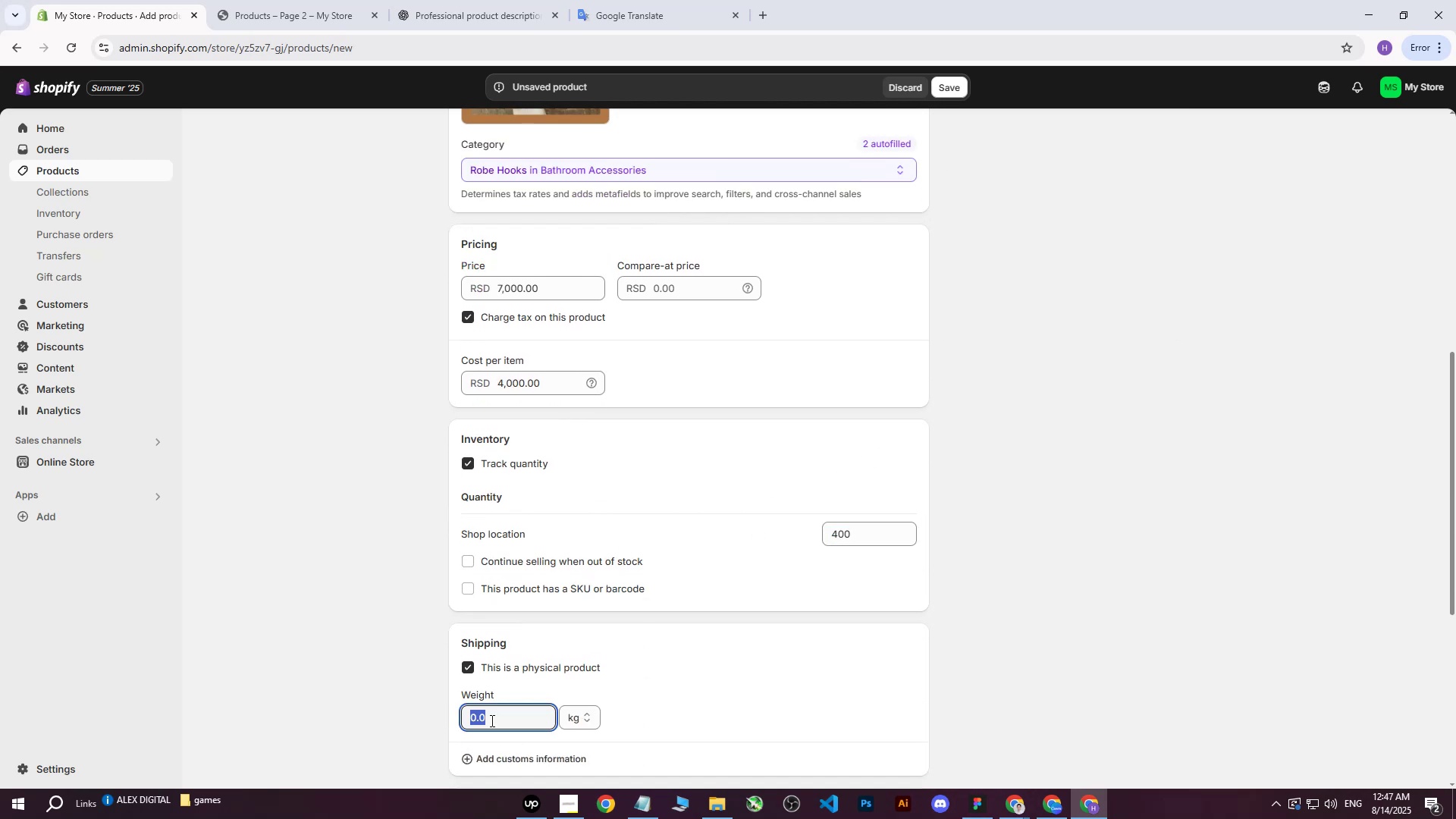 
type(566)
 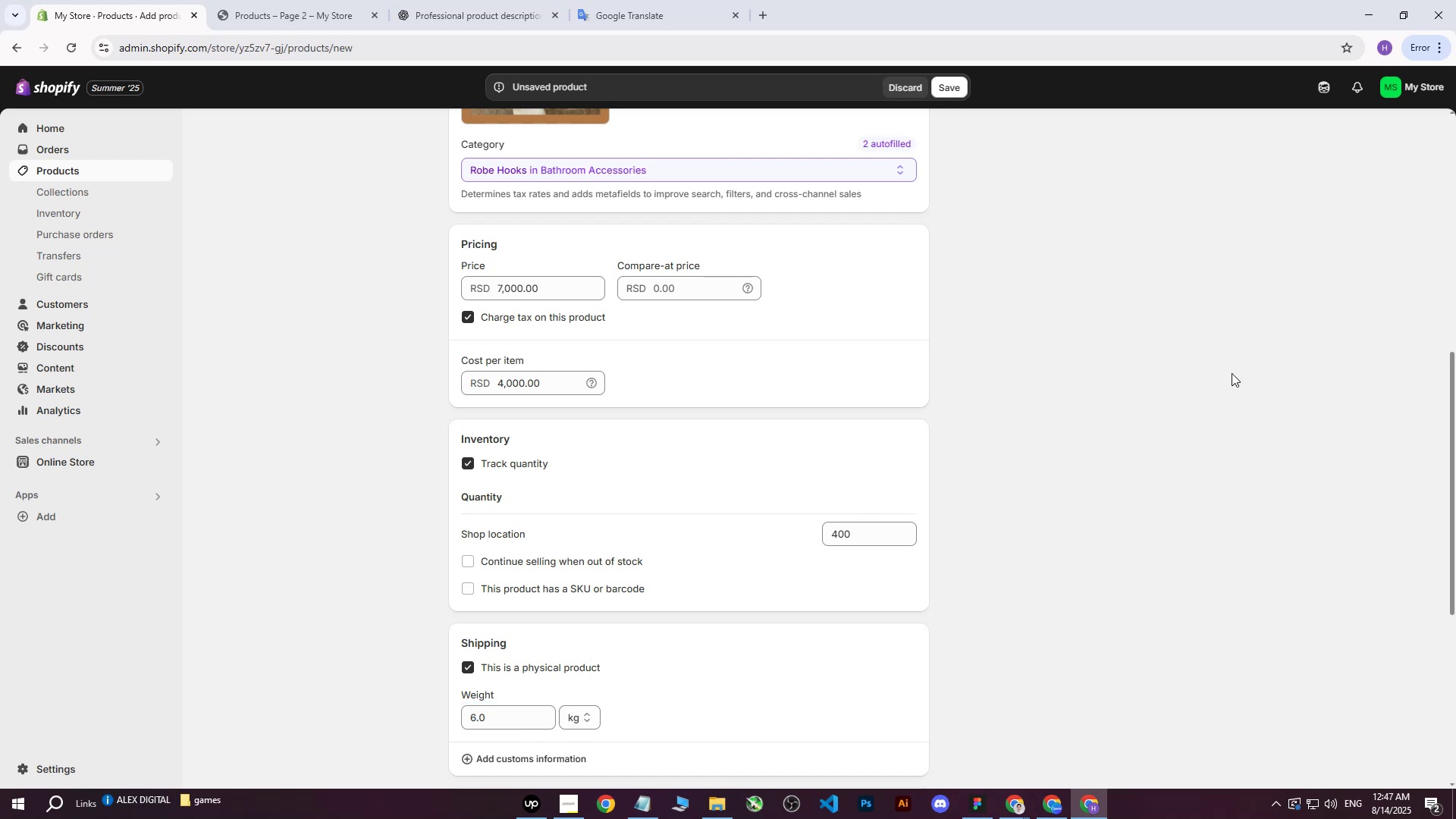 
left_click_drag(start_coordinate=[508, 714], to_coordinate=[473, 723])
 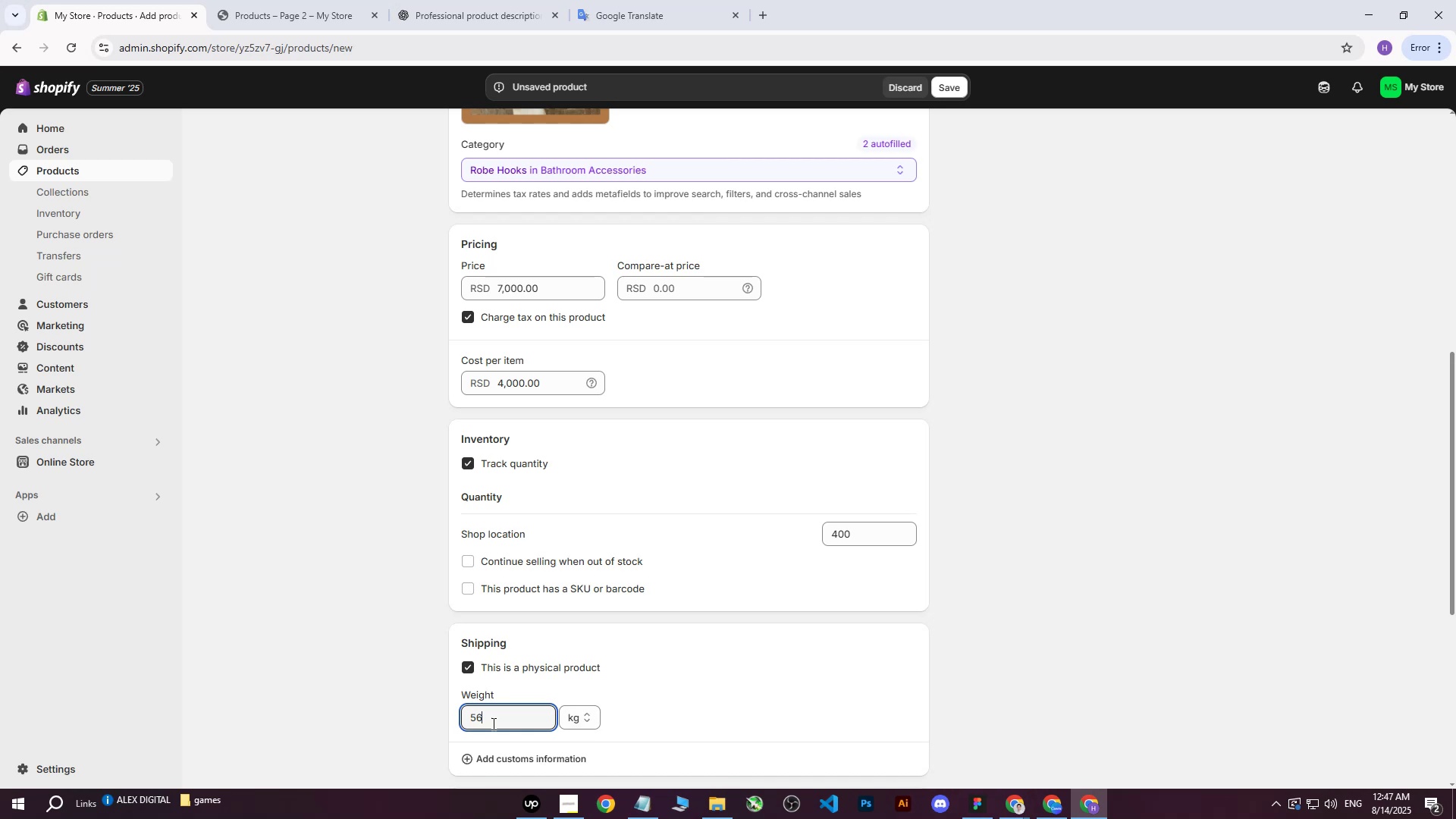 
left_click_drag(start_coordinate=[485, 721], to_coordinate=[459, 723])
 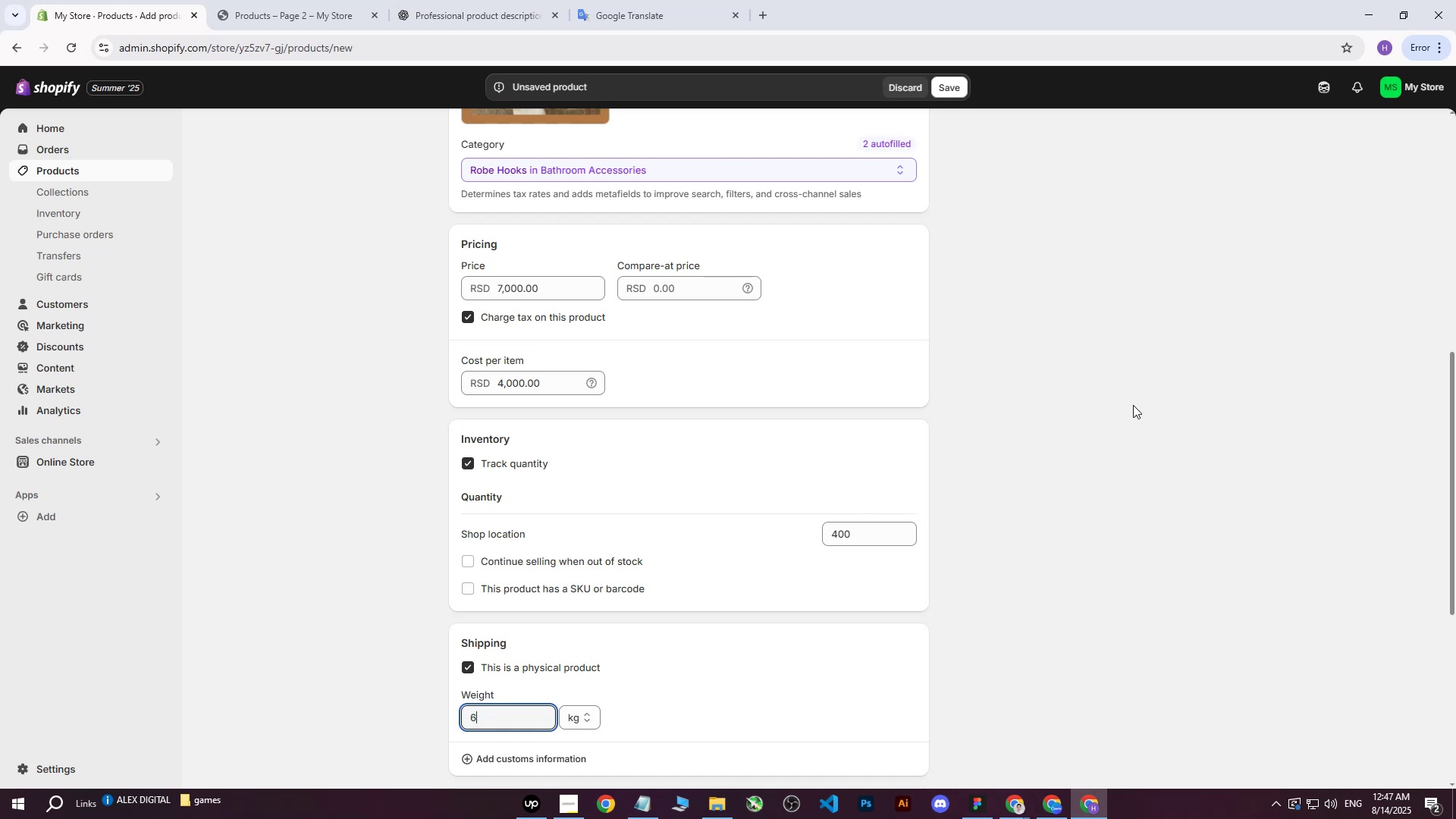 
double_click([1252, 357])
 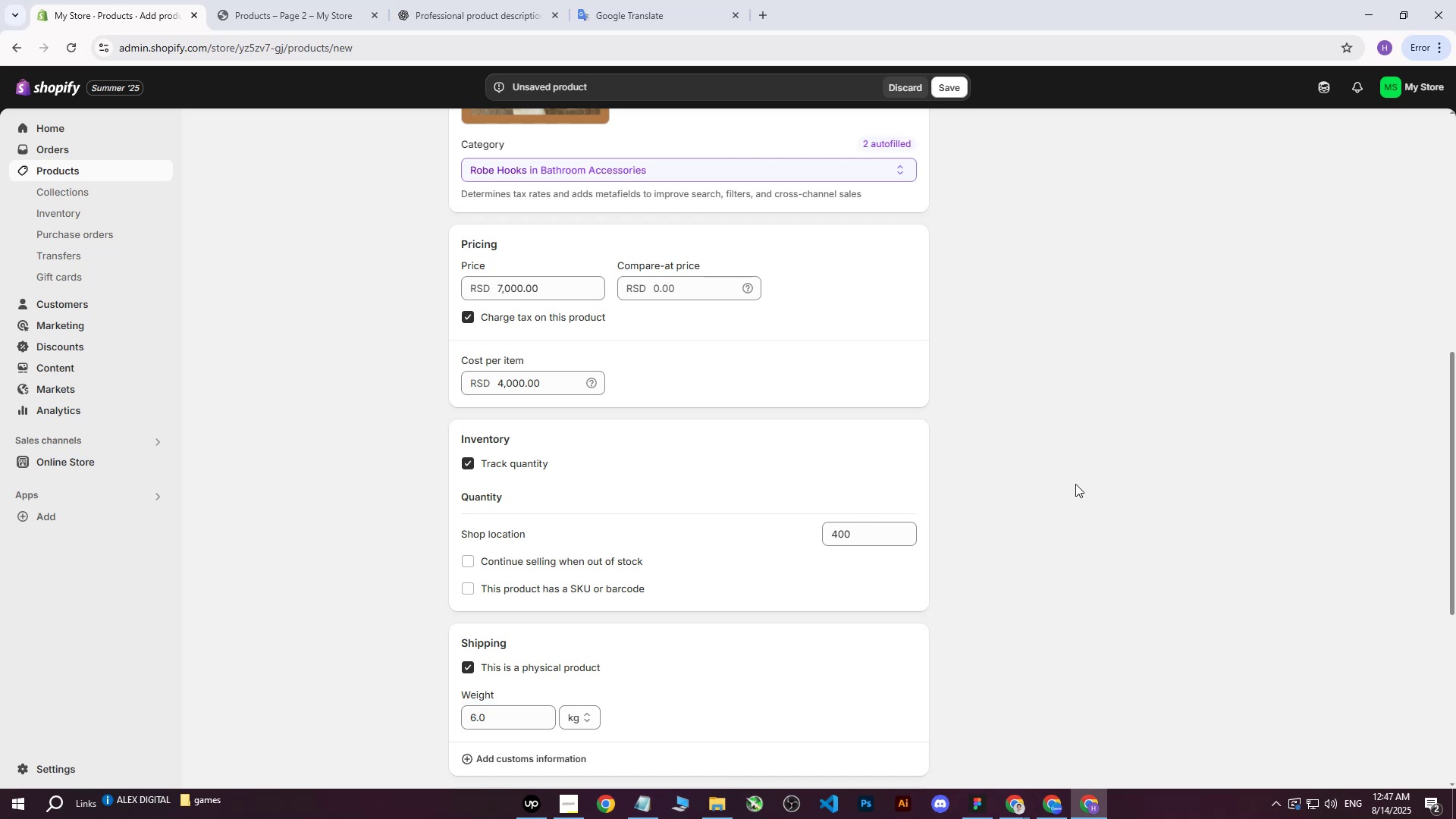 
scroll: coordinate [903, 564], scroll_direction: down, amount: 4.0
 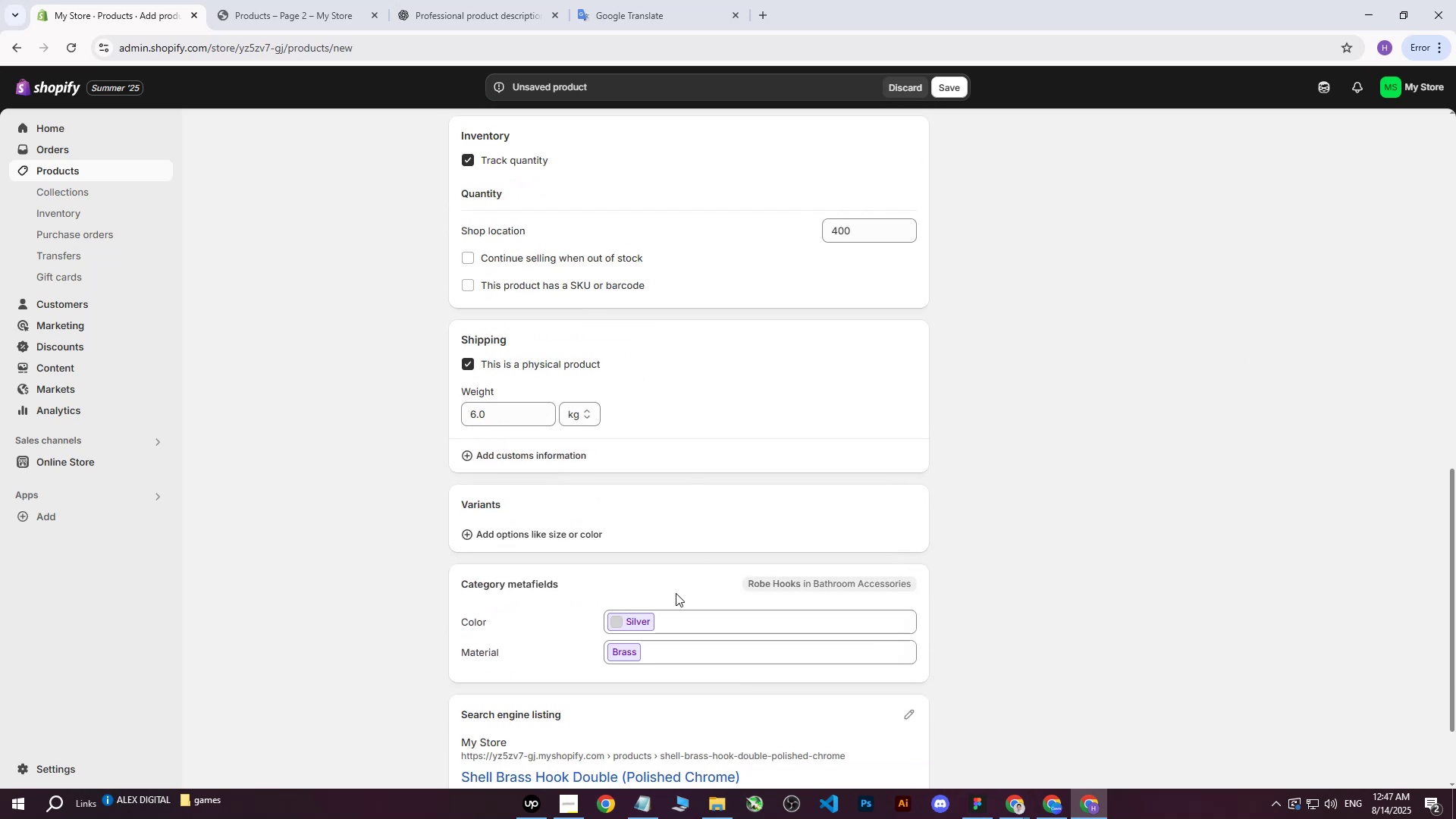 
left_click([665, 620])
 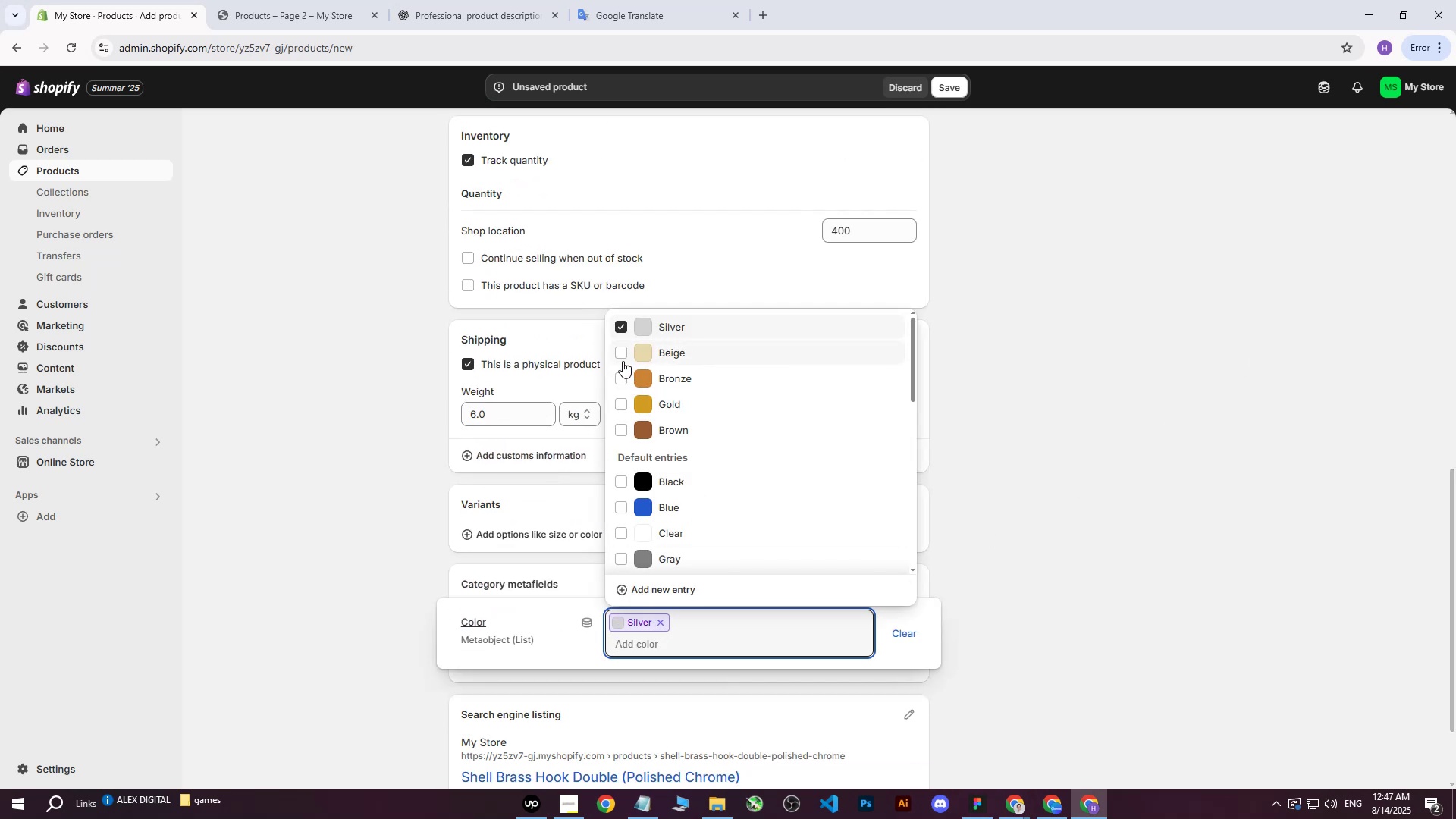 
double_click([622, 385])
 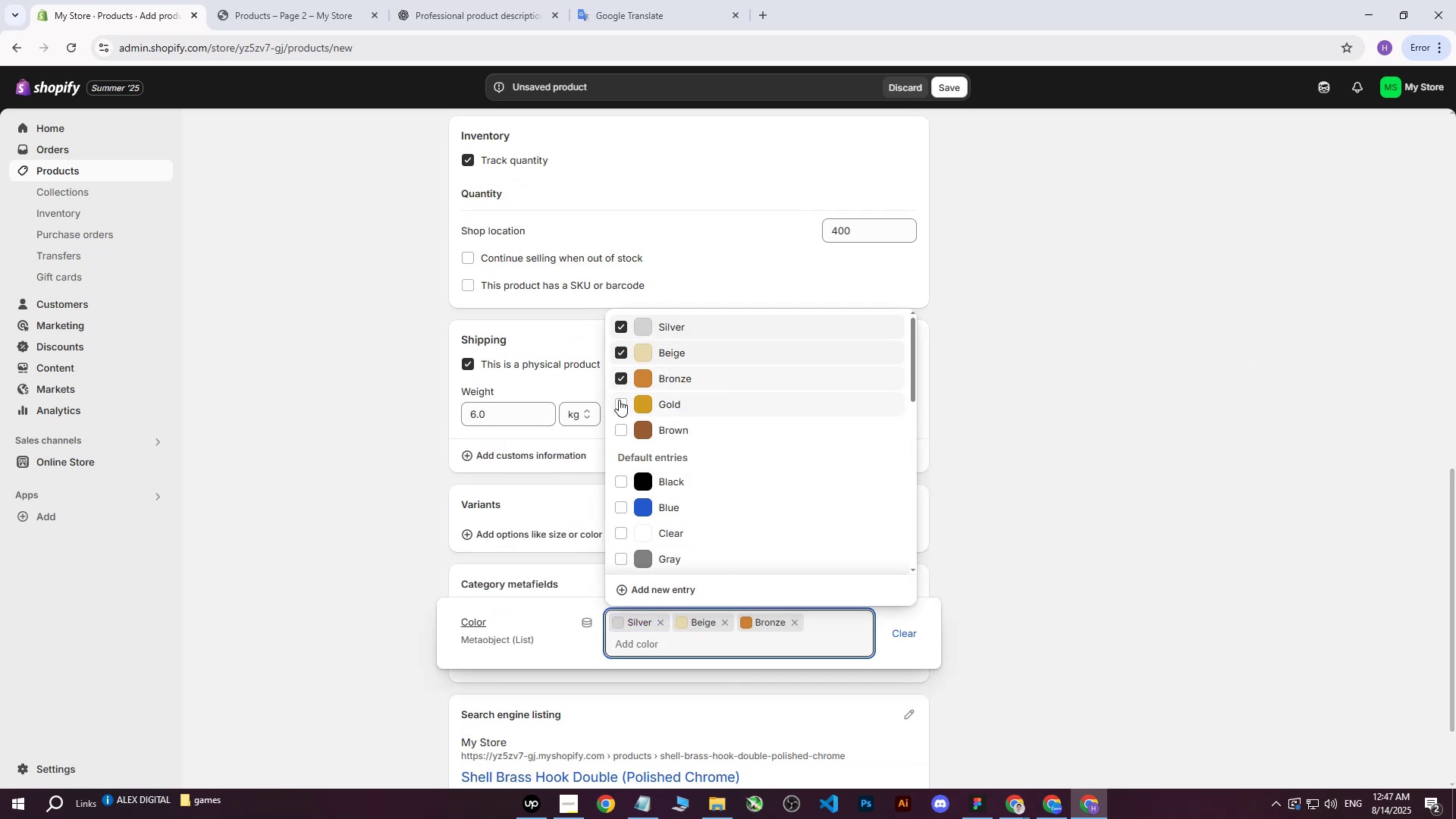 
triple_click([618, 403])
 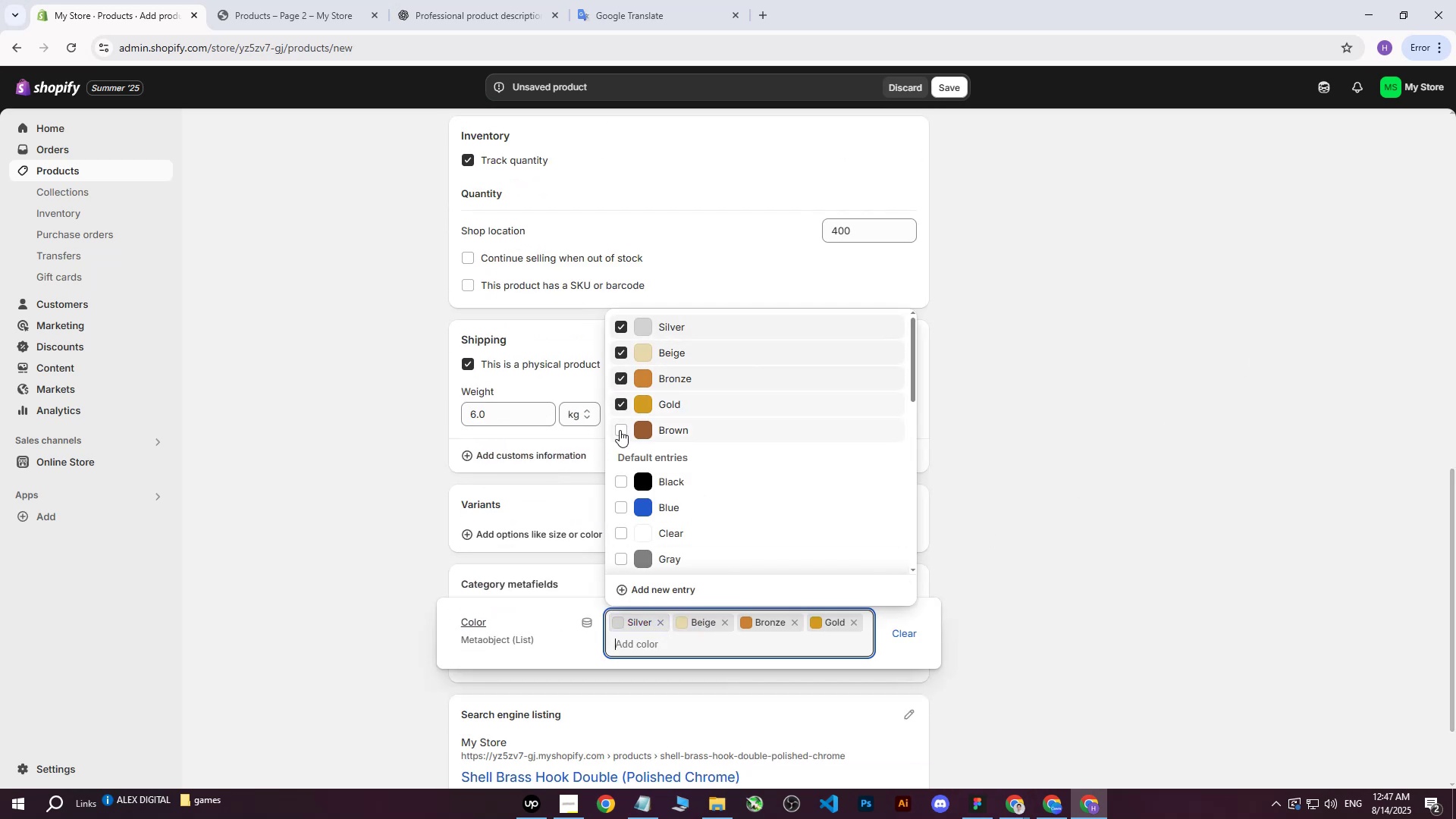 
triple_click([620, 434])
 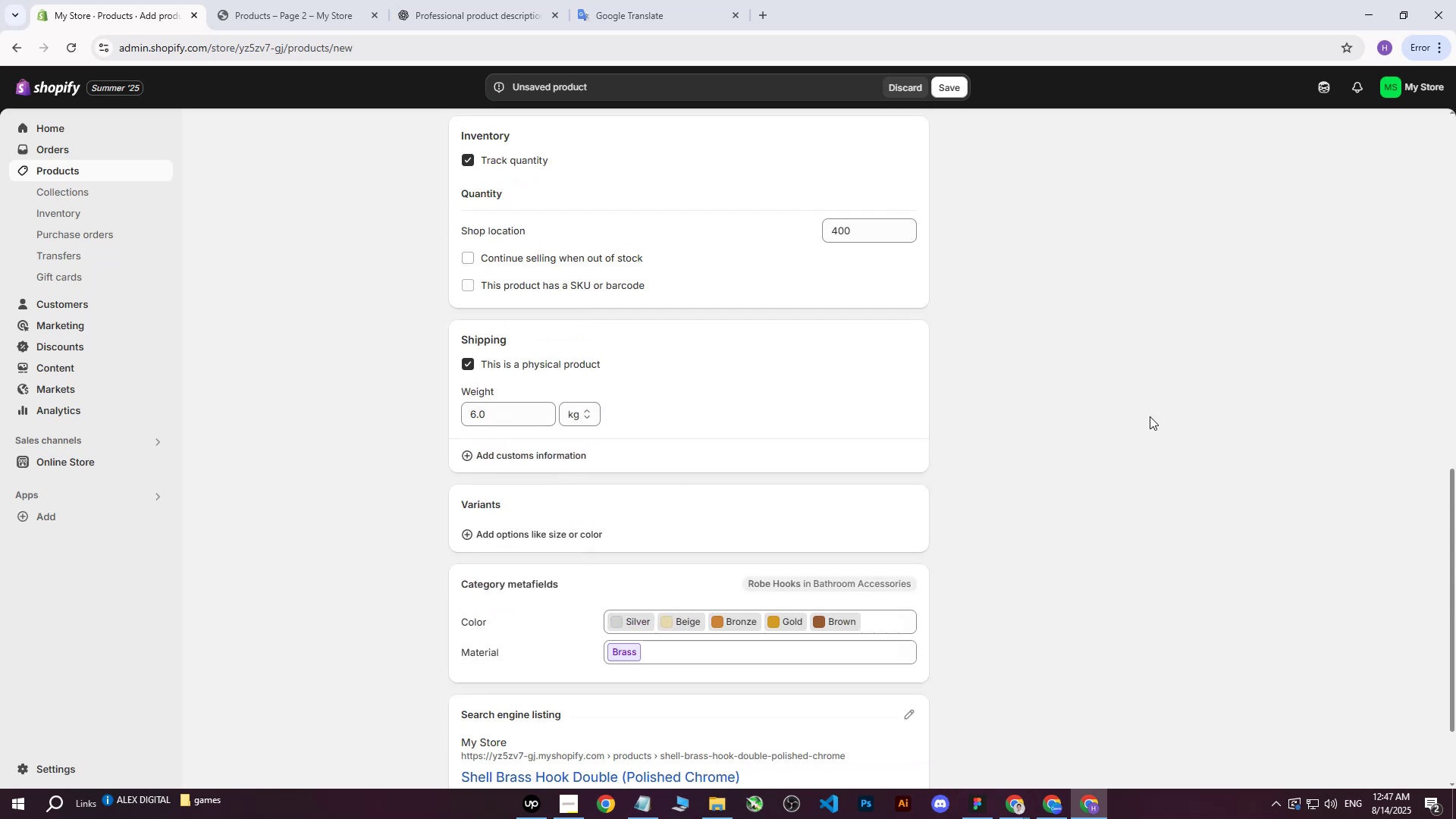 
scroll: coordinate [1031, 513], scroll_direction: up, amount: 15.0
 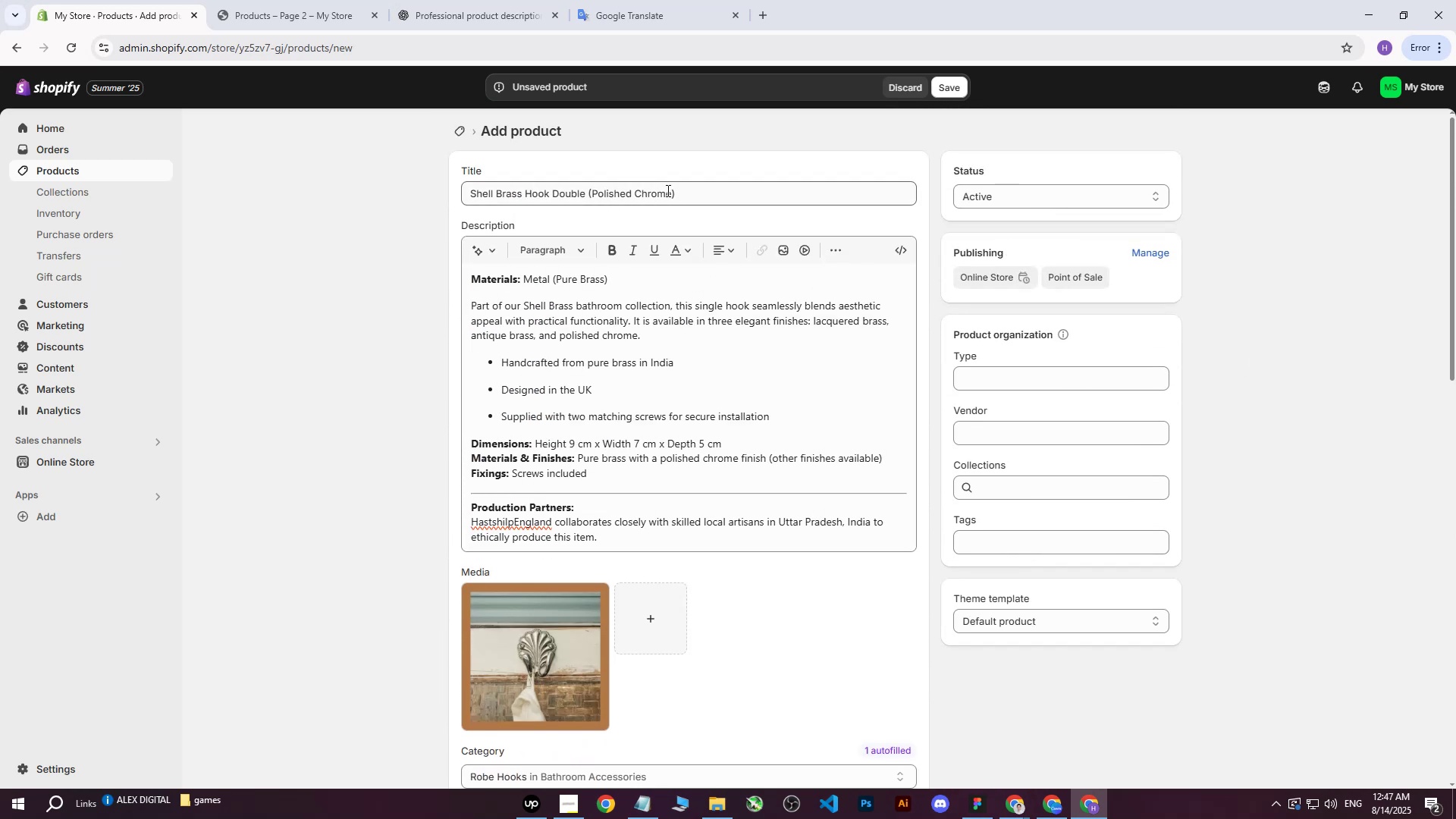 
left_click([540, 637])
 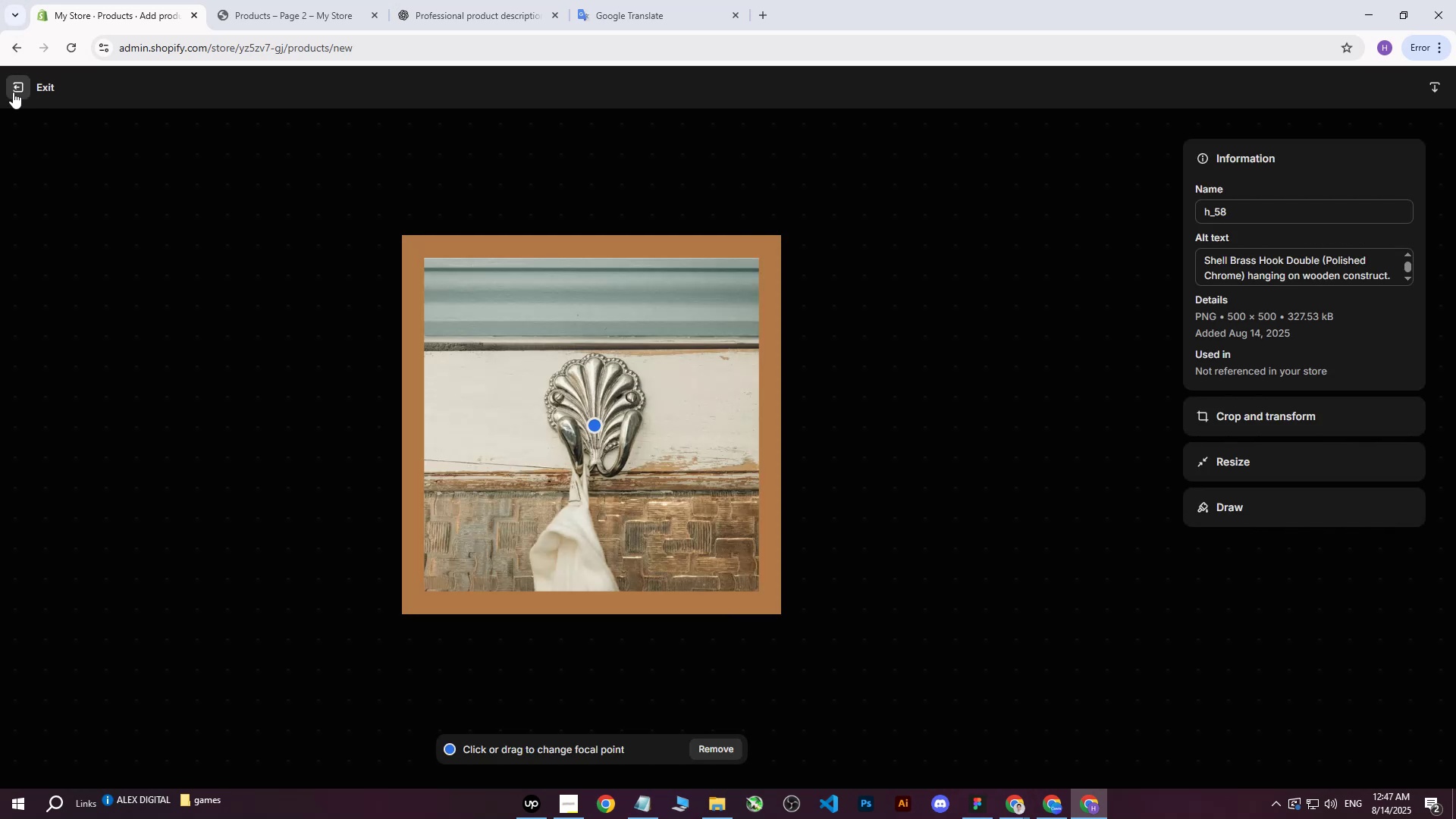 
left_click([13, 92])
 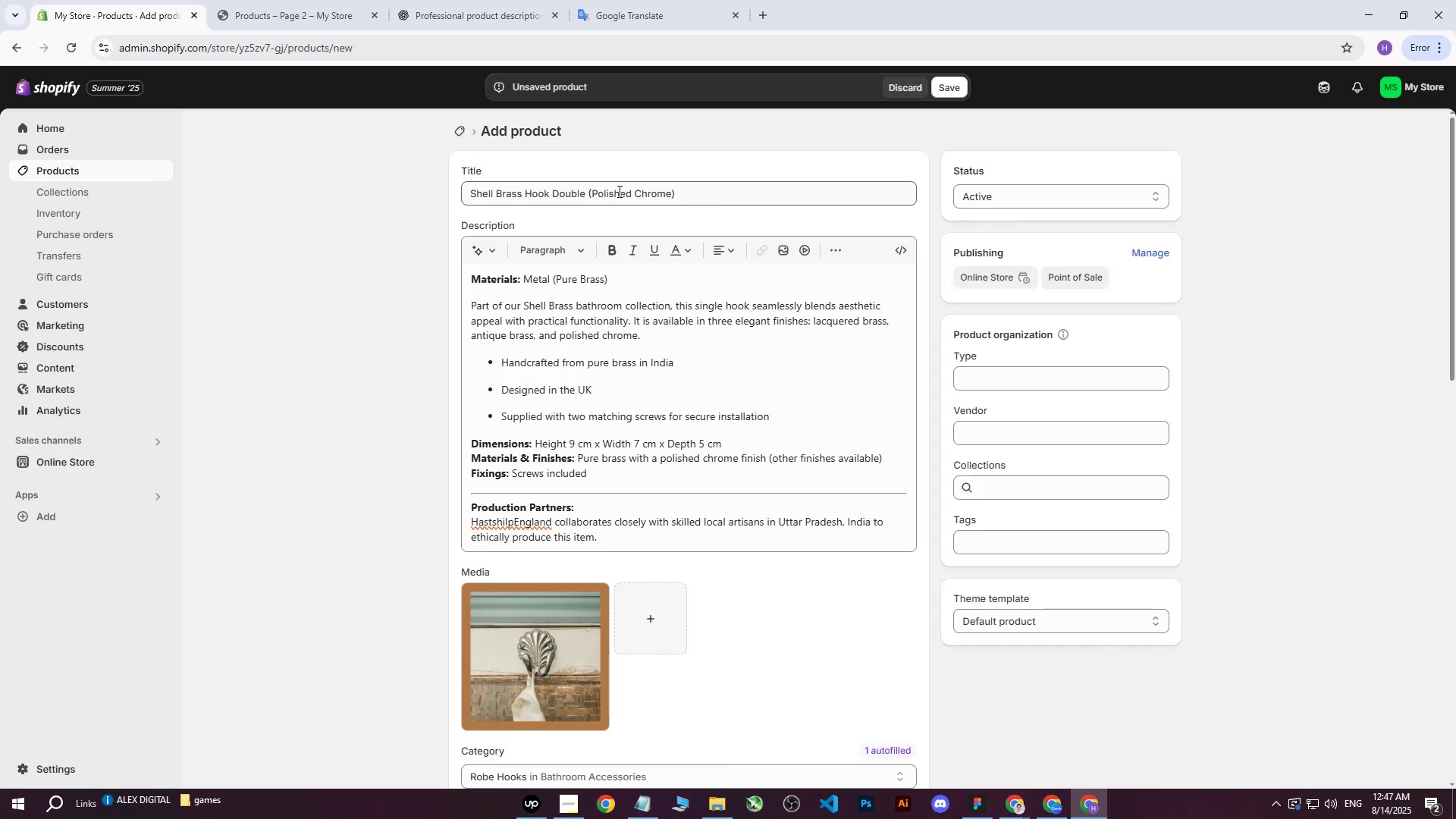 
left_click_drag(start_coordinate=[689, 182], to_coordinate=[356, 191])
 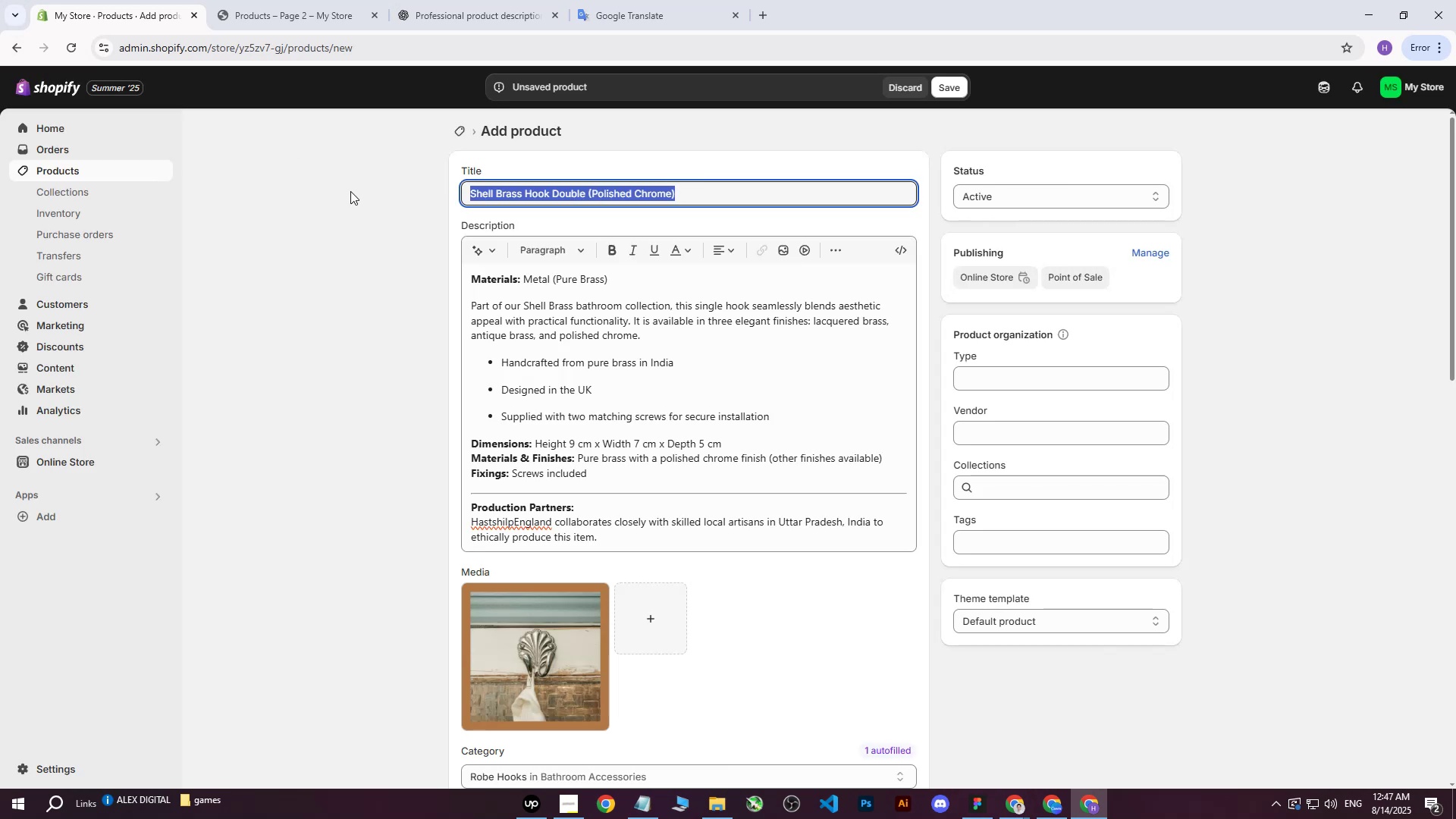 
key(Control+ControlLeft)
 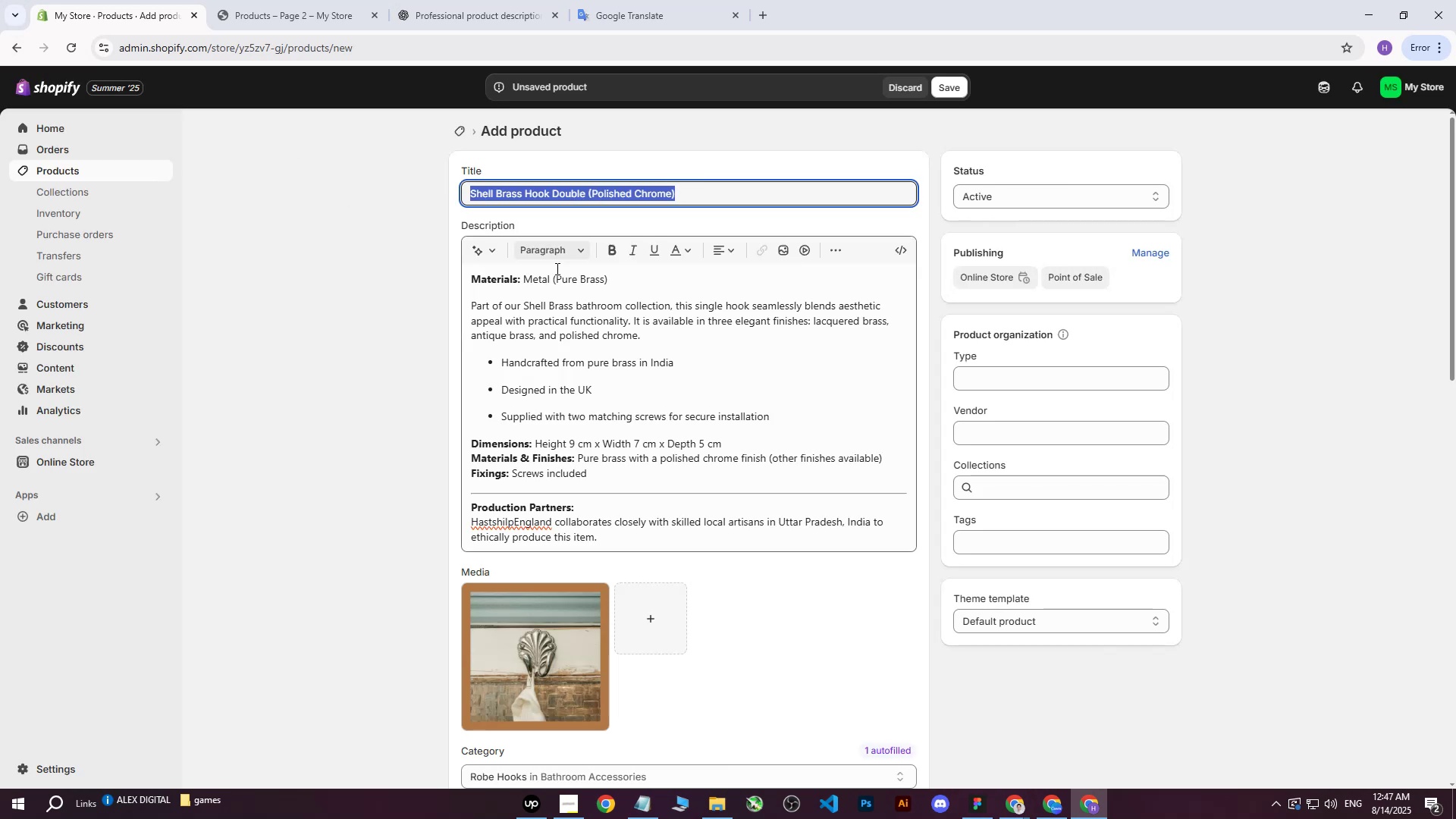 
key(Control+C)
 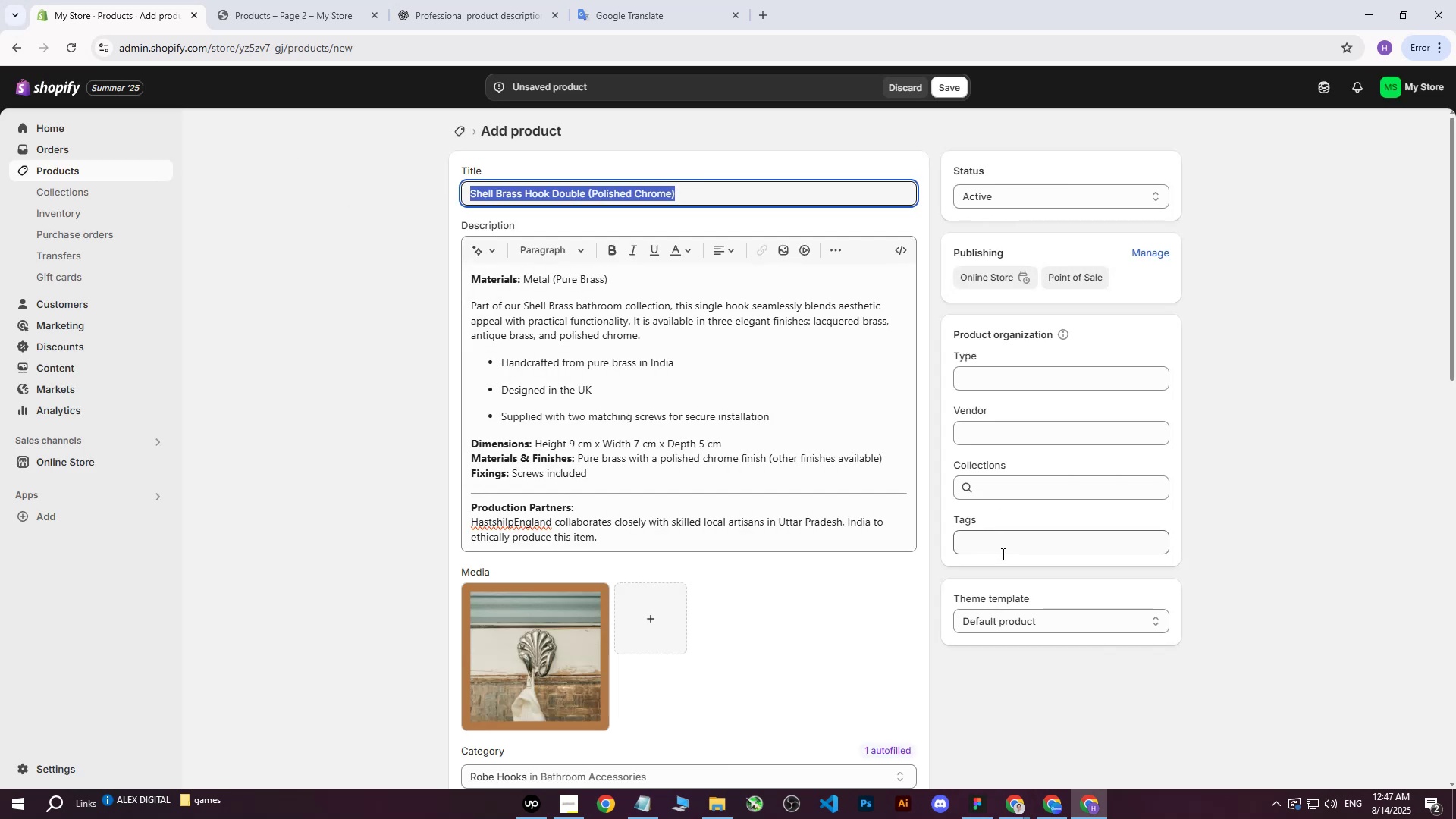 
left_click([1002, 554])
 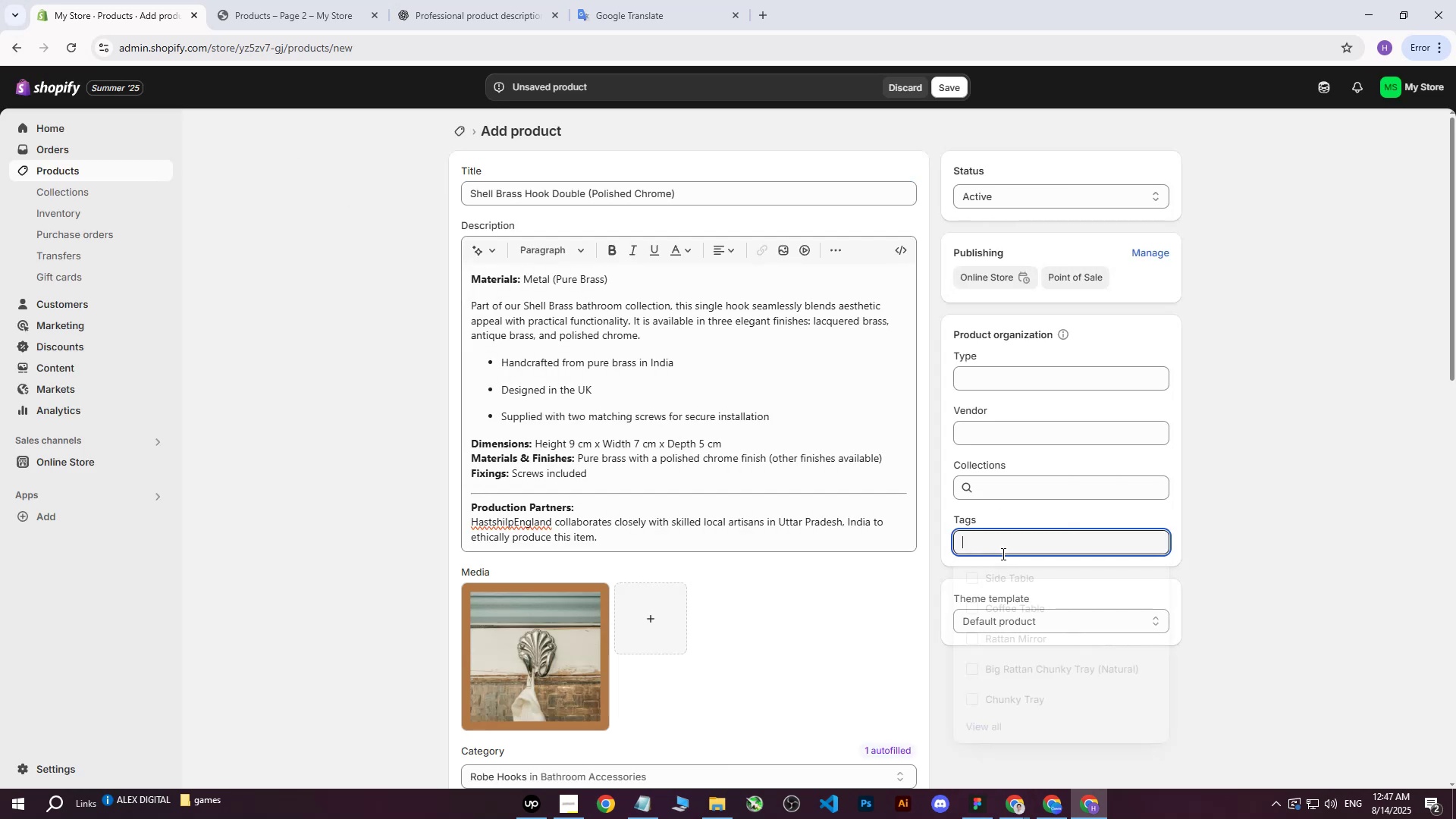 
key(Control+ControlLeft)
 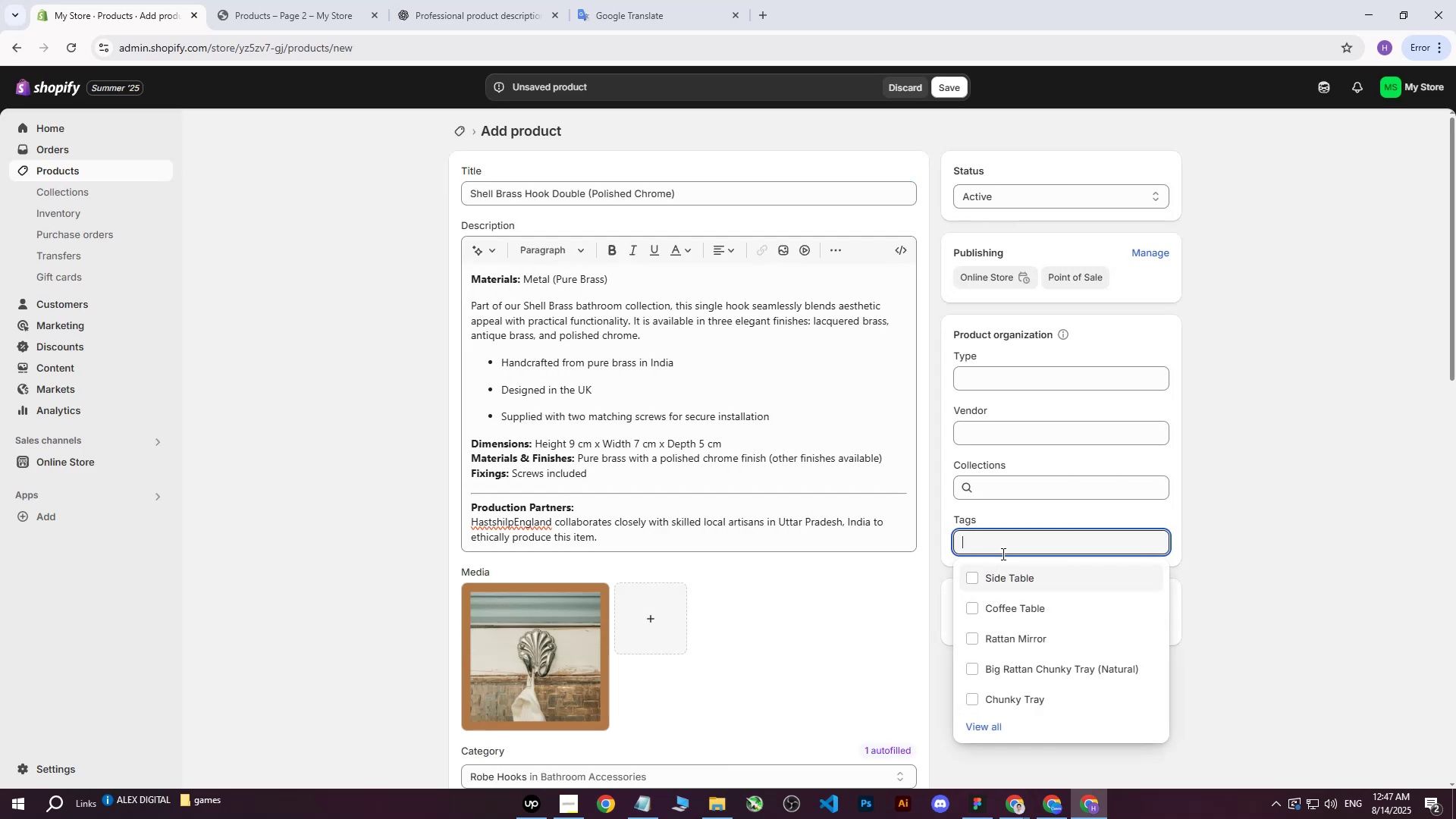 
key(Control+V)
 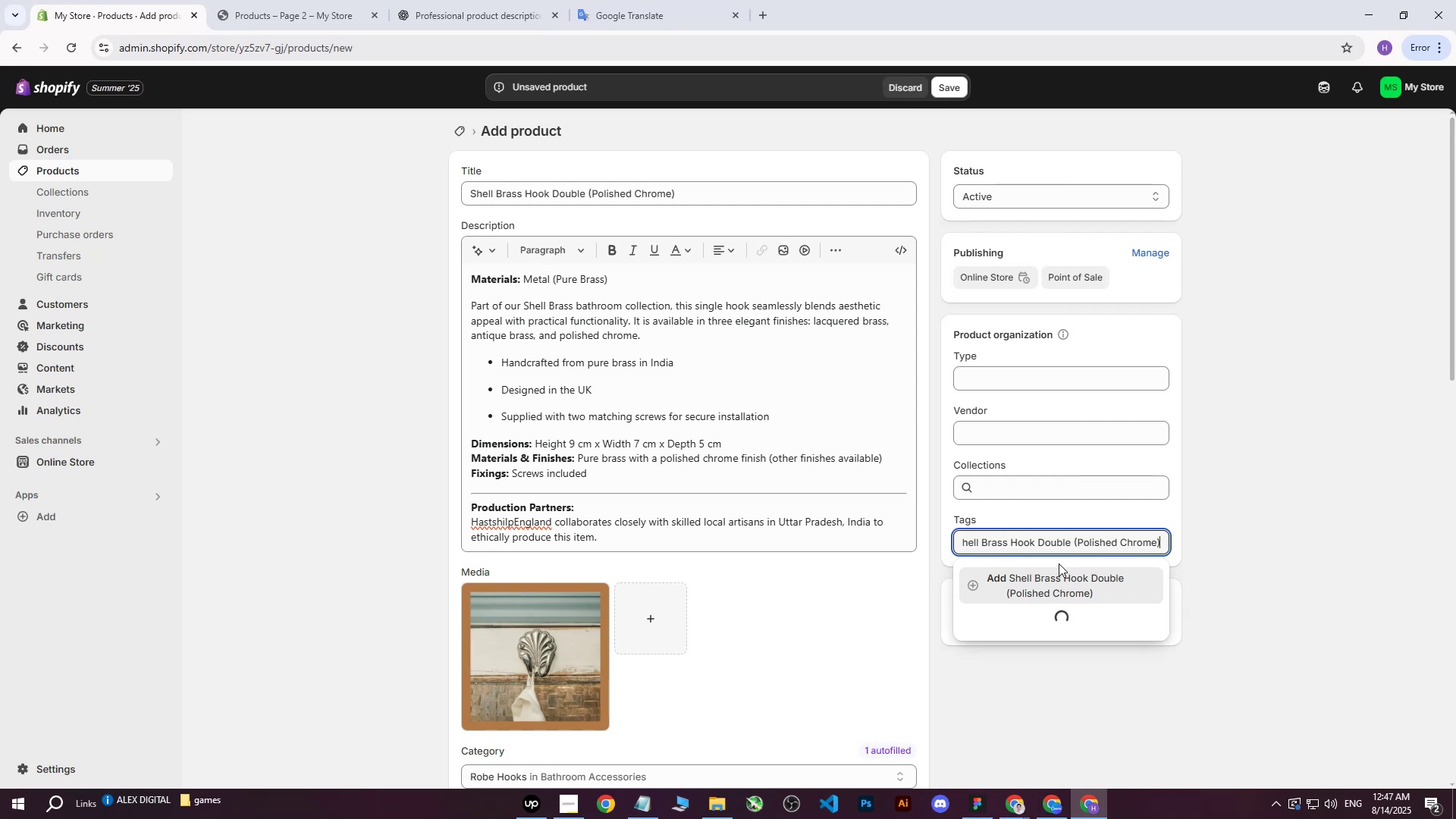 
left_click([1064, 572])
 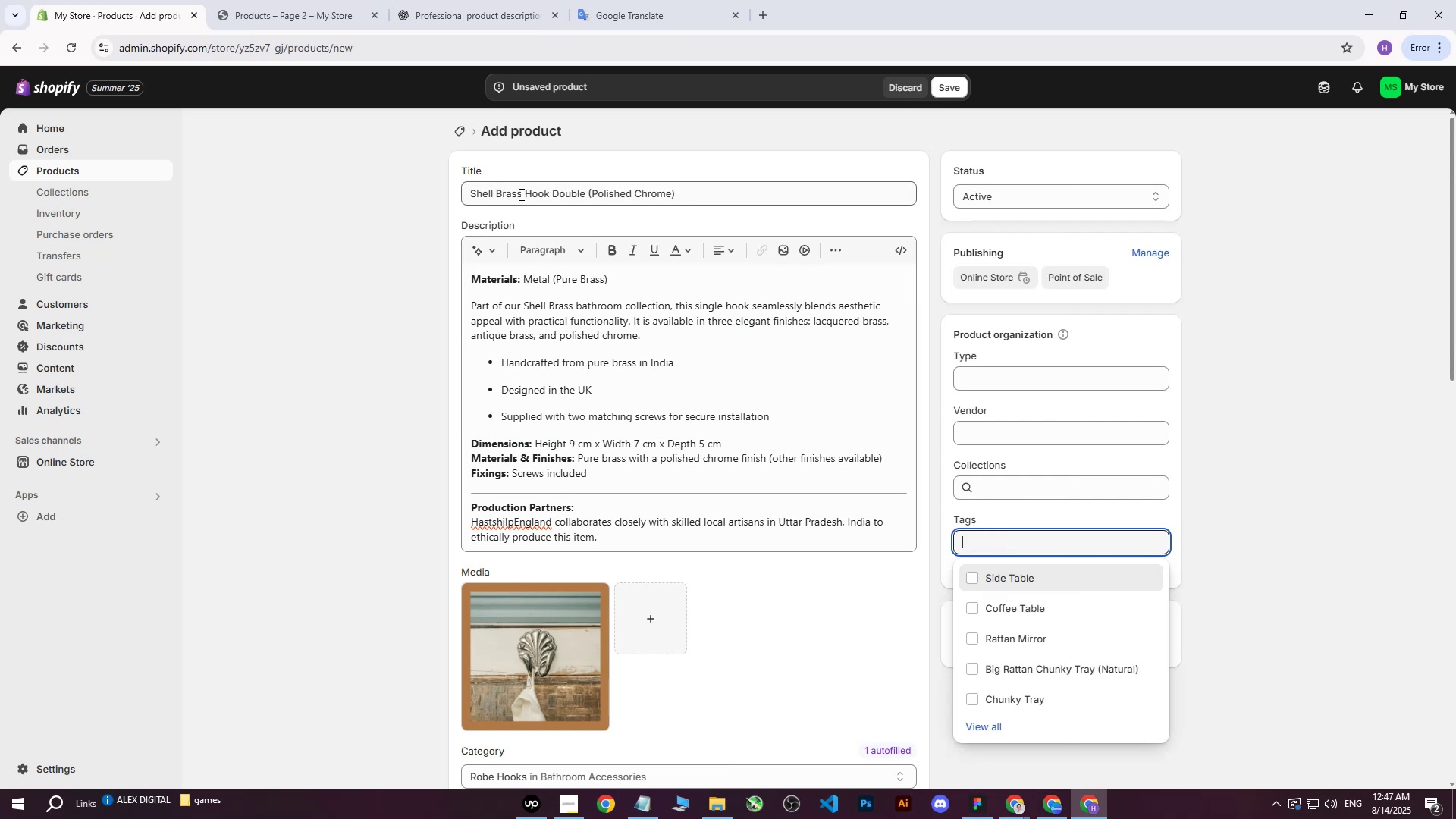 
left_click_drag(start_coordinate=[526, 193], to_coordinate=[583, 192])
 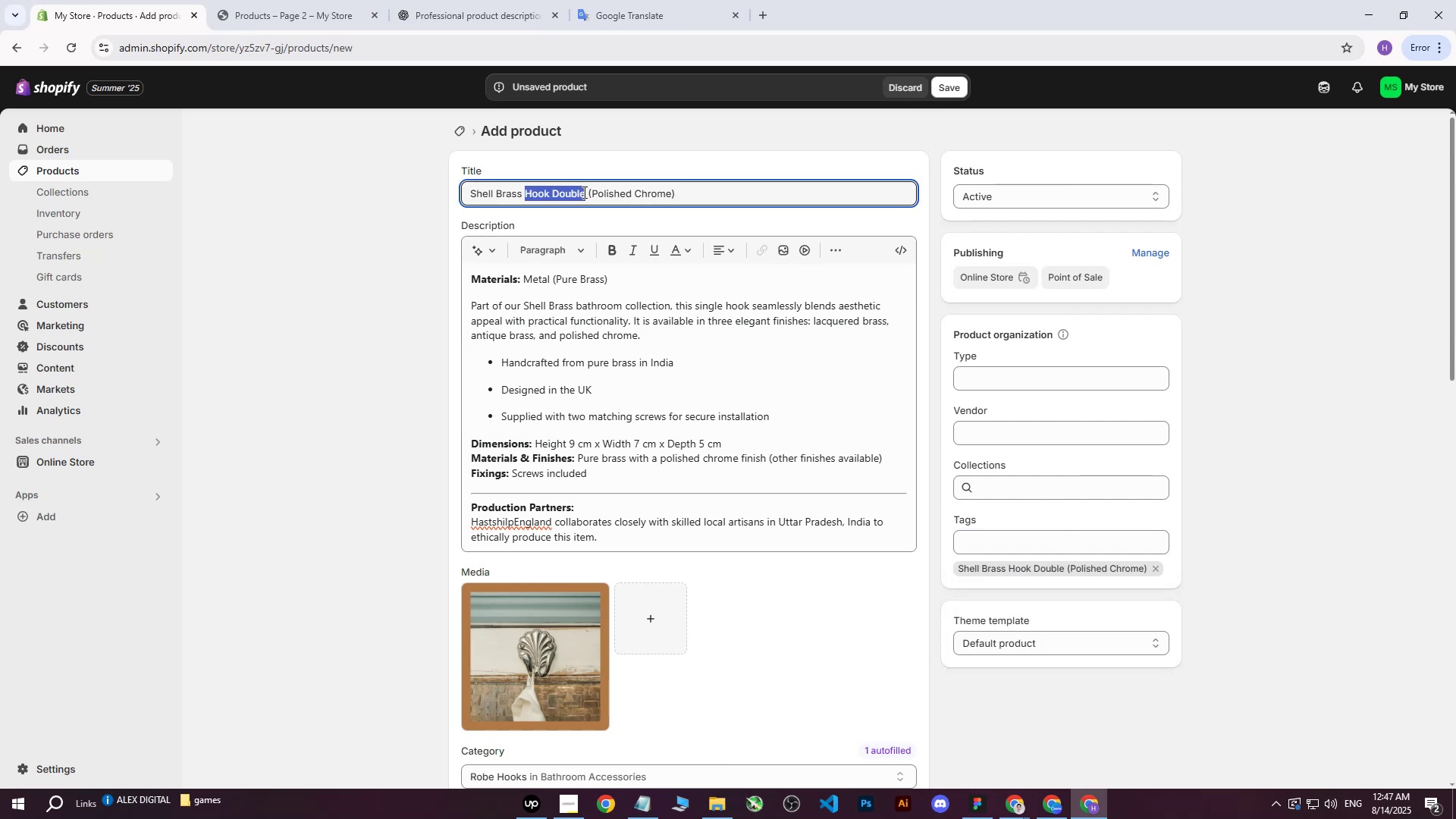 
key(Control+ControlLeft)
 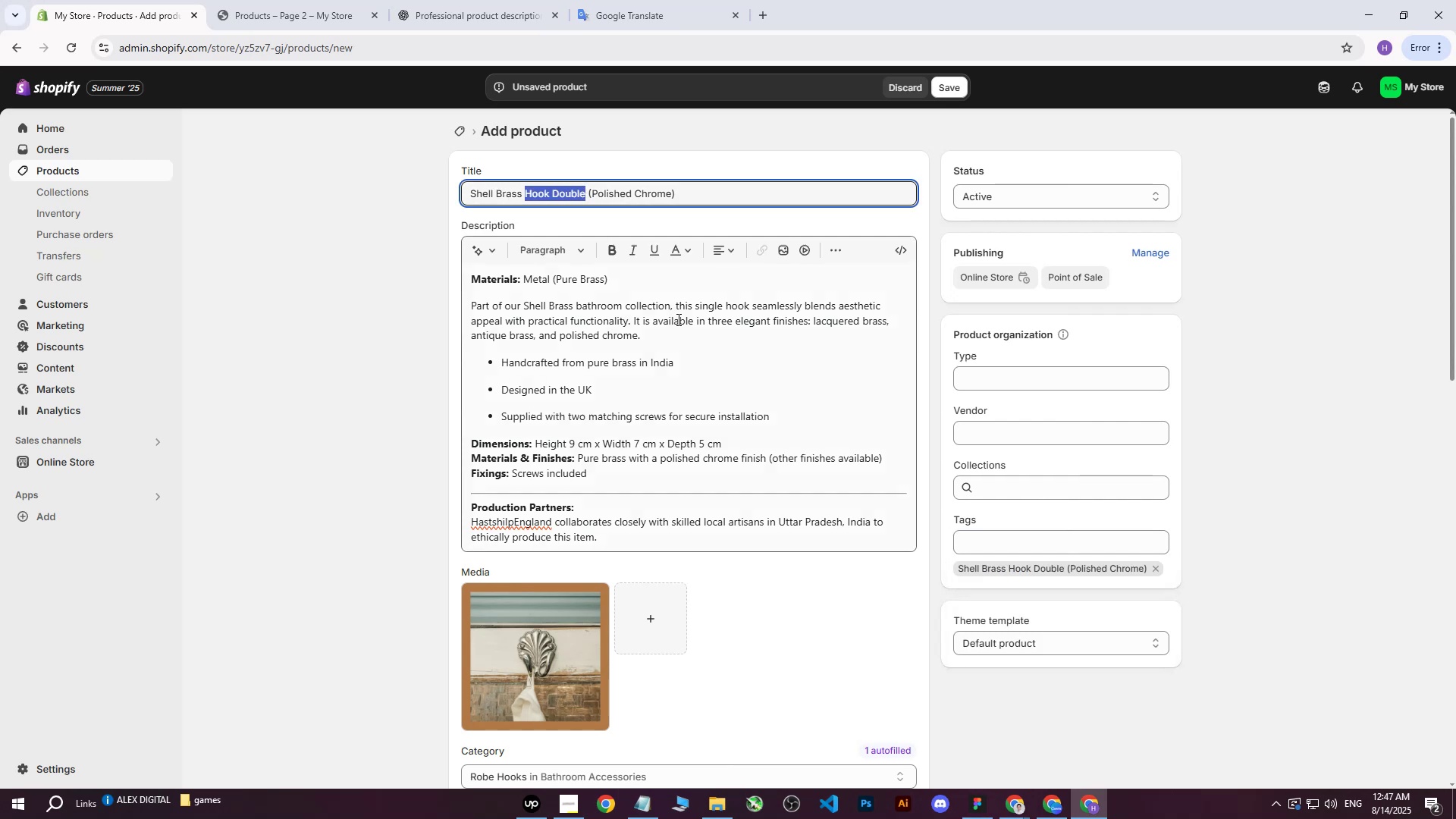 
key(Control+C)
 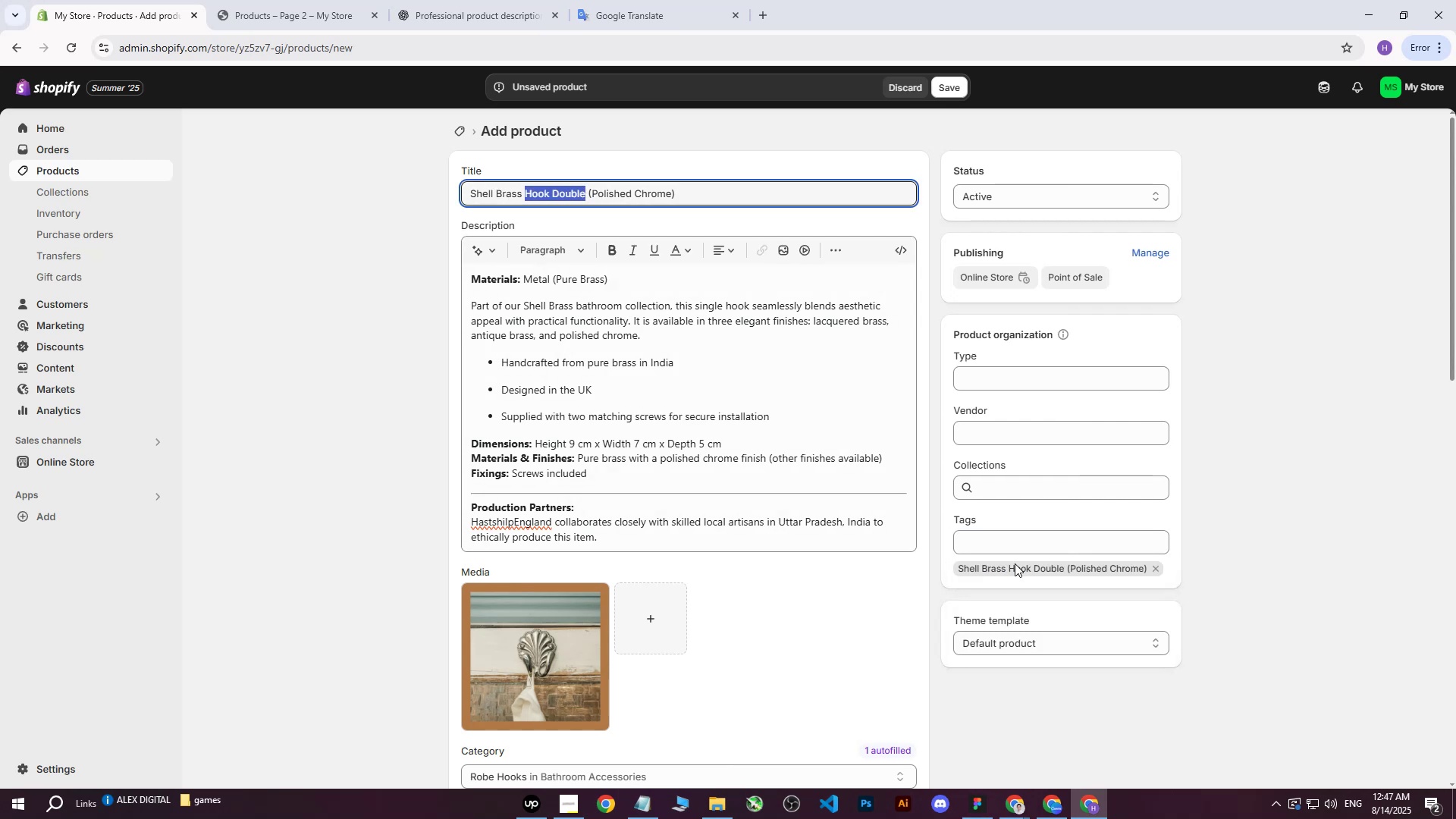 
left_click([1016, 548])
 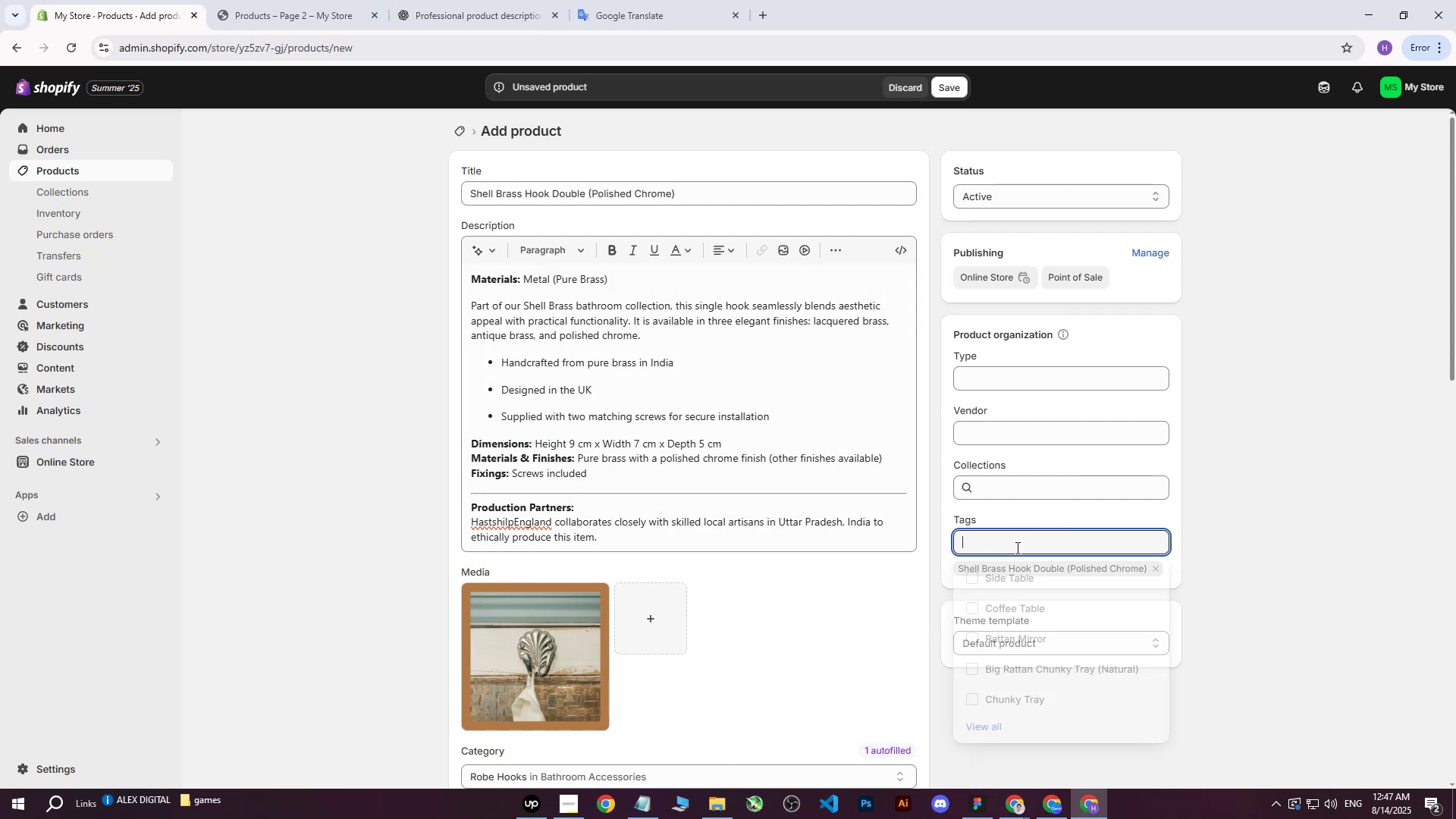 
key(Control+ControlLeft)
 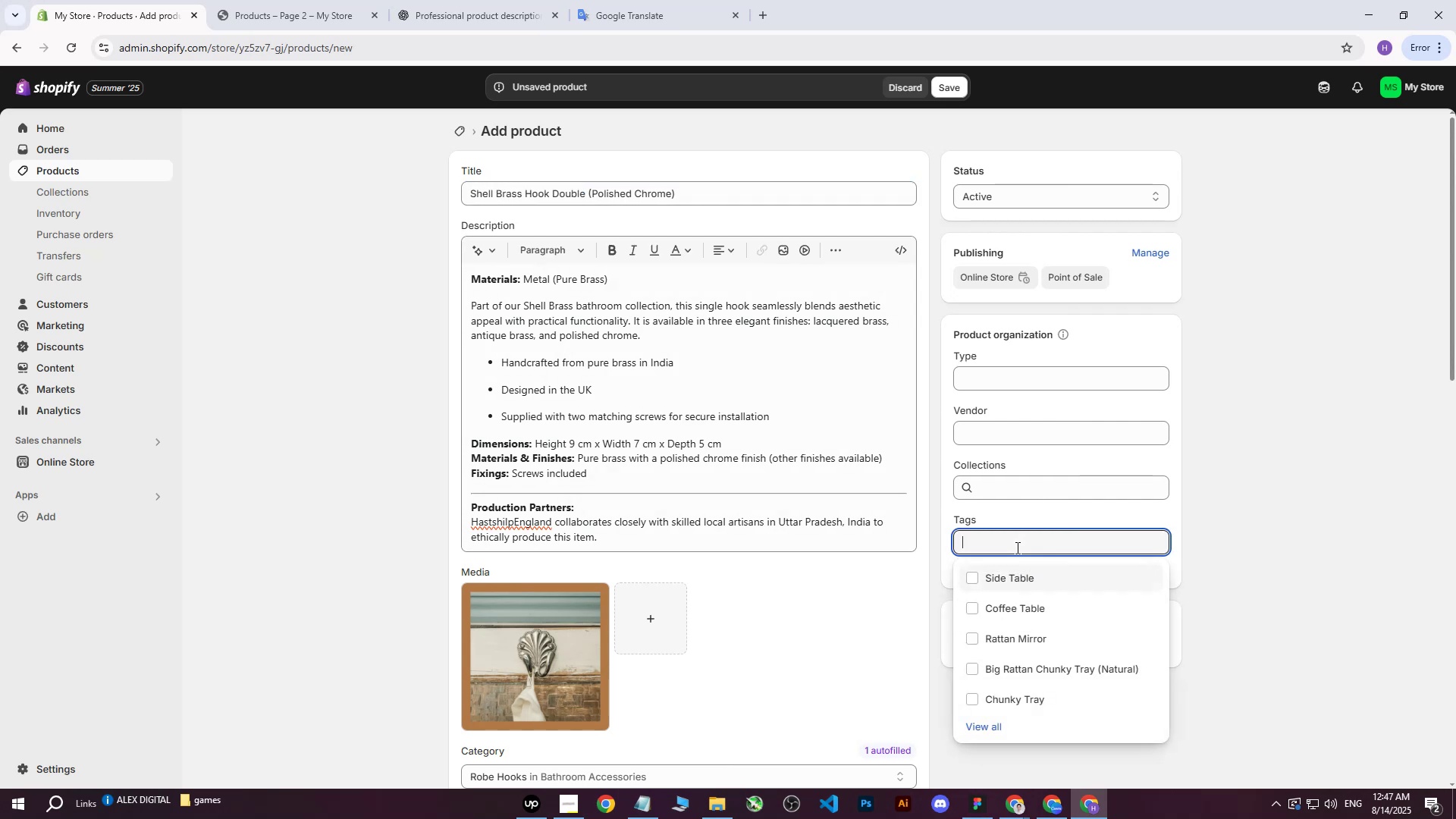 
key(Control+V)
 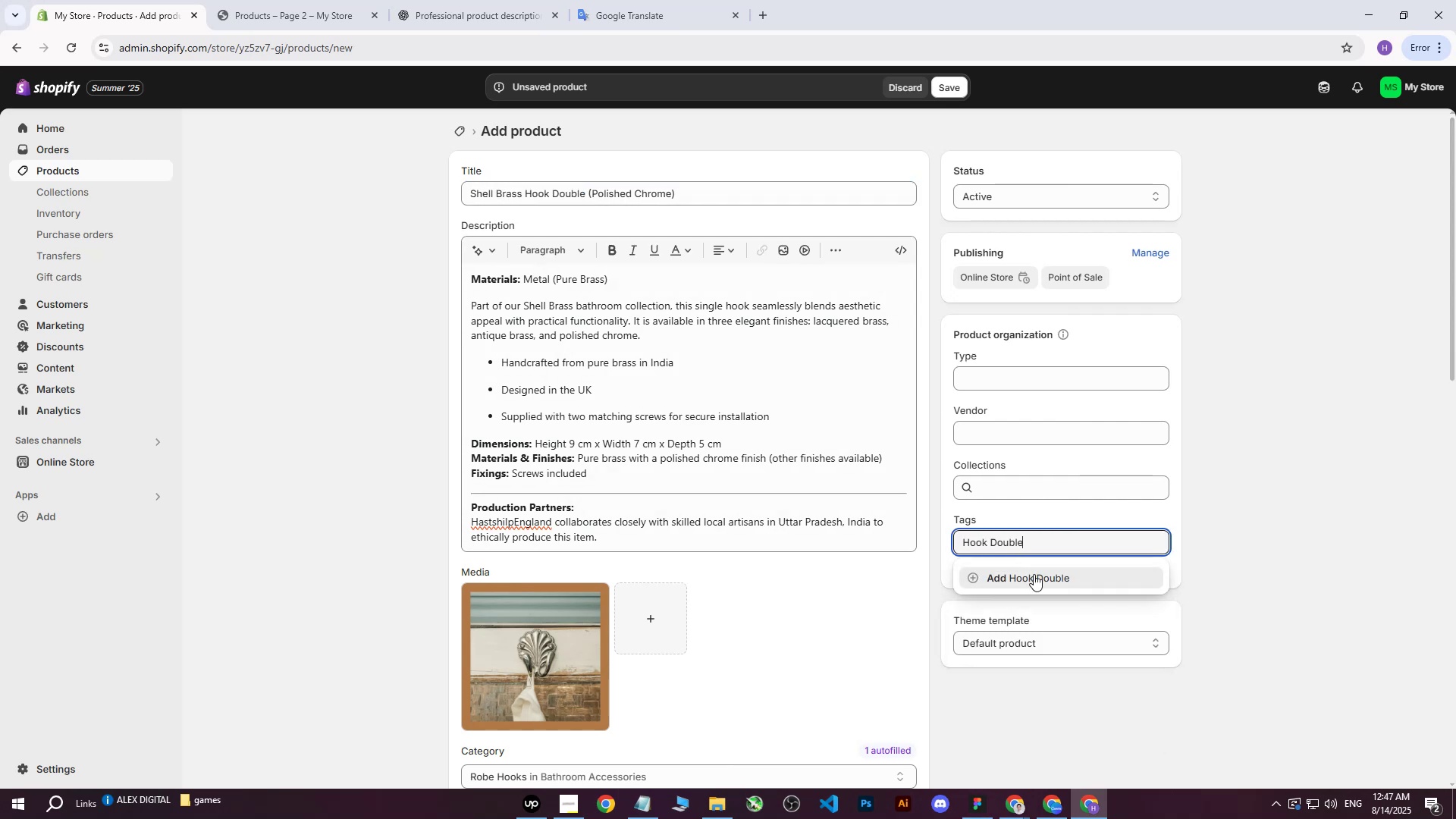 
left_click([1034, 574])
 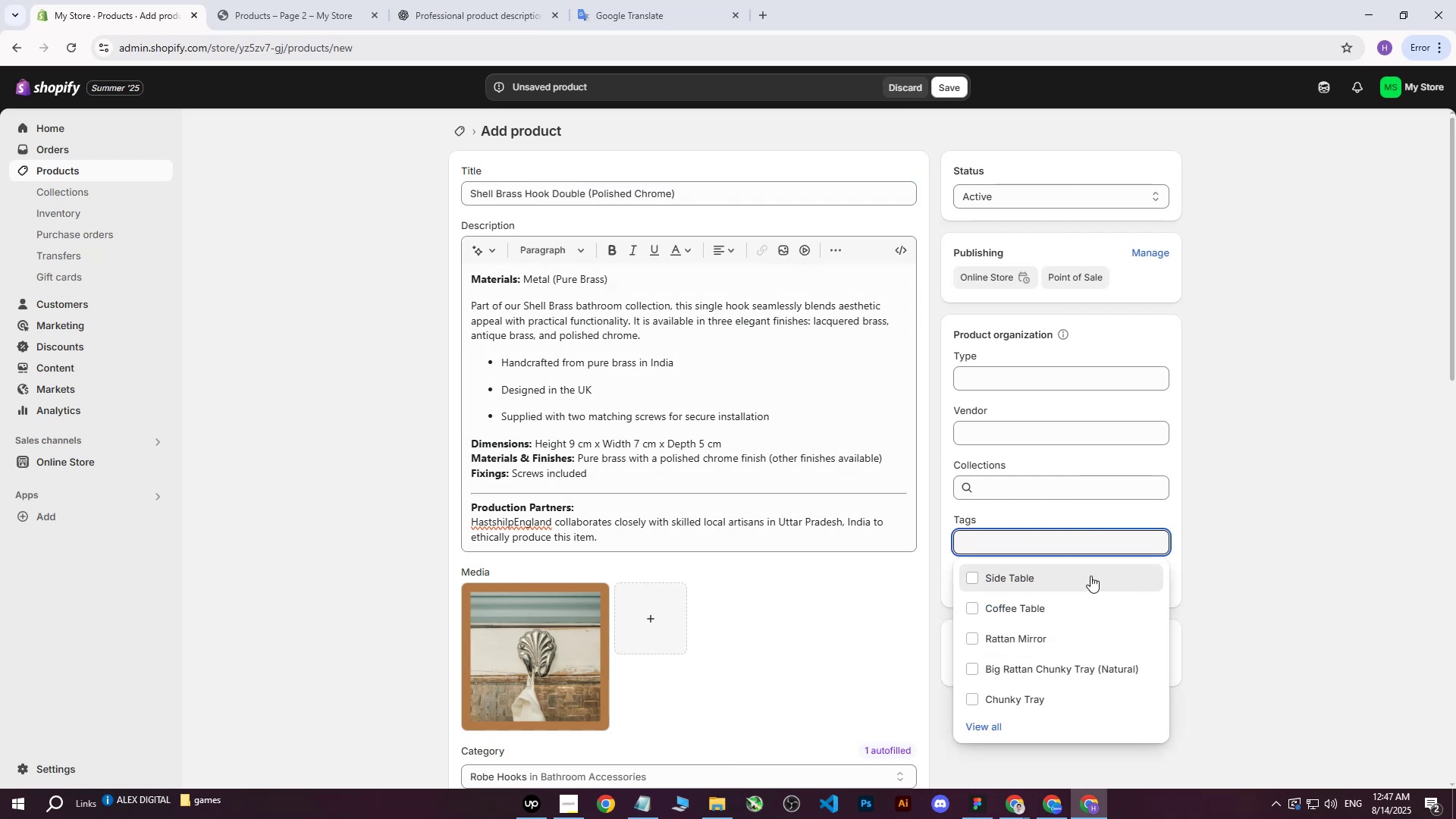 
left_click([1293, 483])
 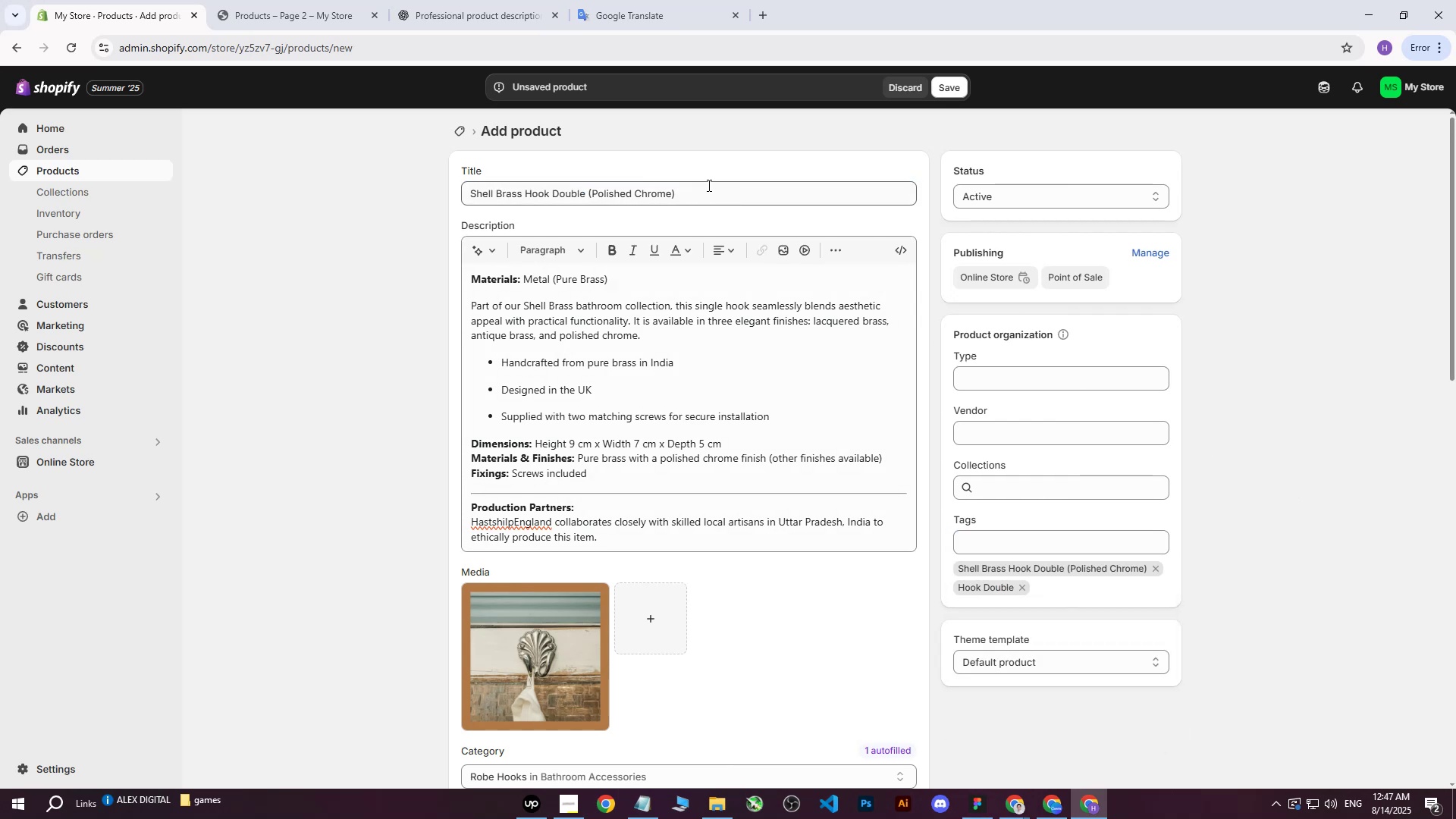 
left_click_drag(start_coordinate=[703, 193], to_coordinate=[786, 177])
 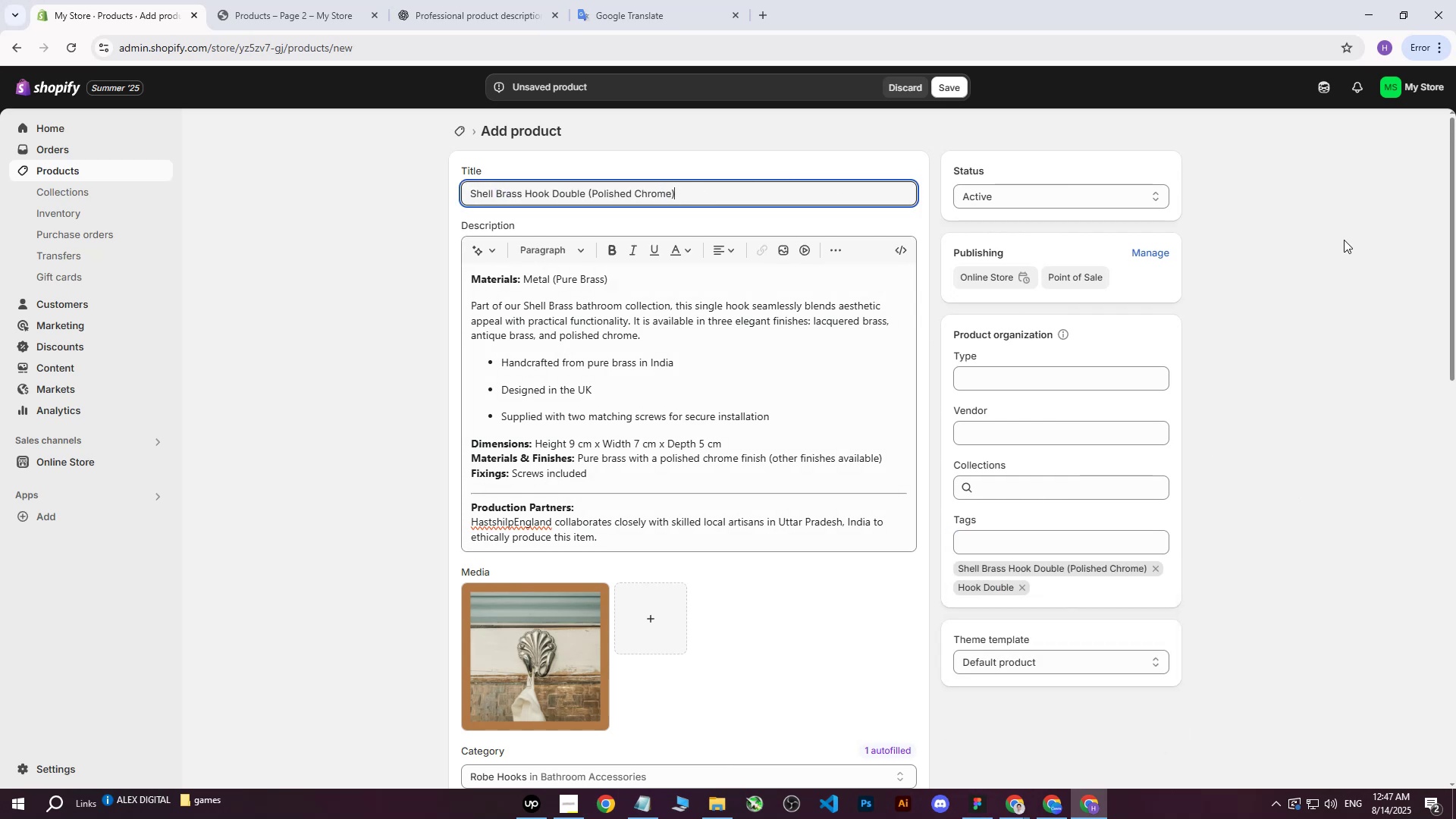 
left_click([1344, 240])
 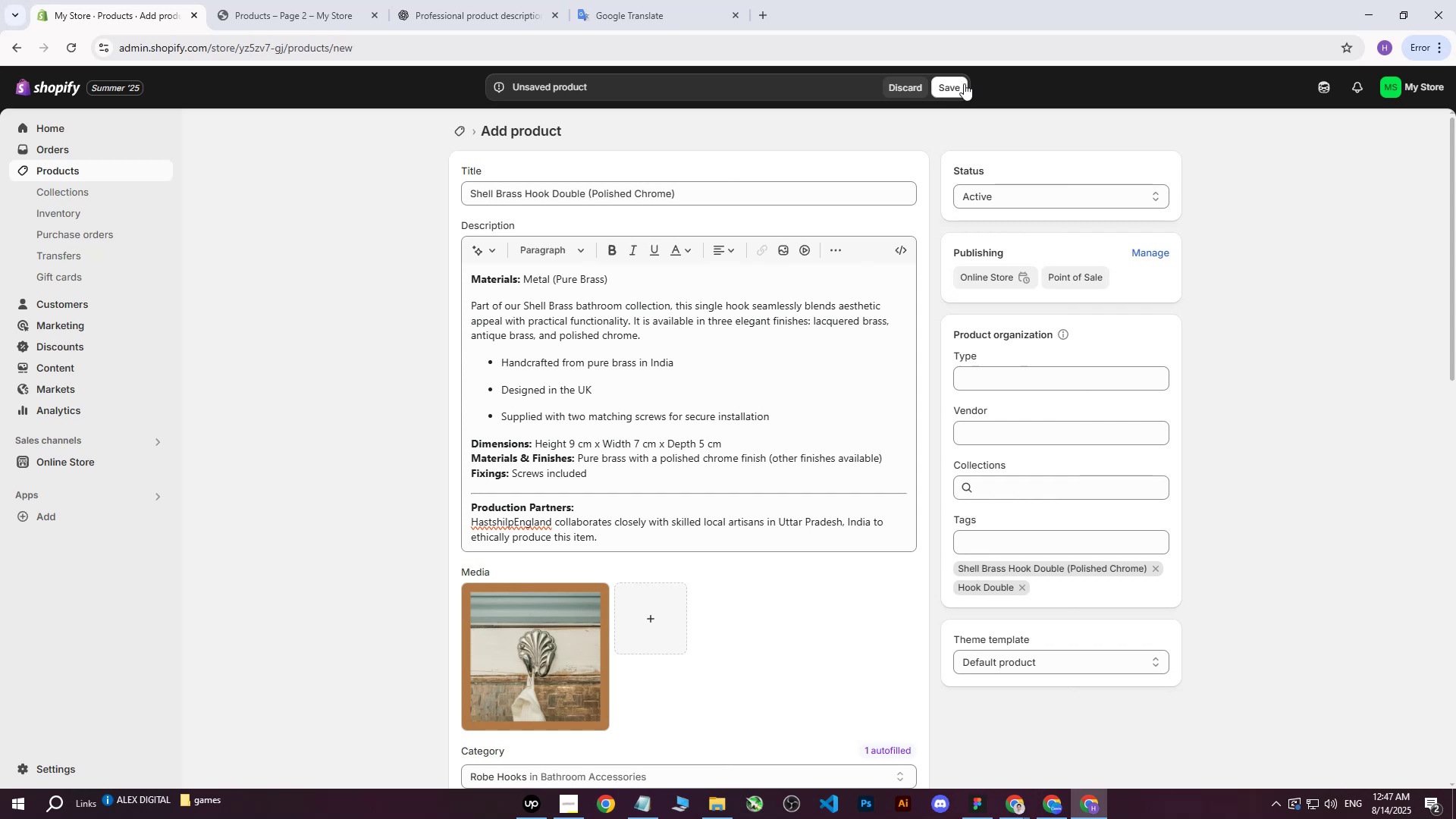 
left_click([959, 83])
 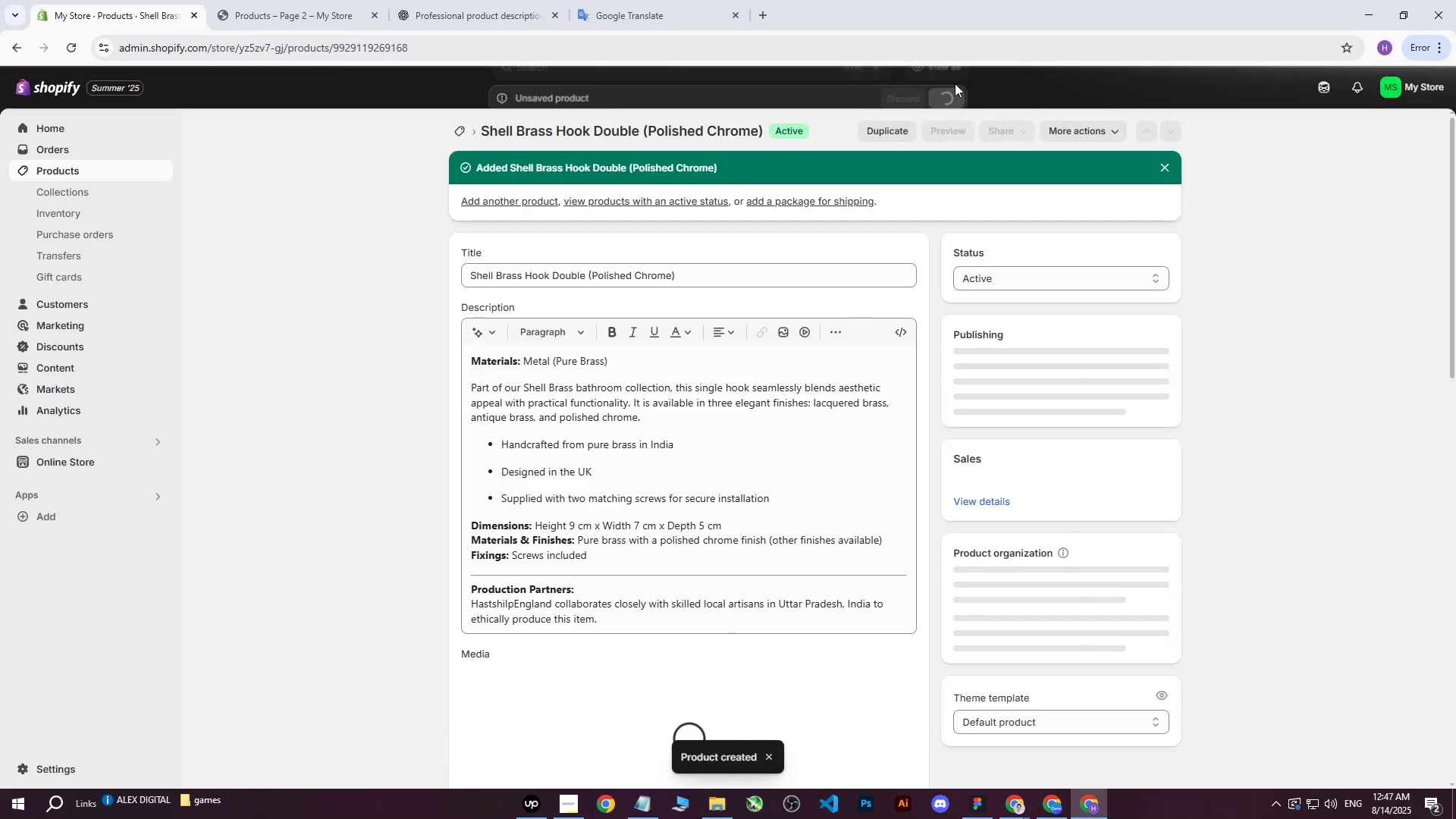 
scroll: coordinate [620, 276], scroll_direction: up, amount: 3.0
 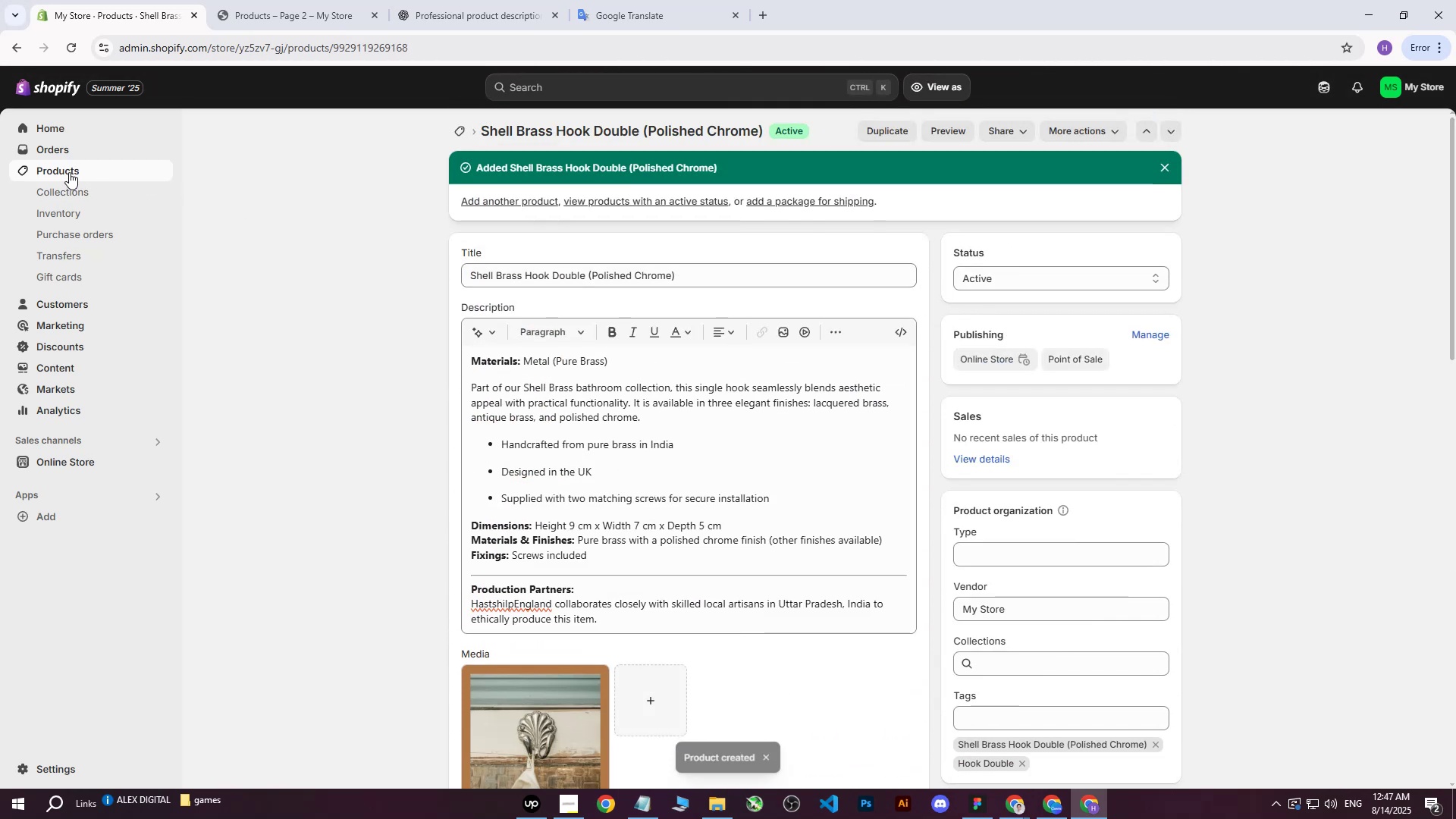 
left_click([69, 171])
 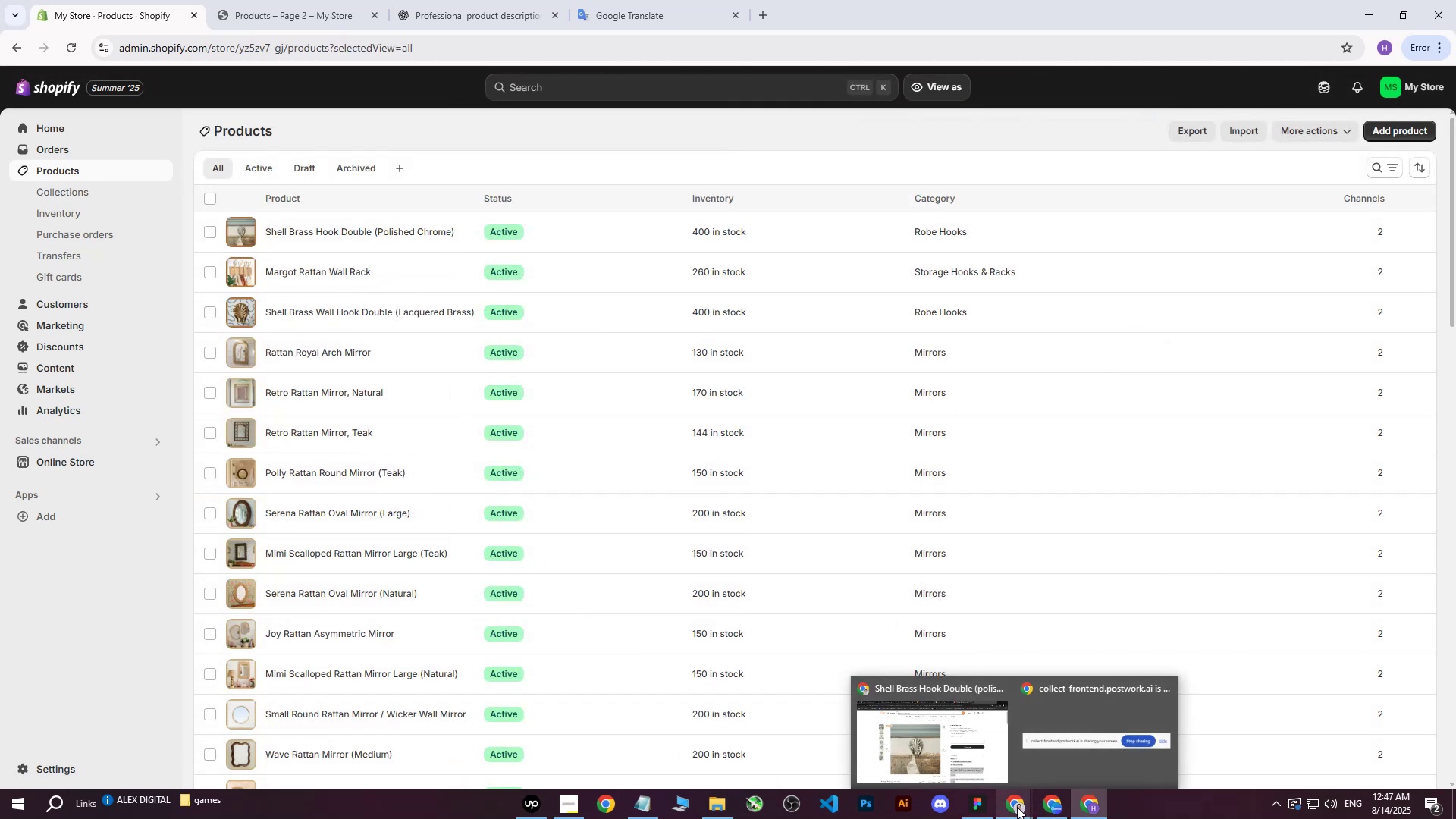 
left_click([1017, 807])
 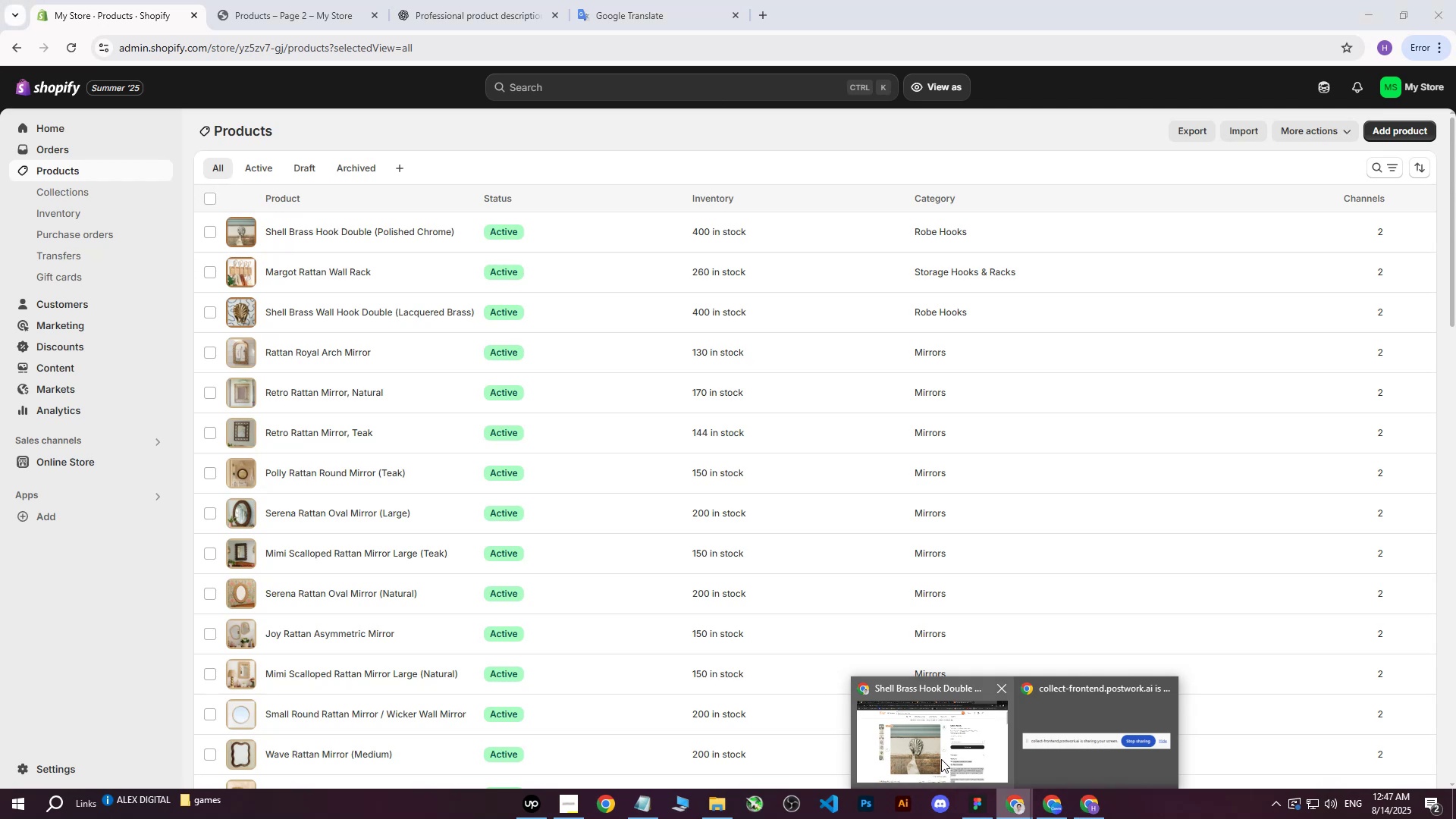 
left_click([936, 752])
 